 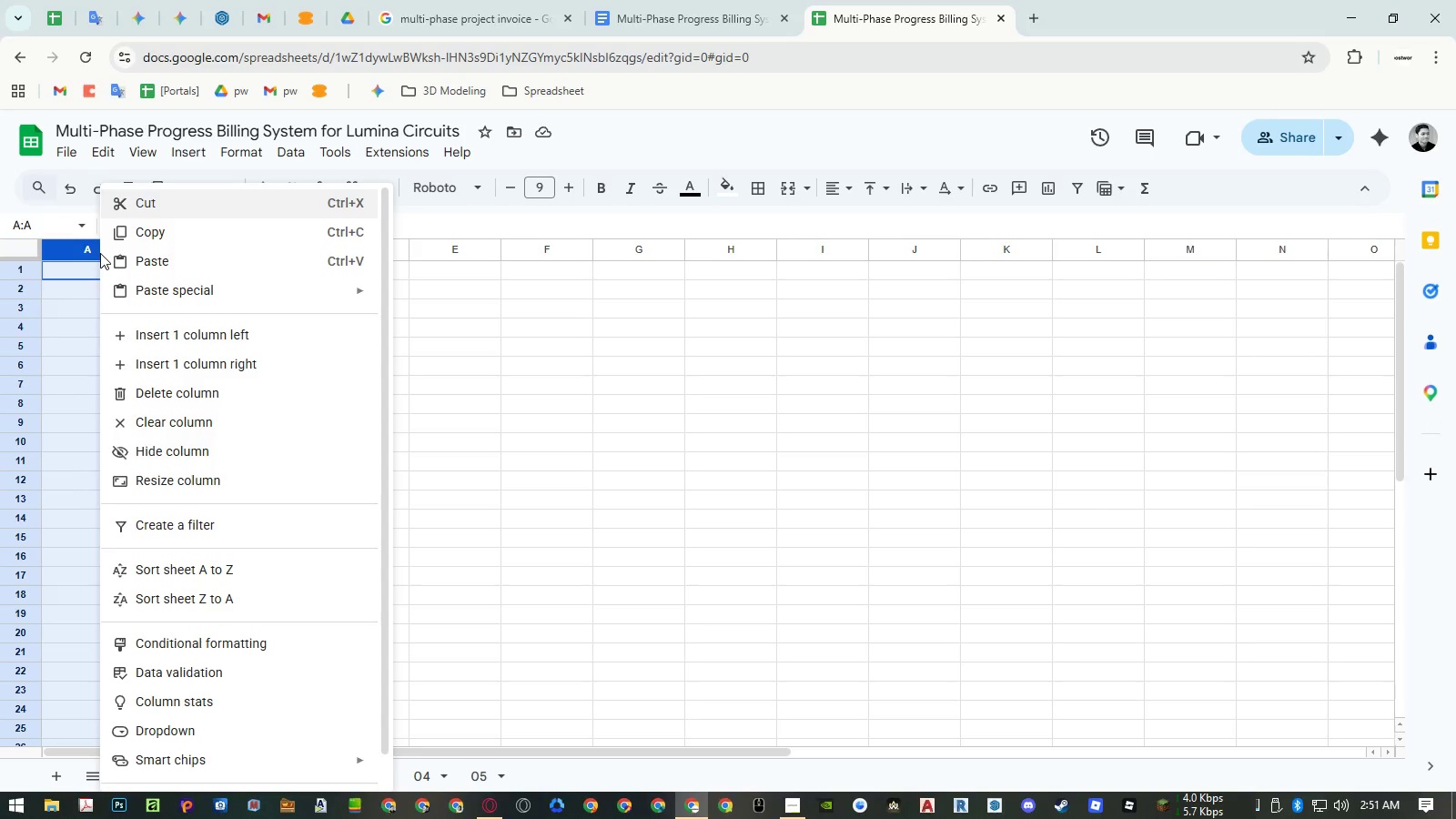 
left_click([147, 474])
 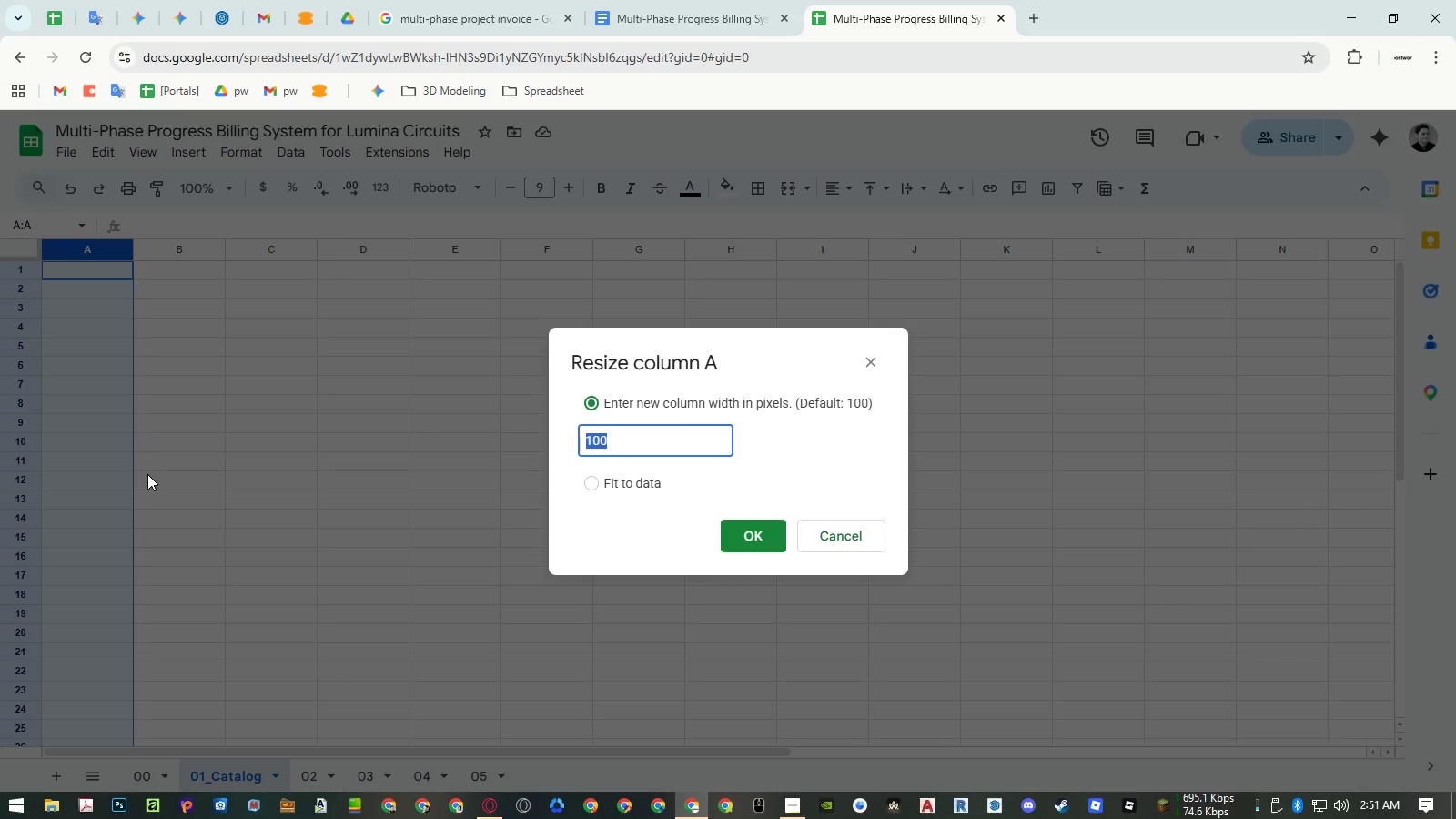 
key(Numpad3)
 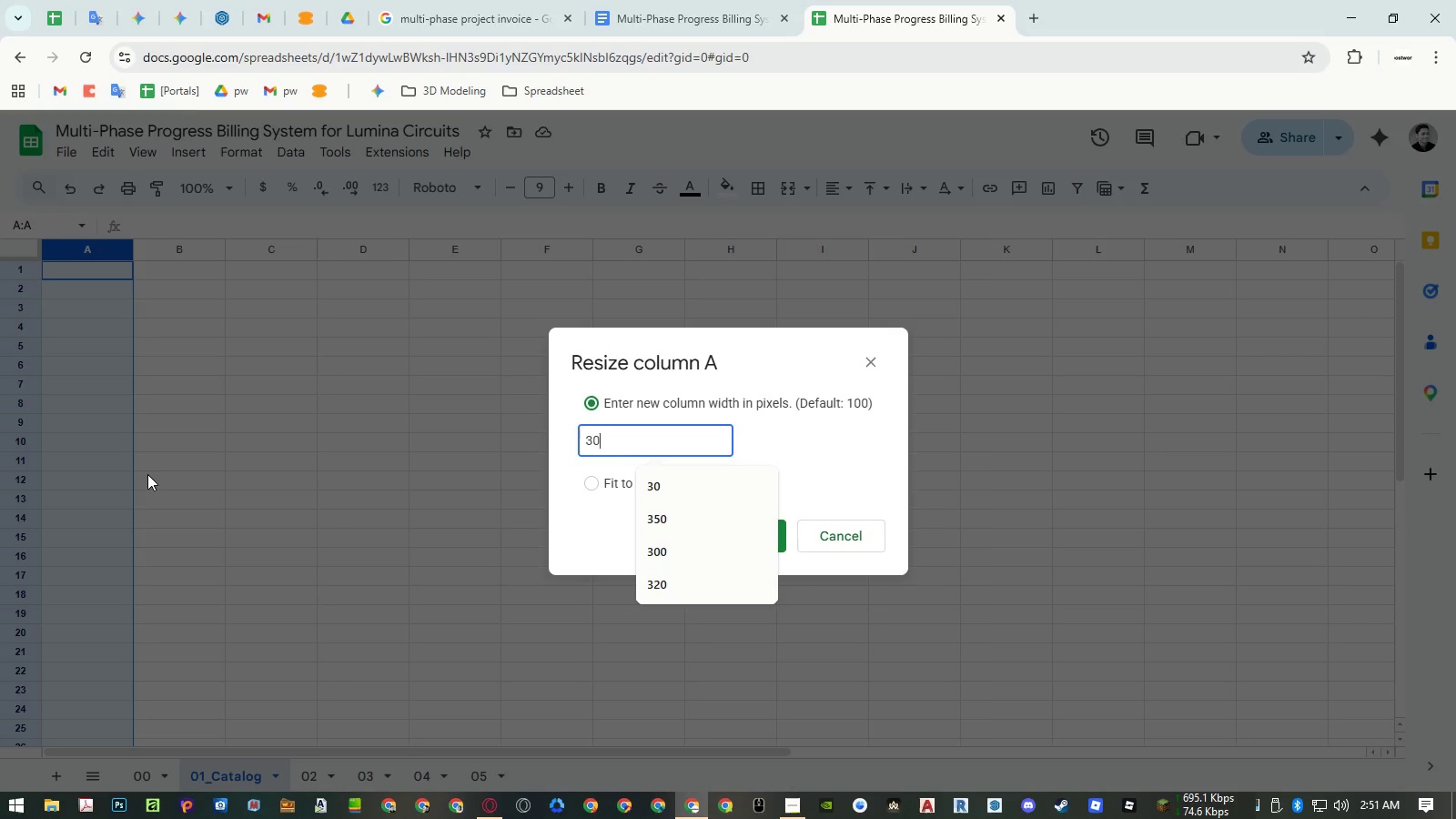 
key(Numpad0)
 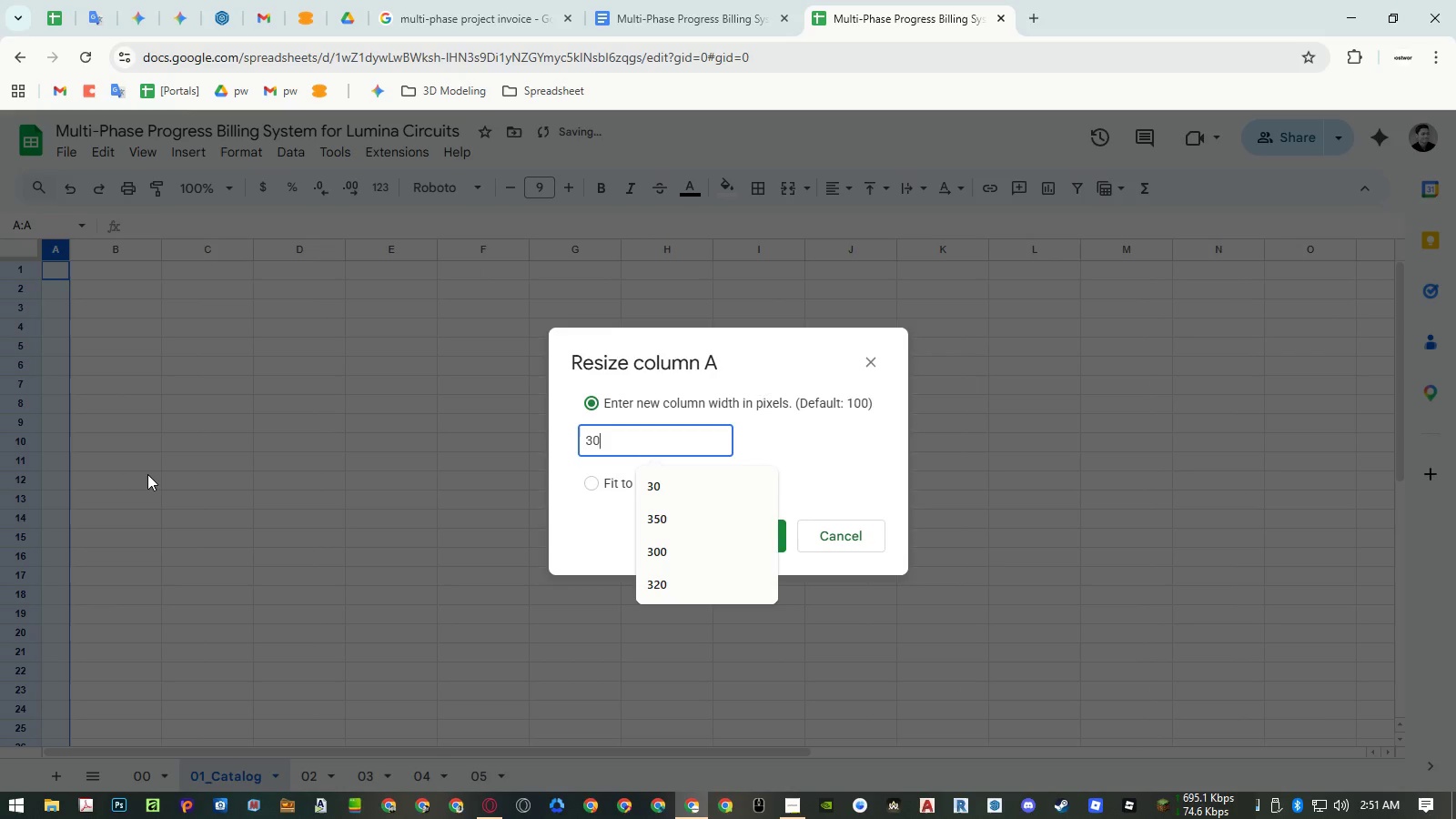 
key(NumpadEnter)
 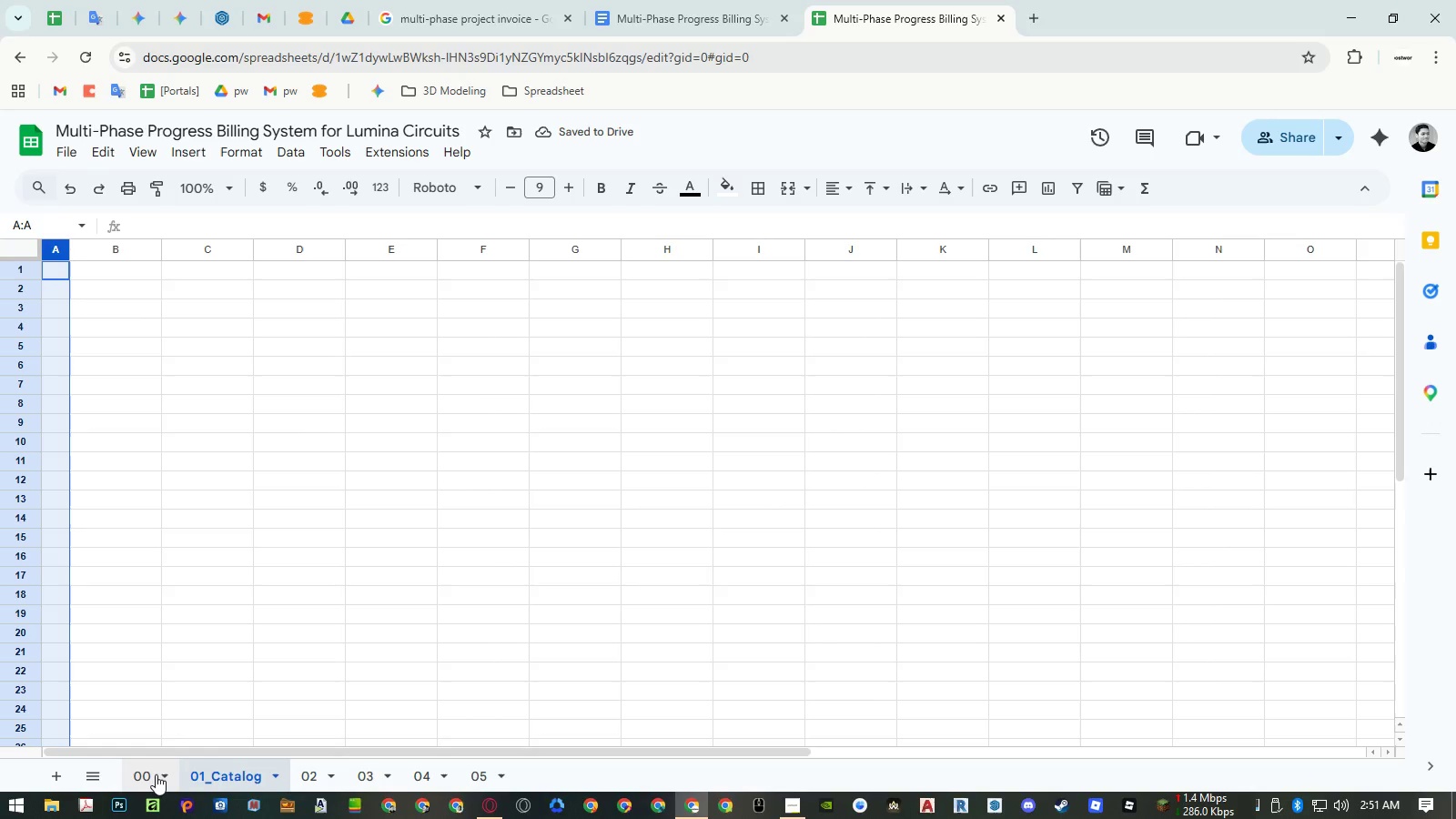 
double_click([163, 774])
 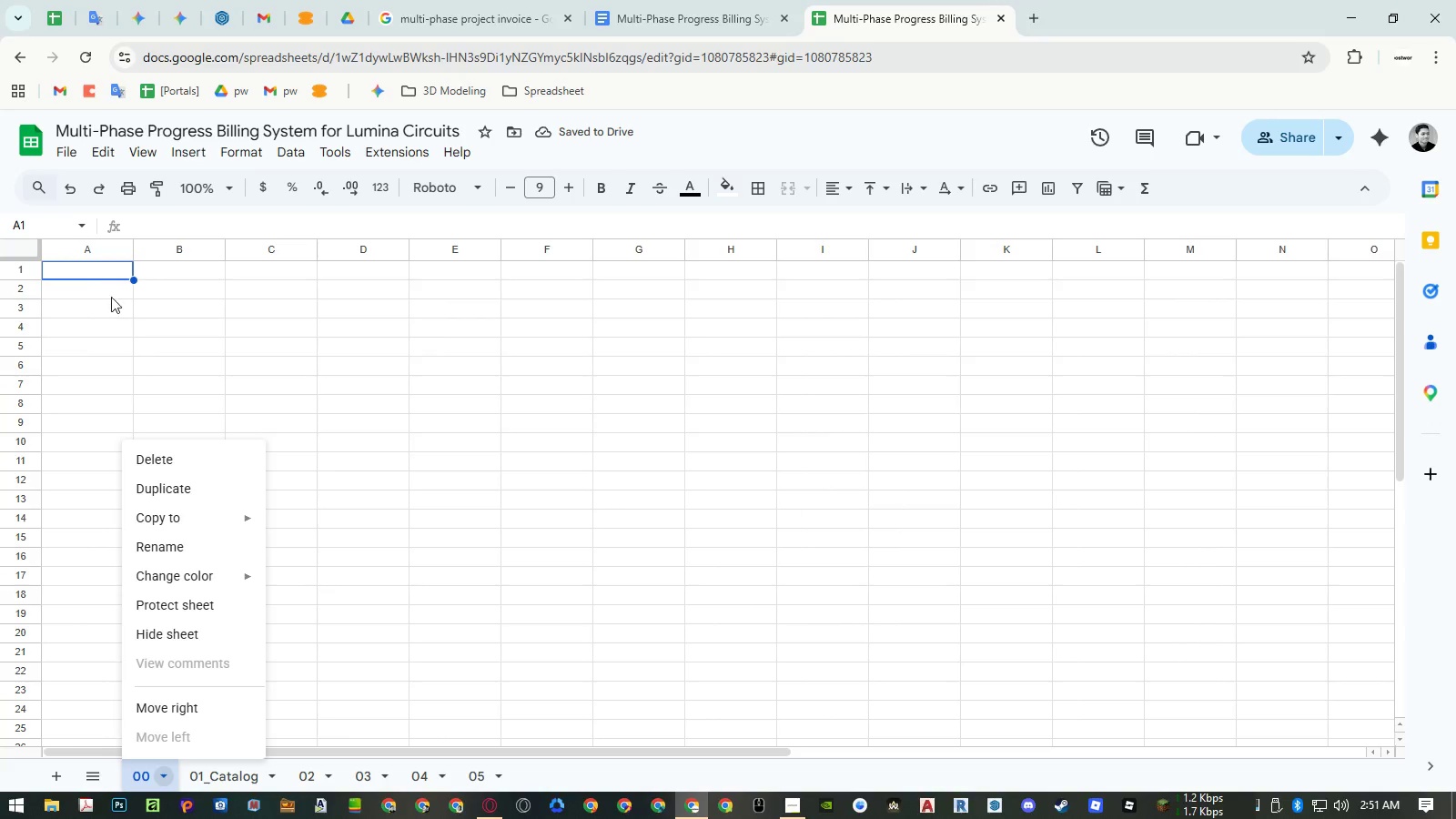 
right_click([86, 252])
 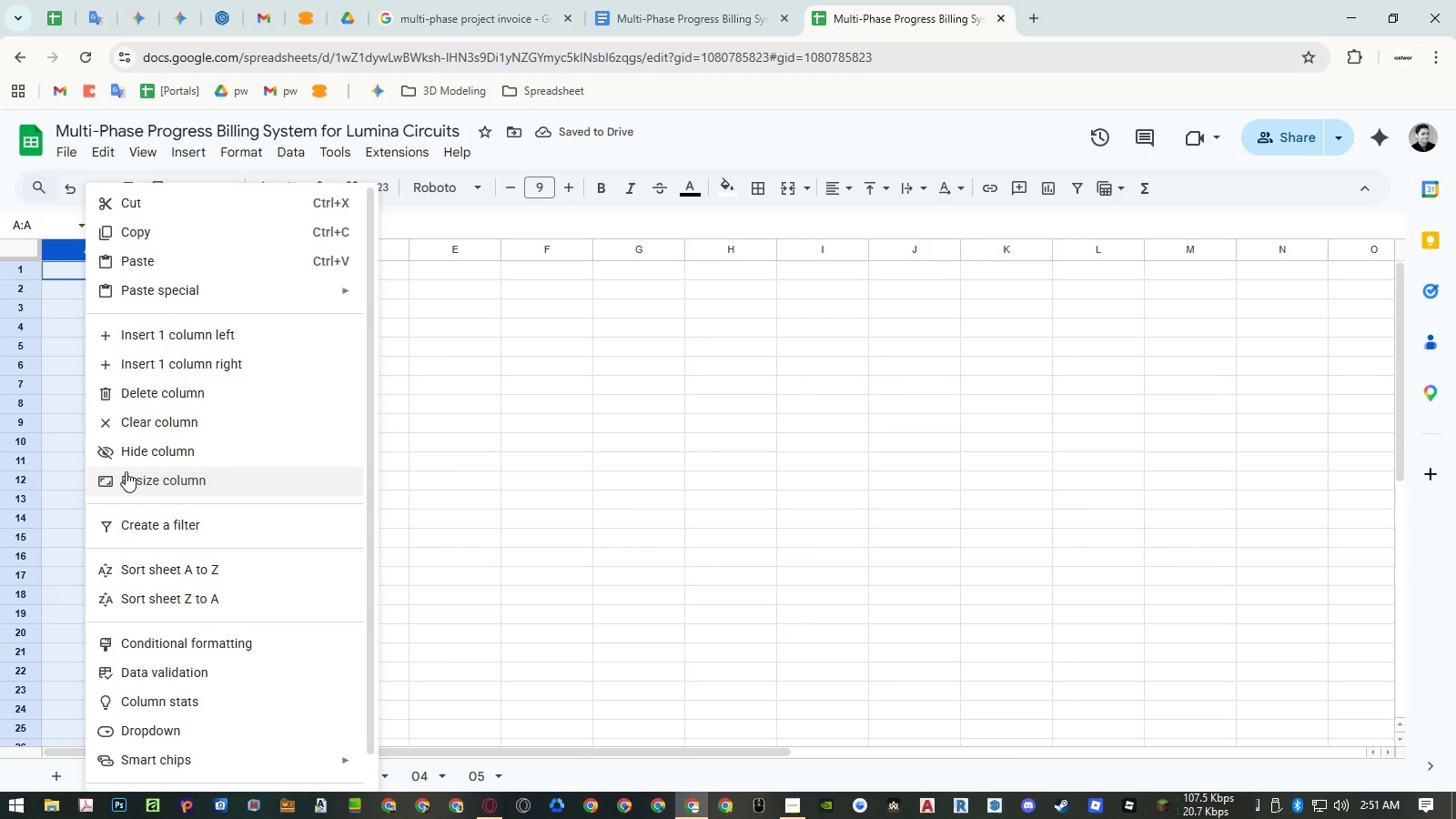 
left_click([126, 471])
 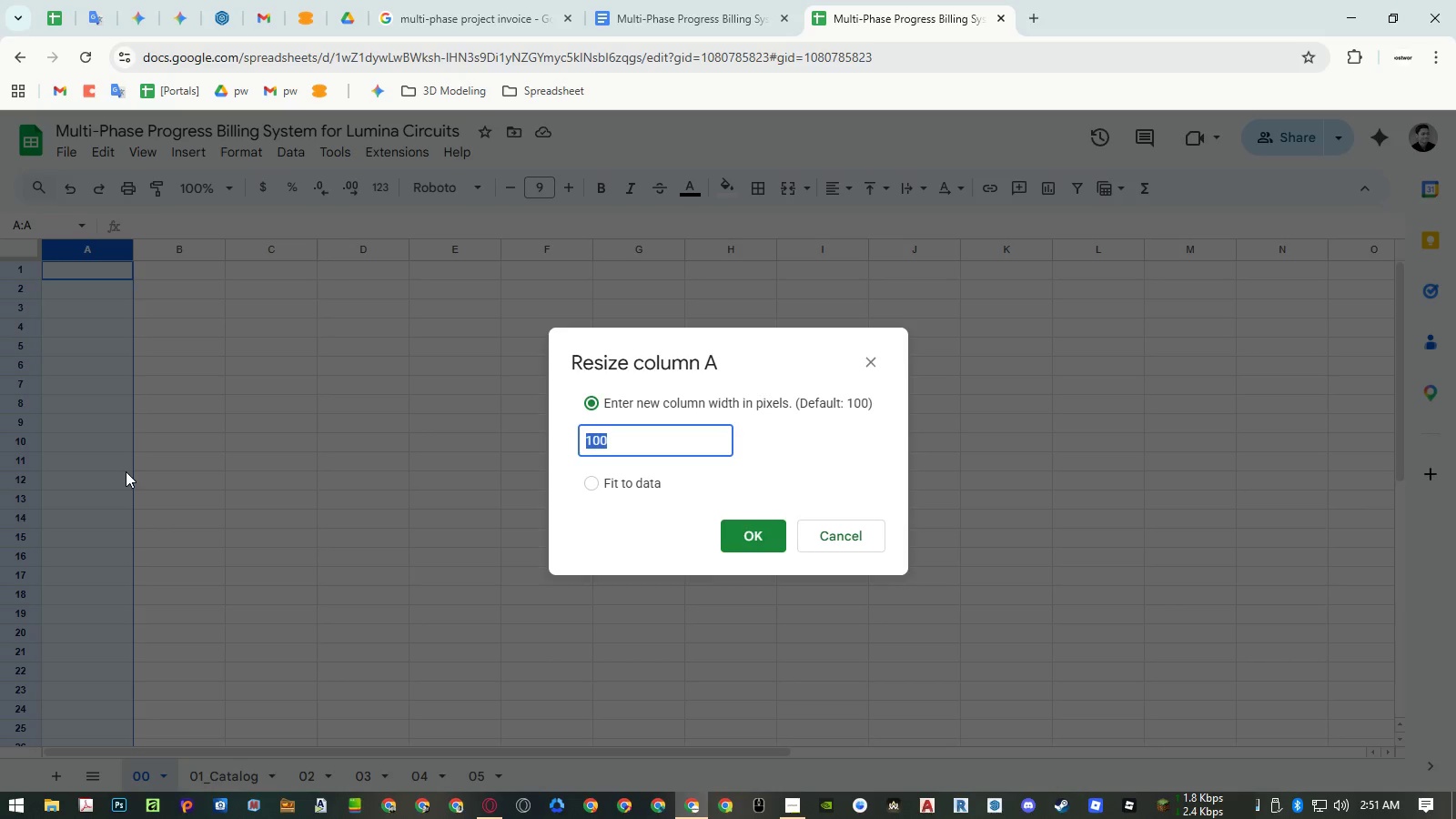 
key(Numpad3)
 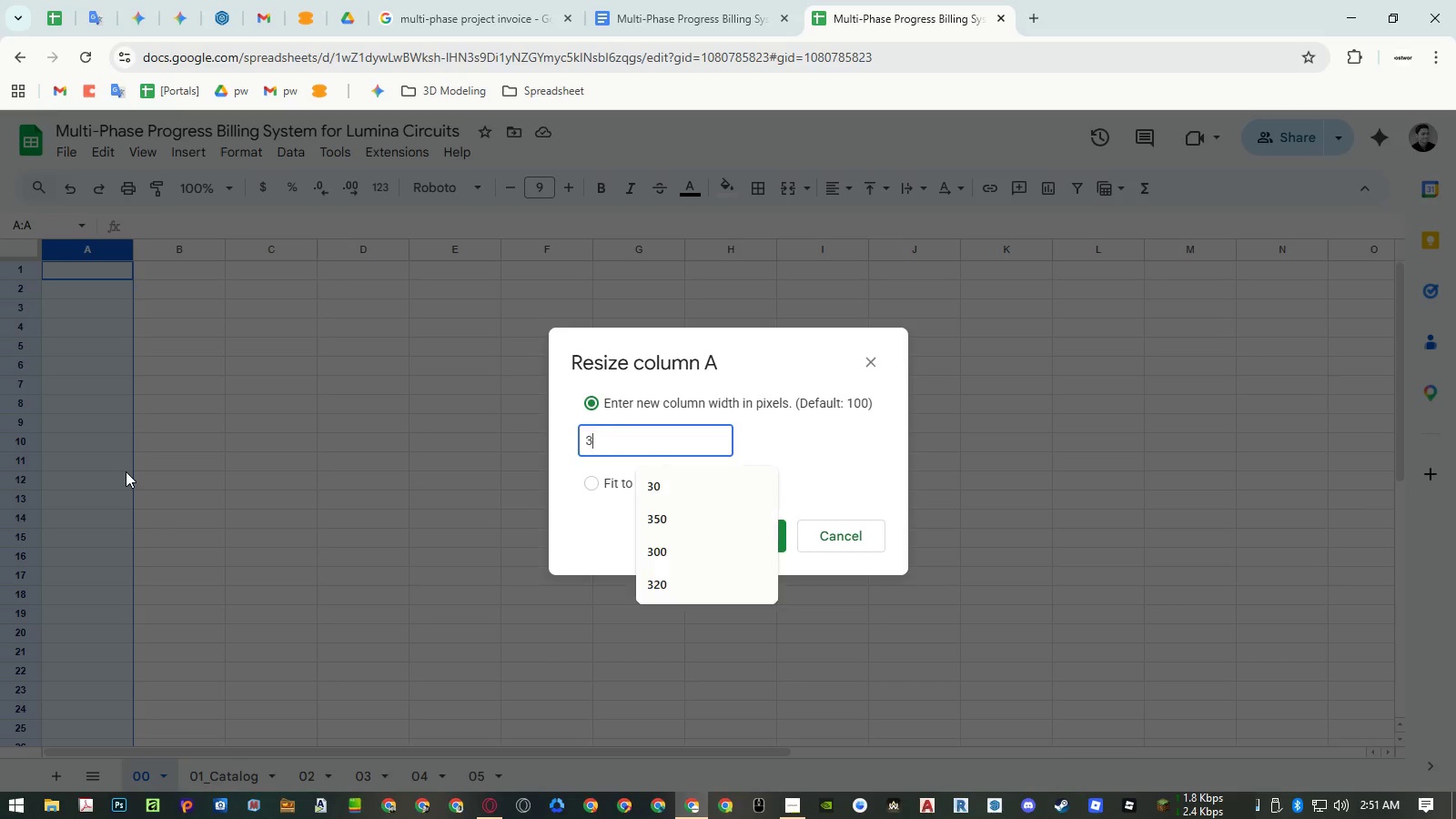 
key(Numpad0)
 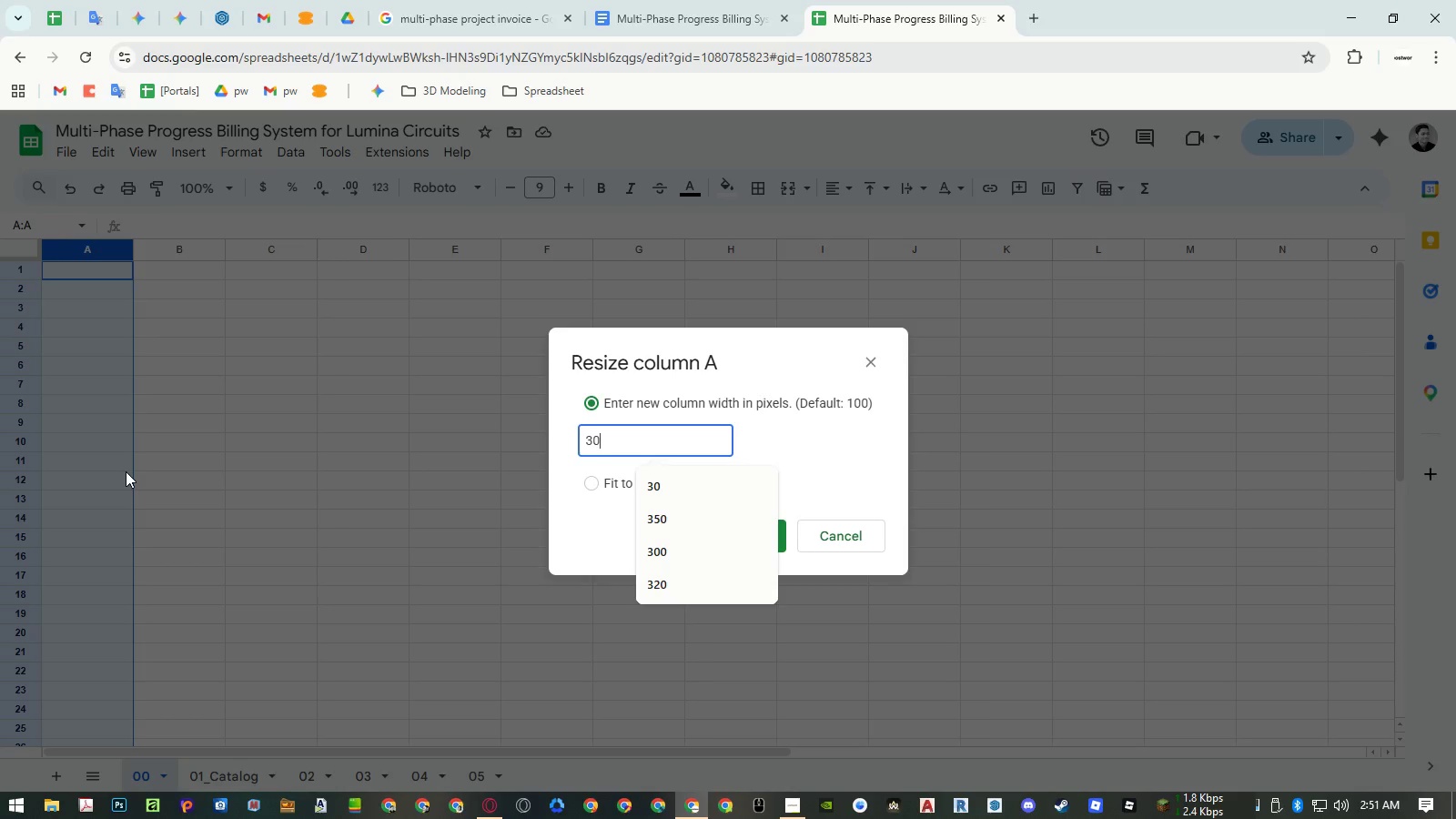 
key(NumpadEnter)
 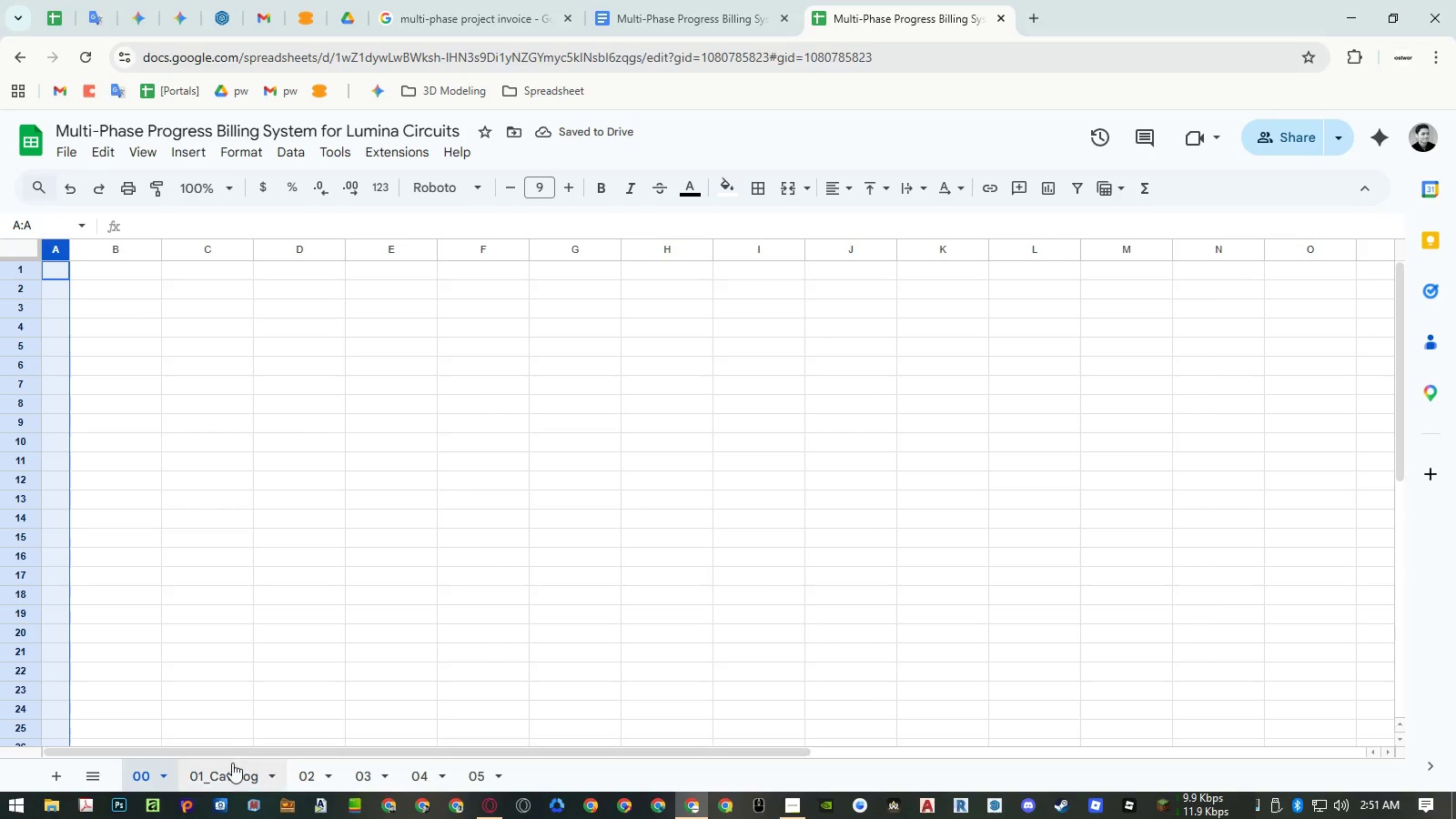 
double_click([228, 772])
 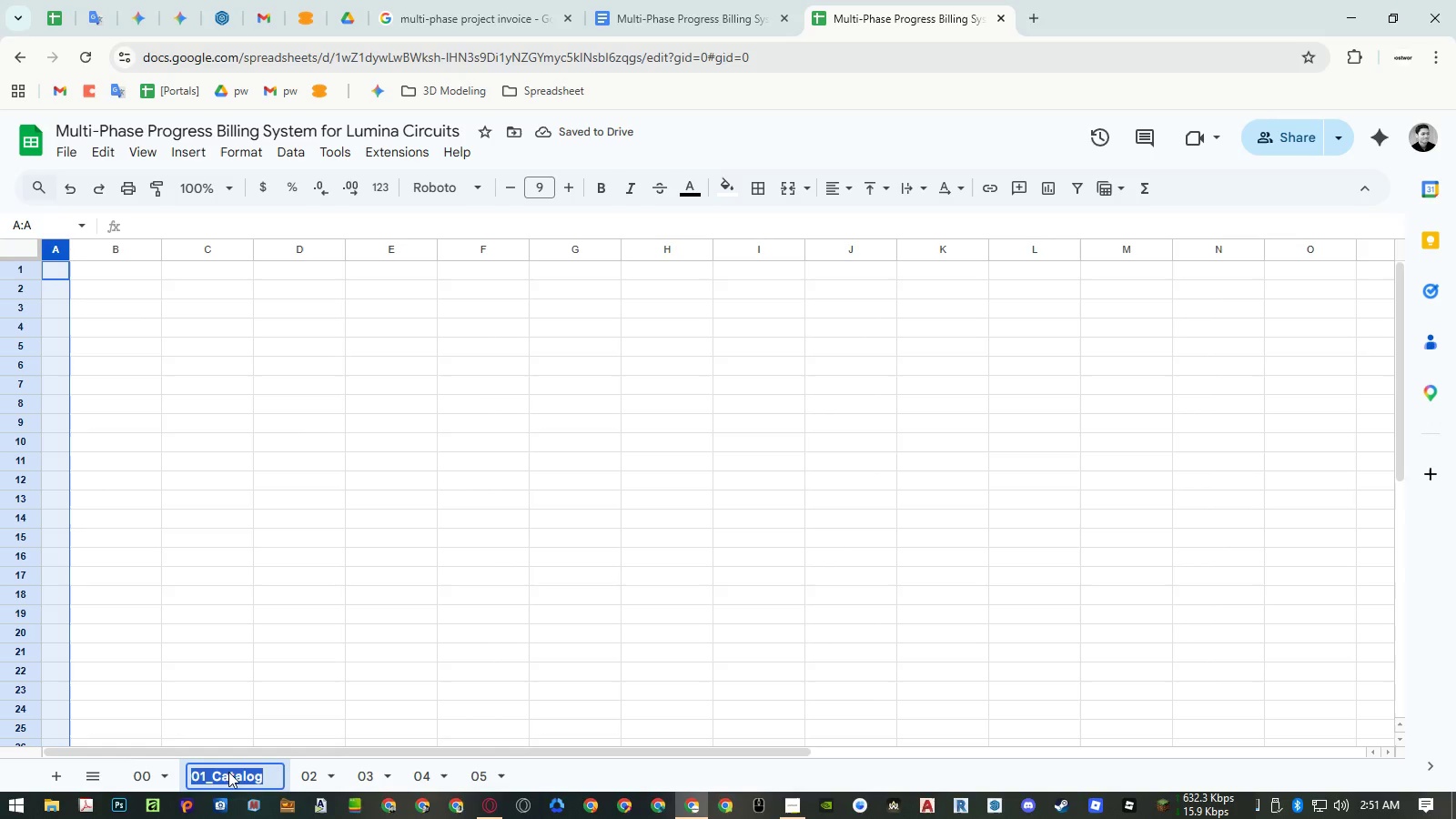 
key(Control+ControlLeft)
 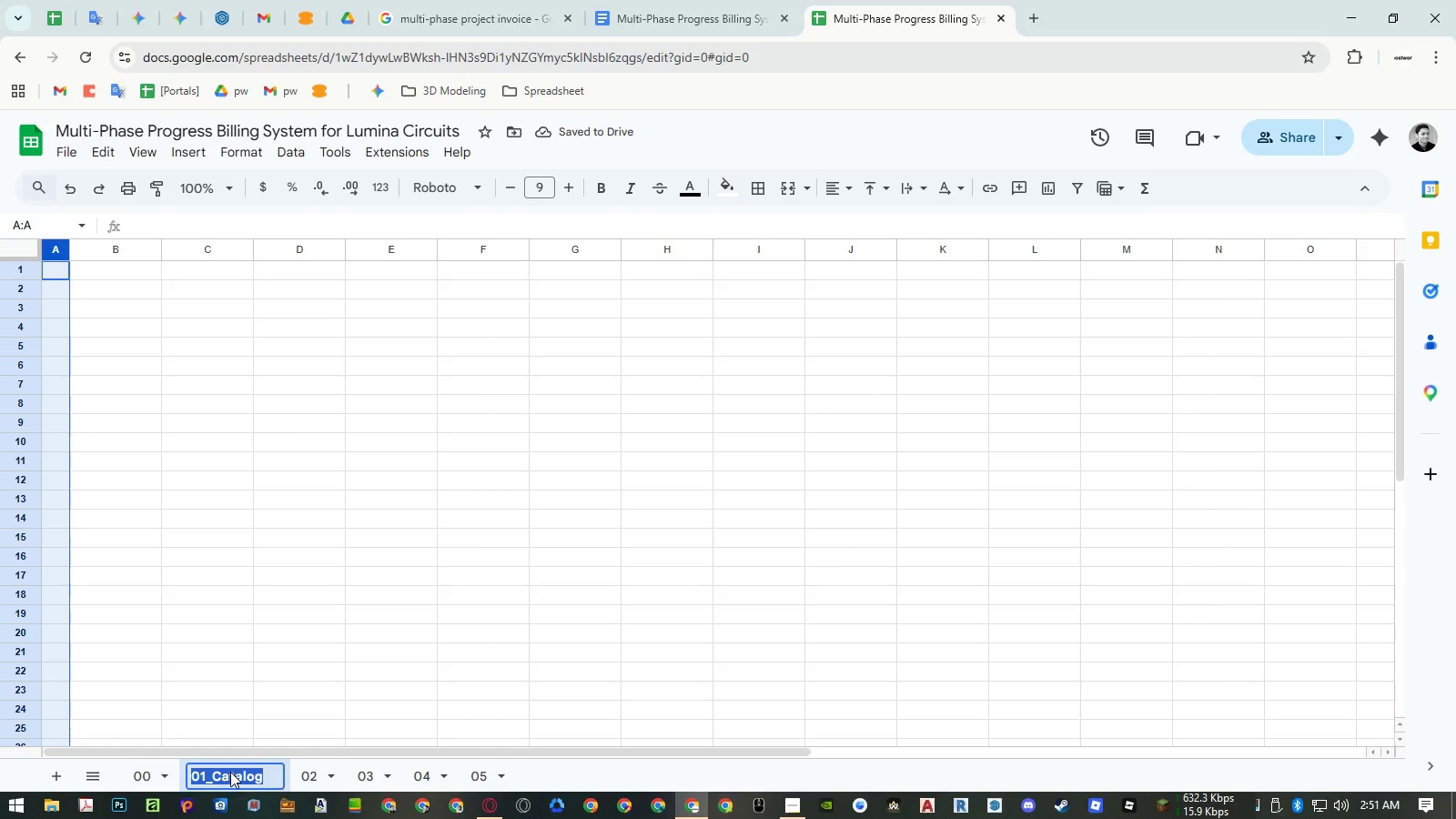 
key(Control+C)
 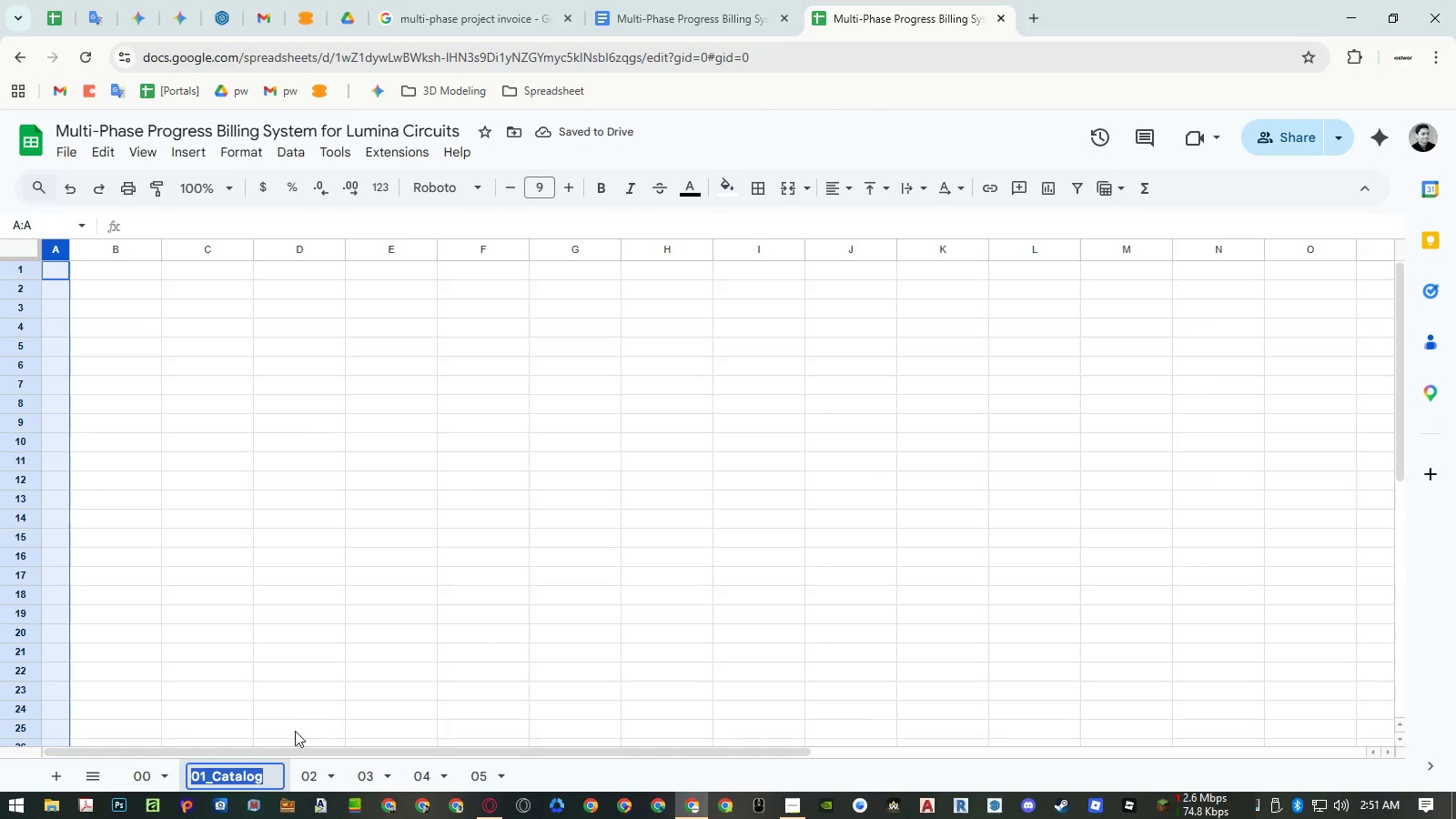 
left_click([271, 696])
 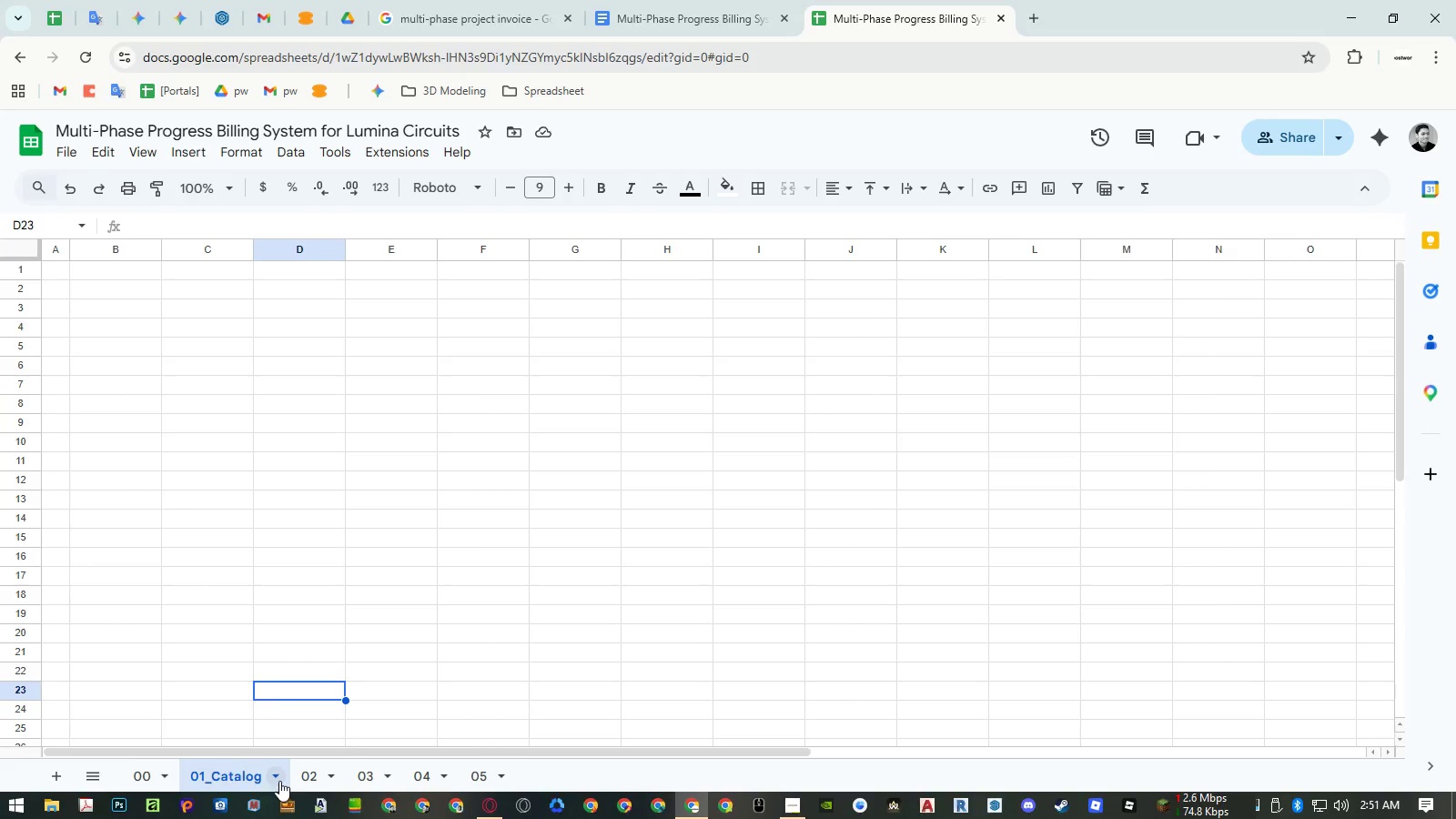 
left_click([278, 776])
 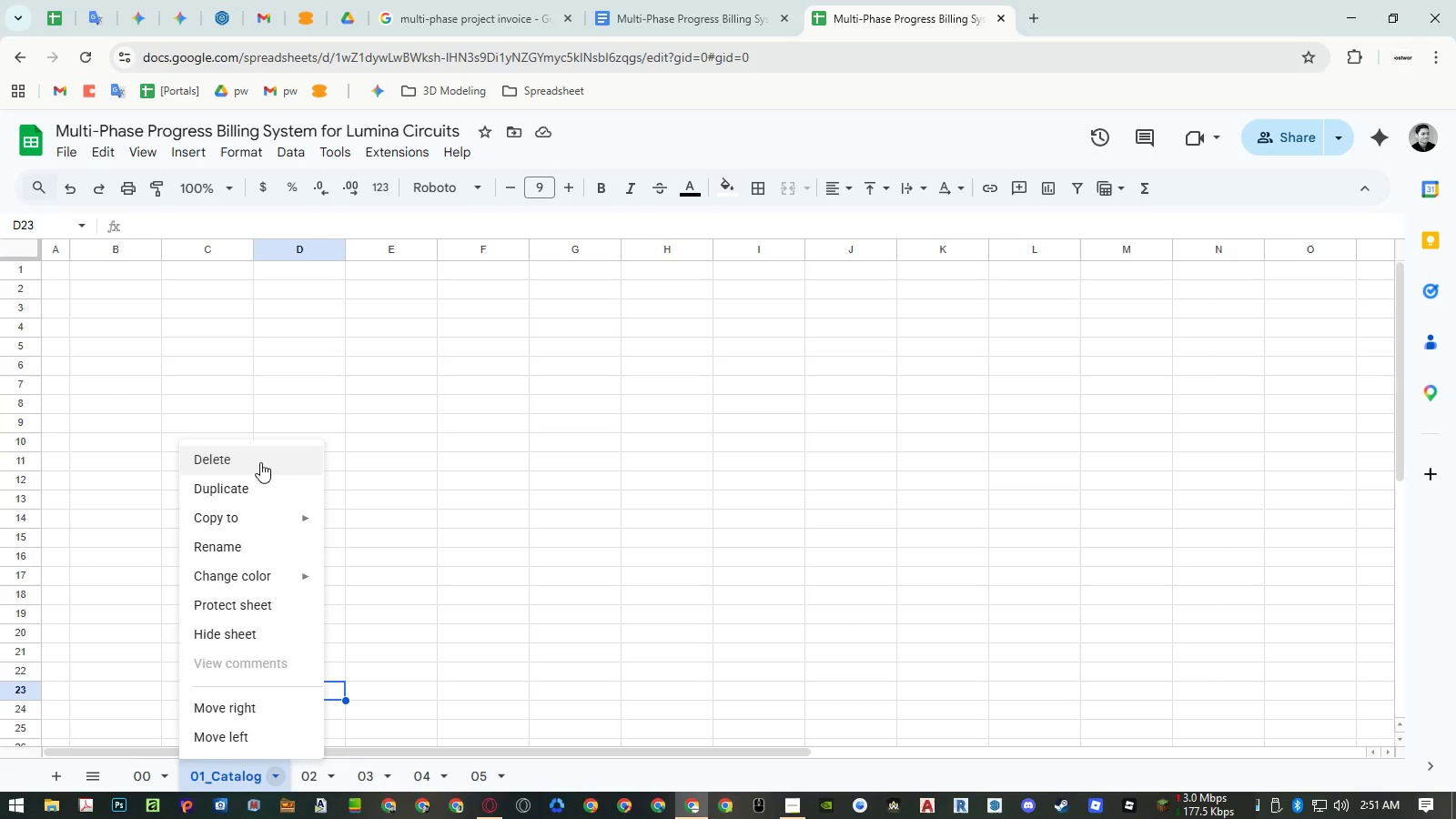 
left_click([260, 462])
 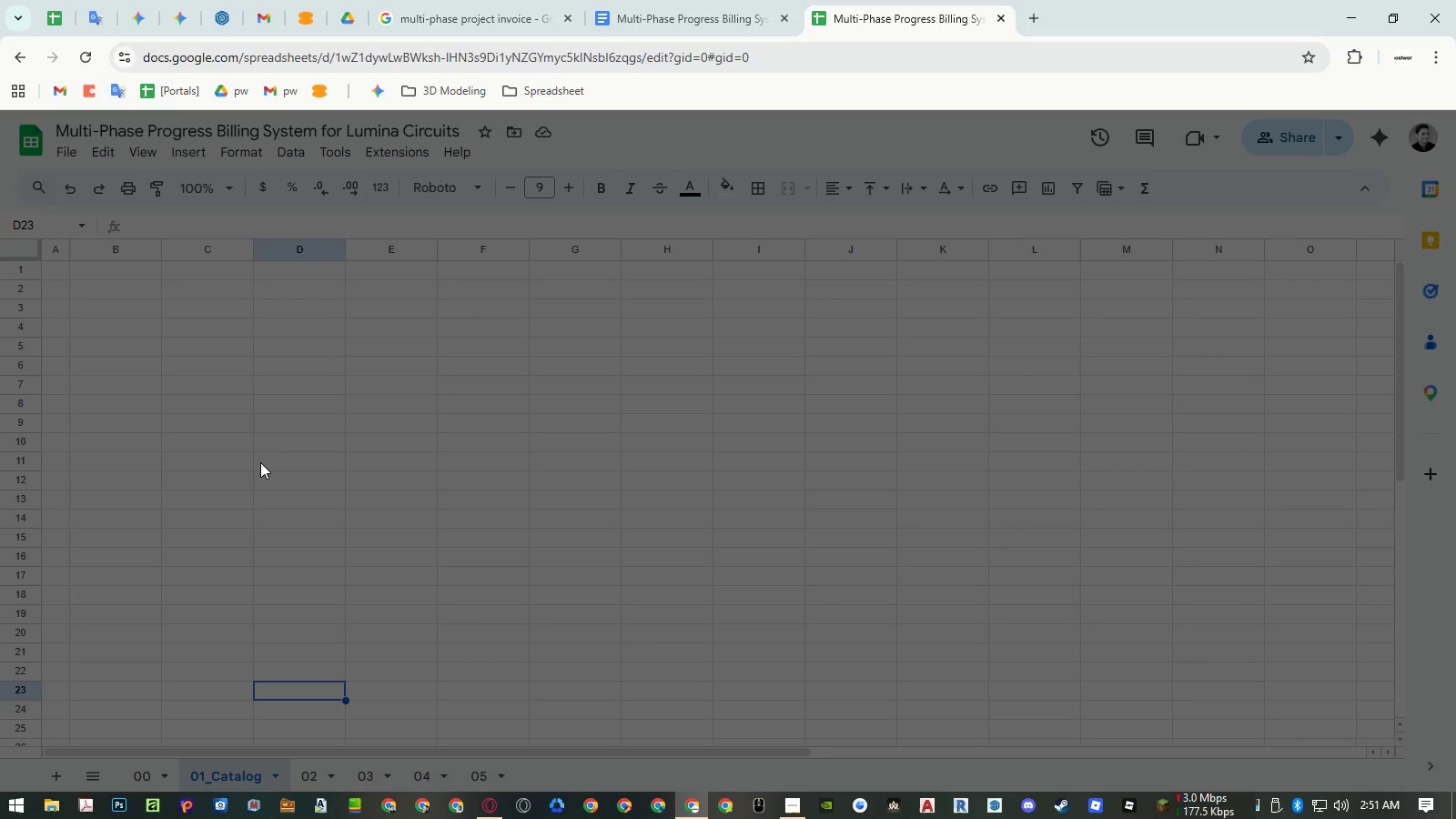 
key(Enter)
 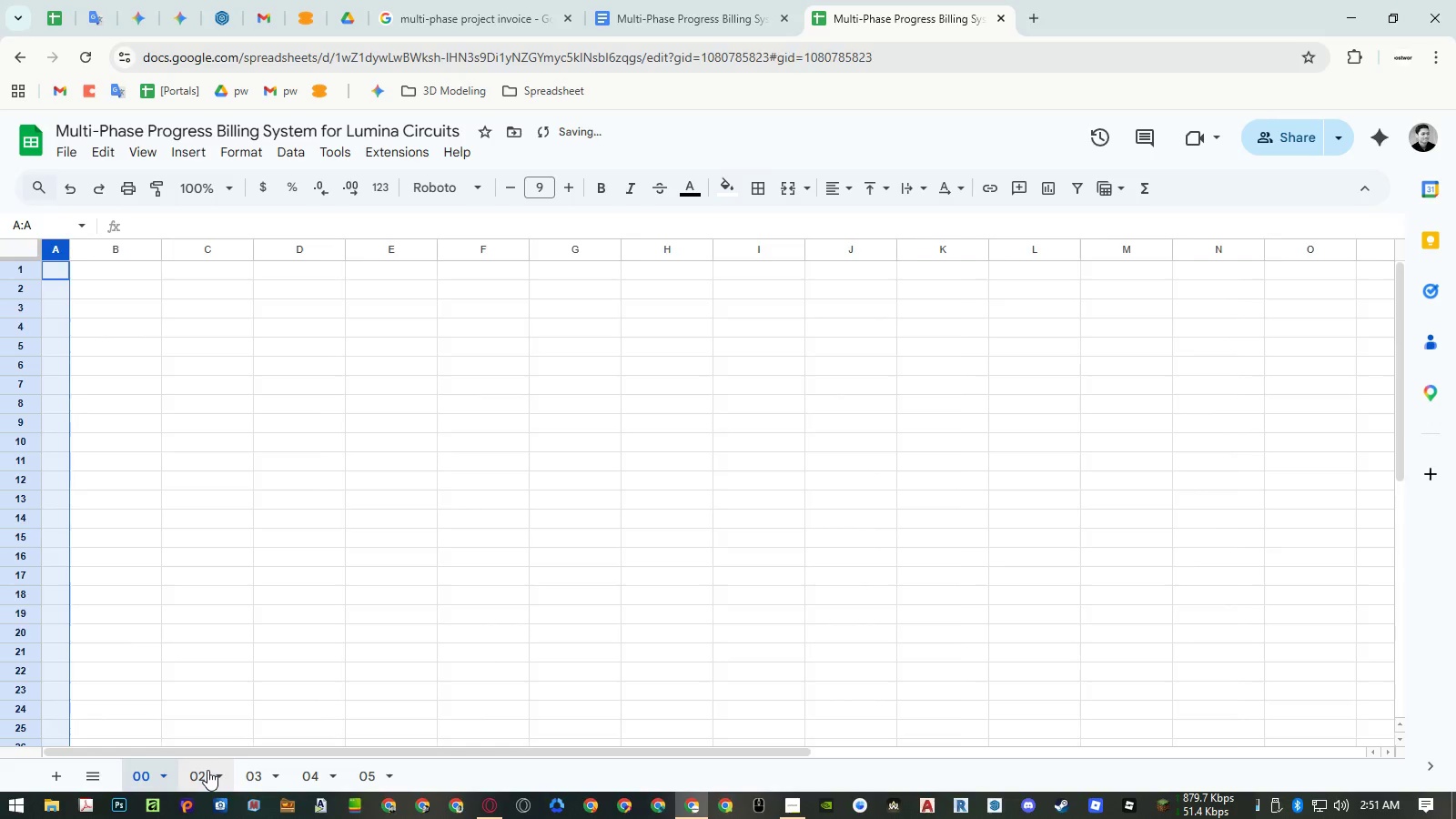 
double_click([229, 772])
 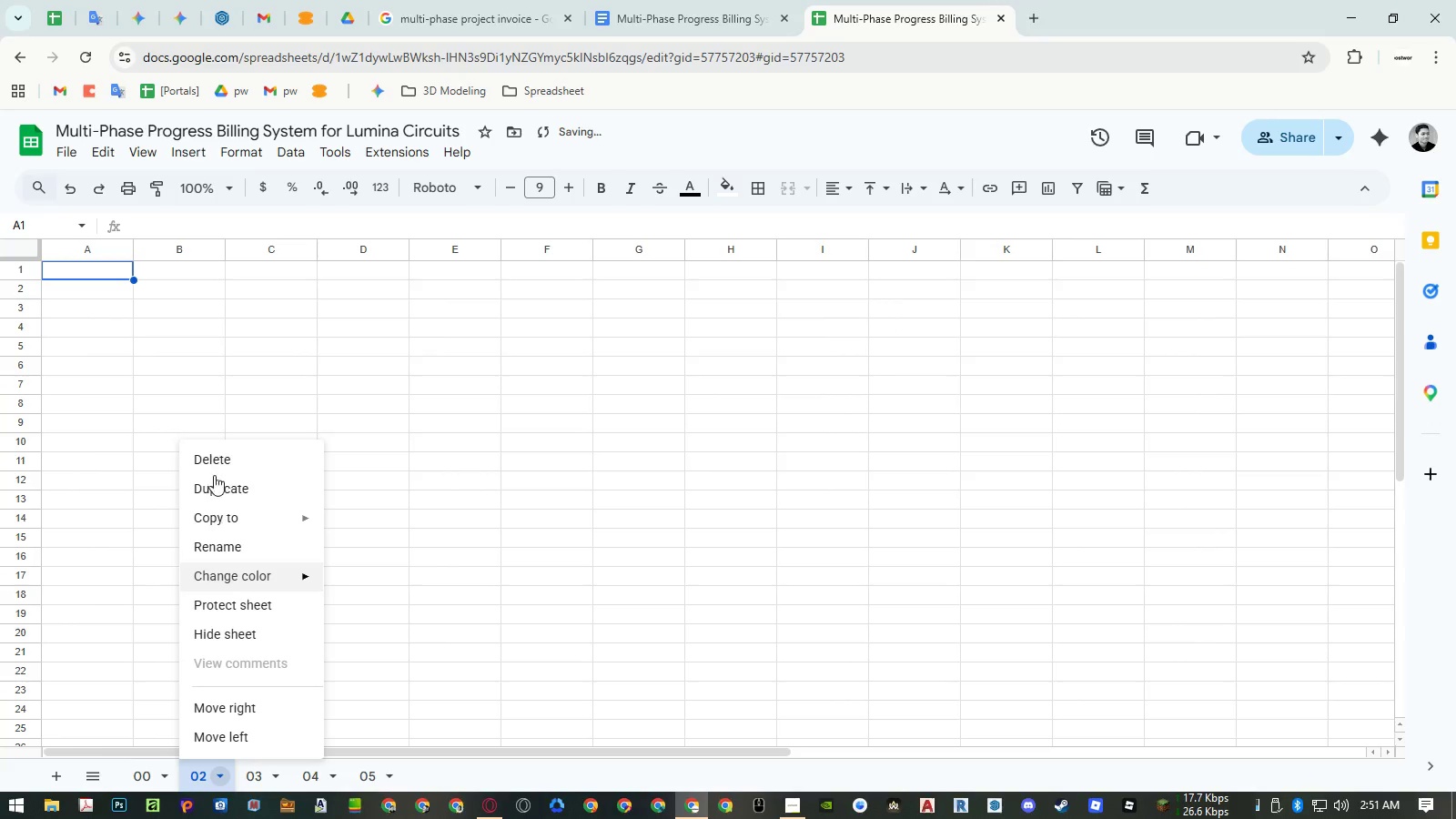 
left_click([217, 455])
 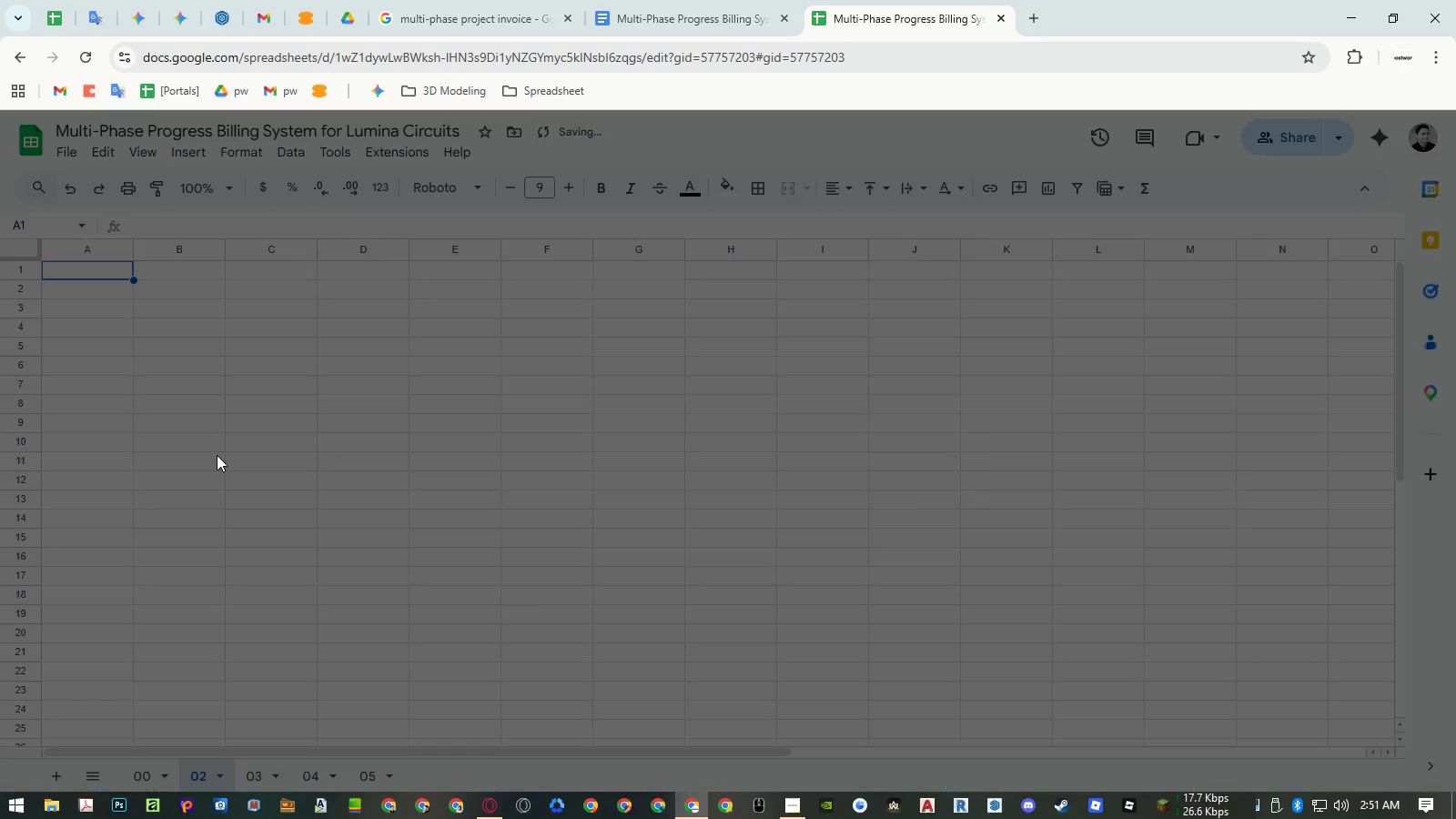 
key(Enter)
 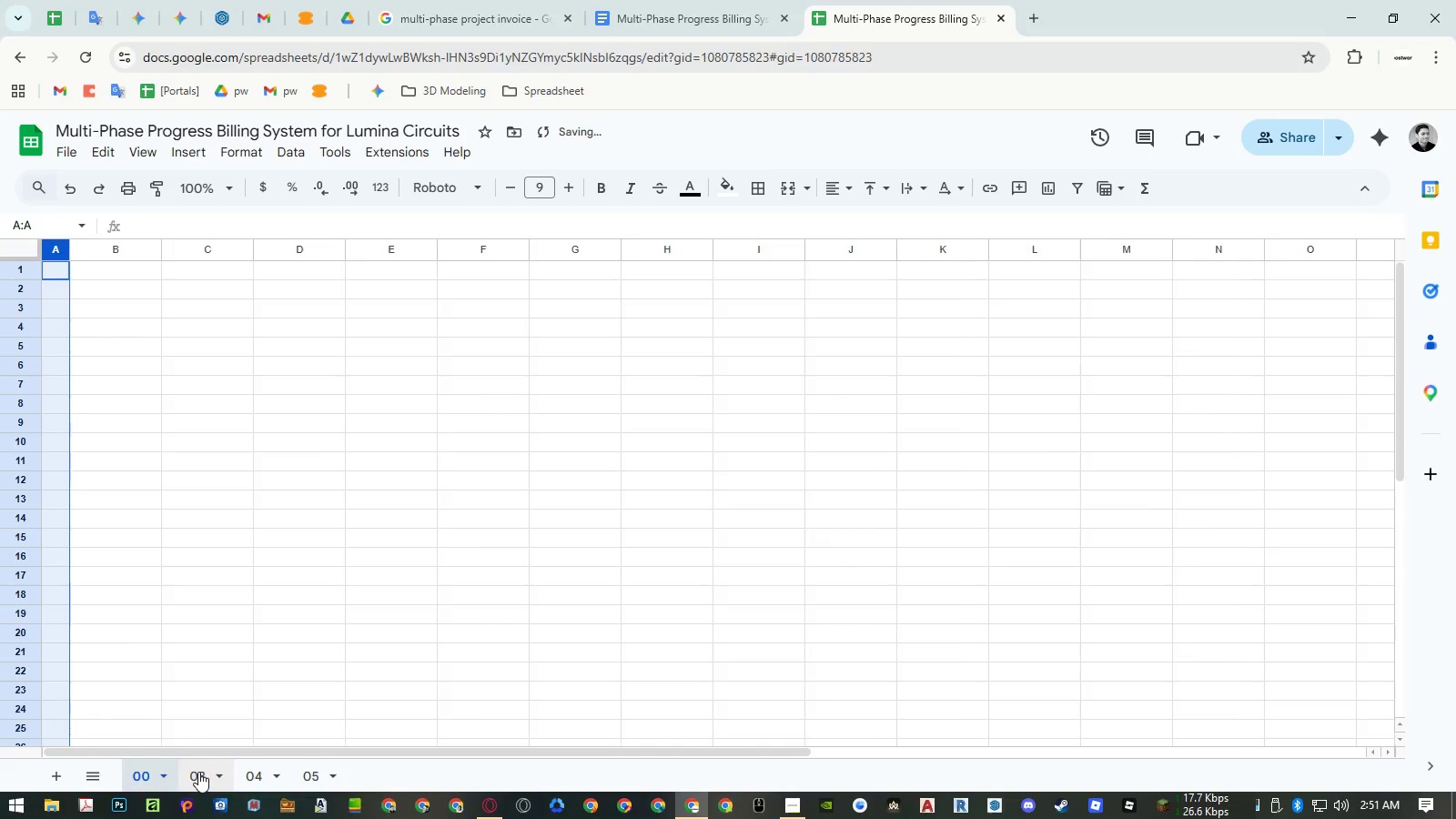 
double_click([224, 774])
 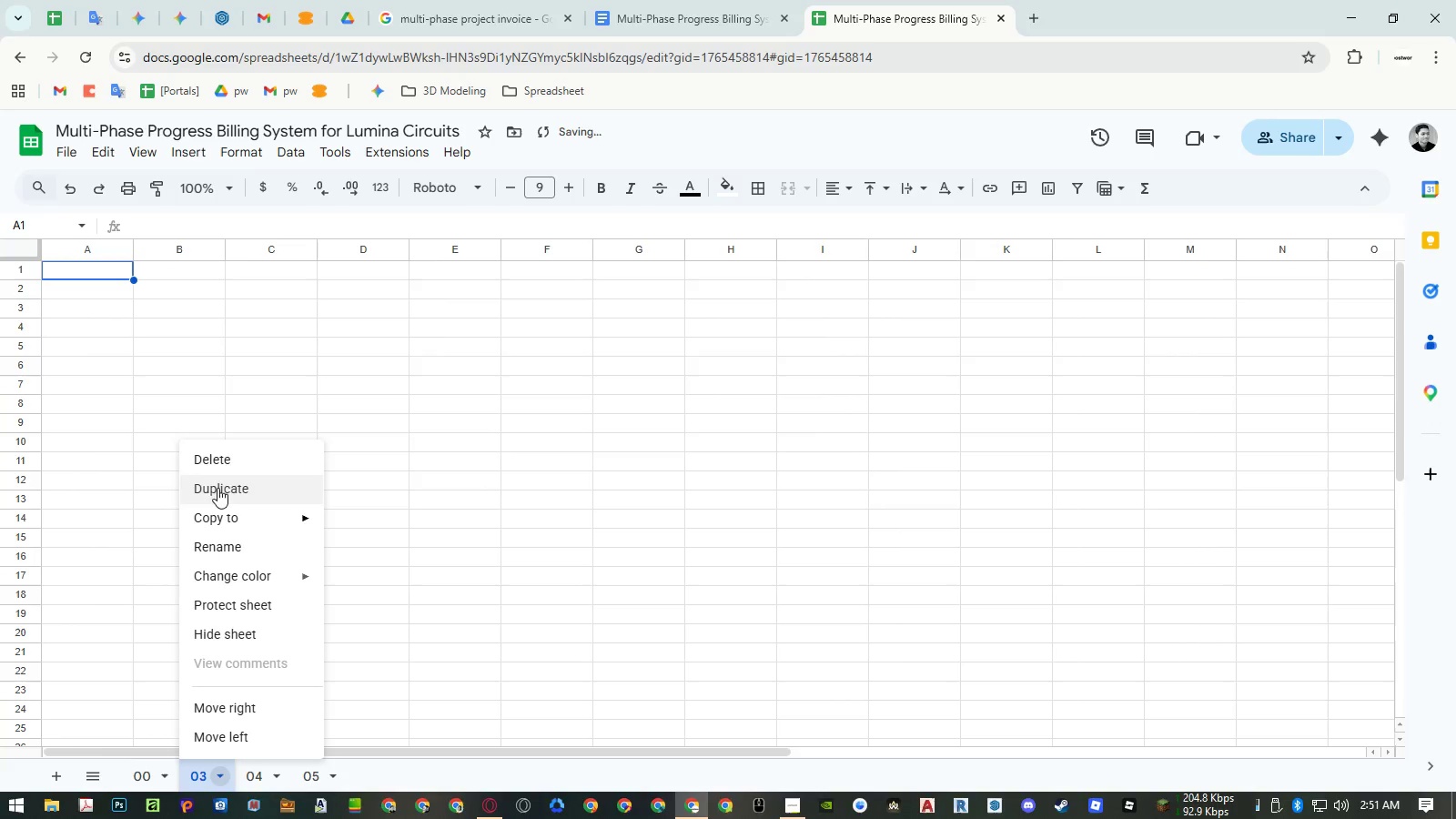 
left_click([221, 468])
 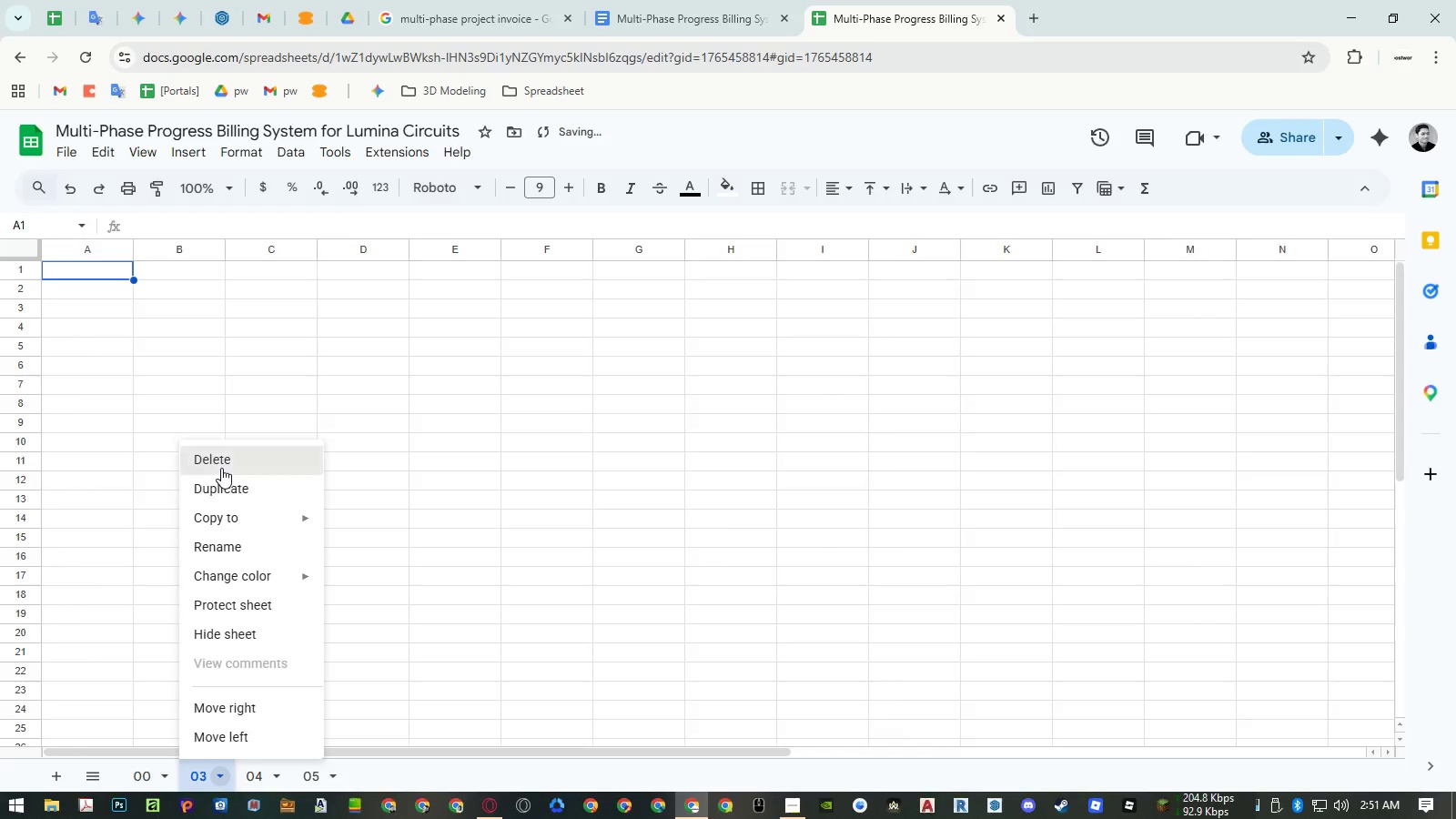 
key(Enter)
 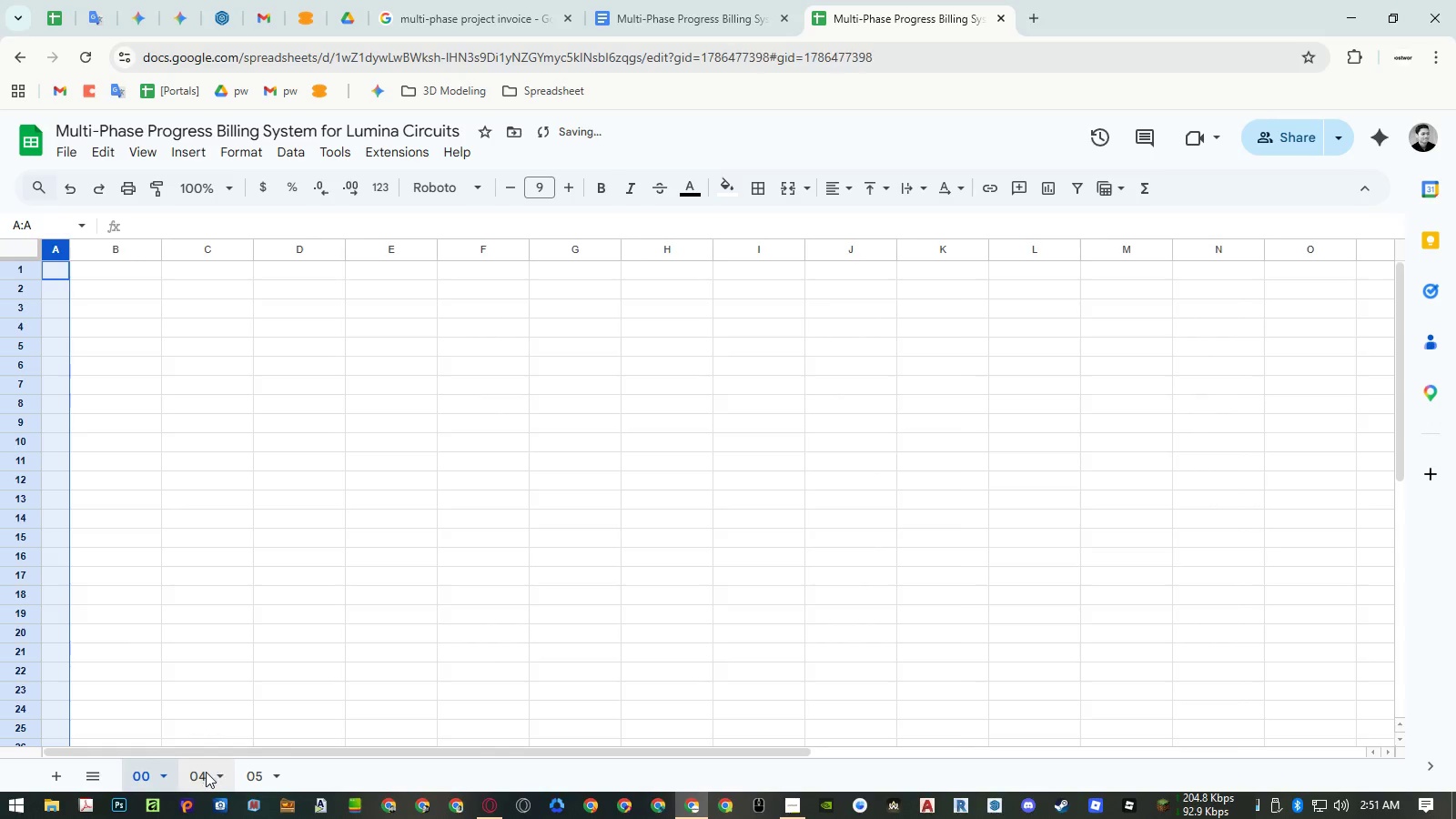 
double_click([222, 775])
 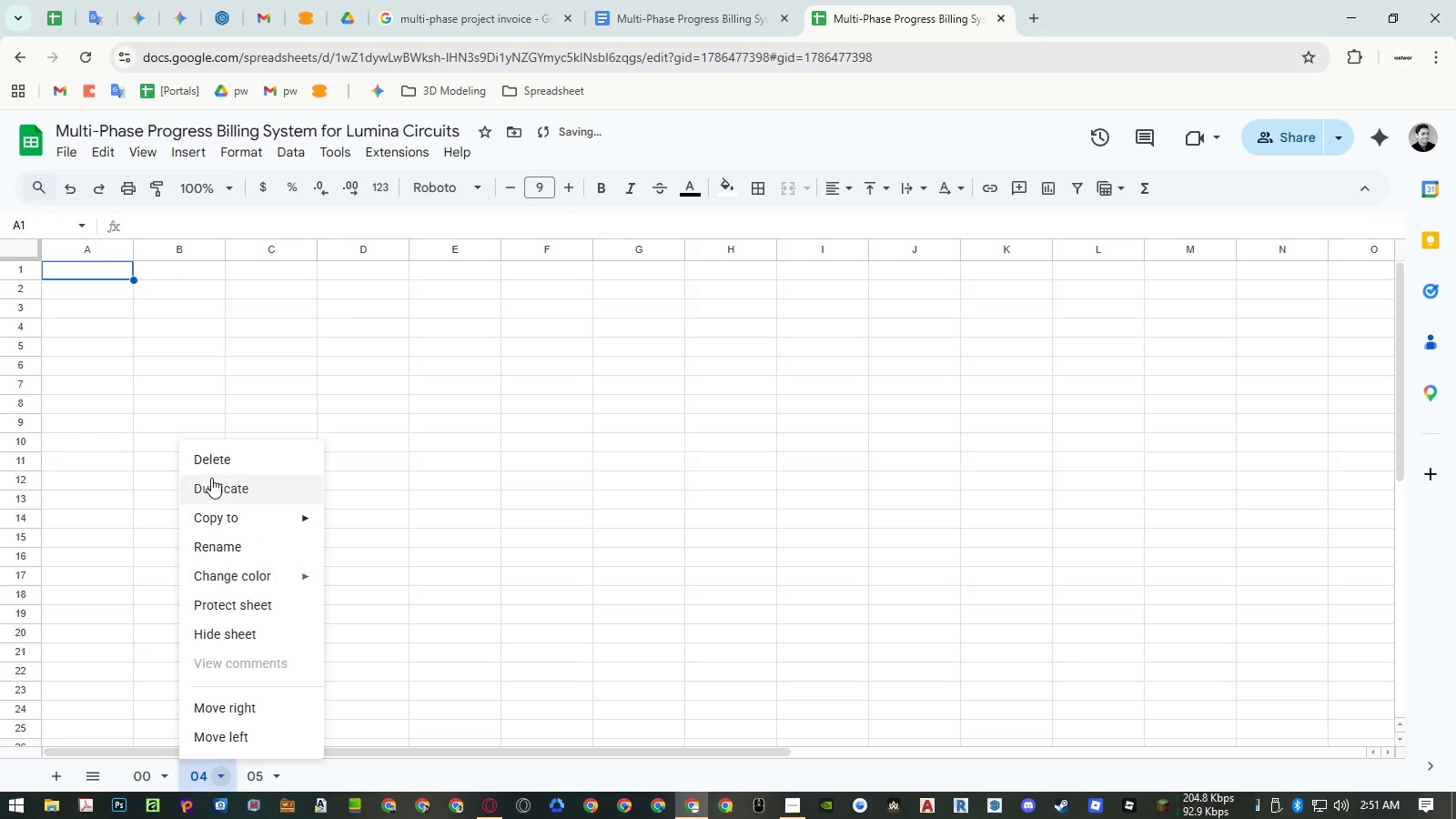 
left_click([214, 460])
 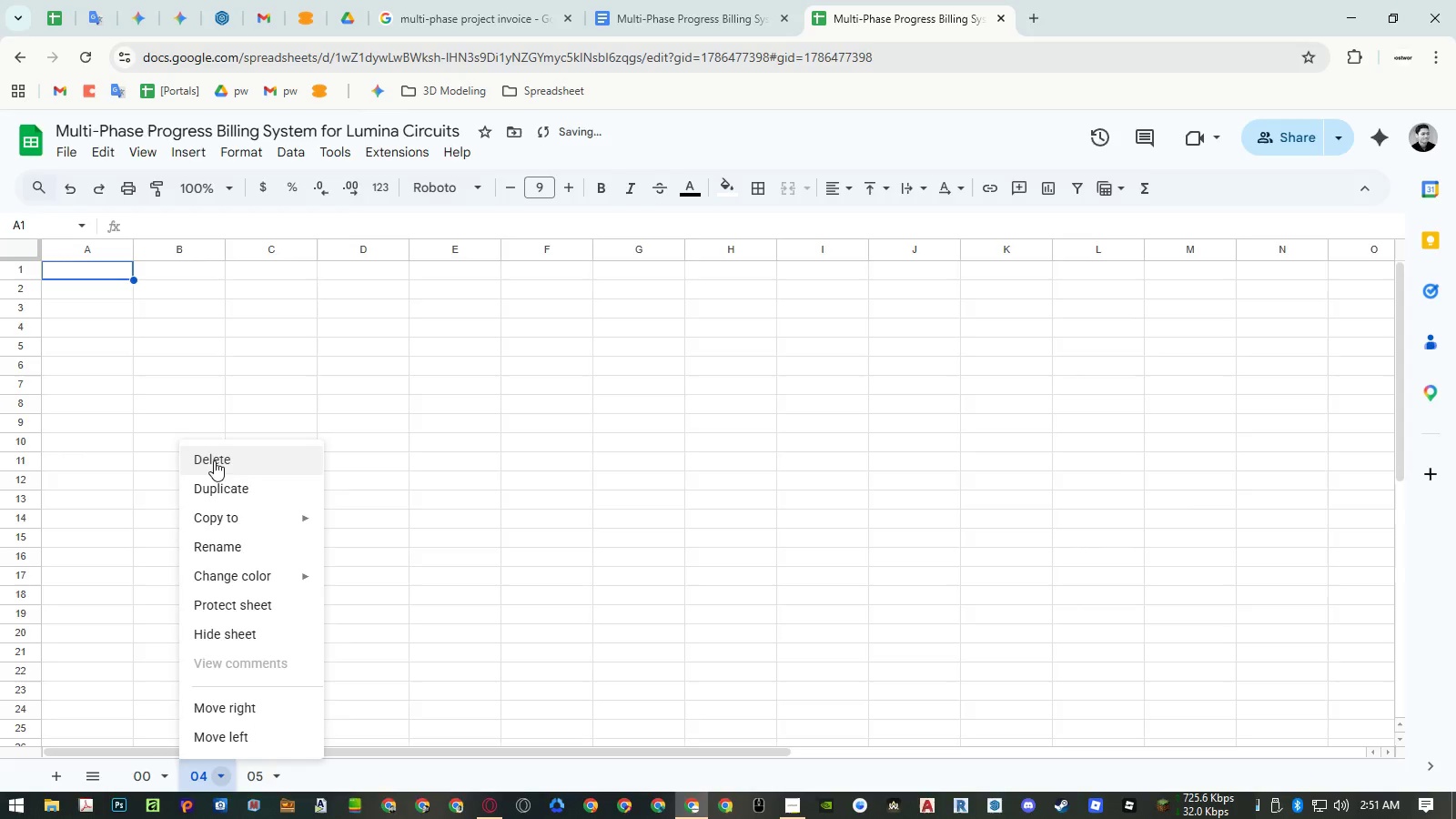 
key(Enter)
 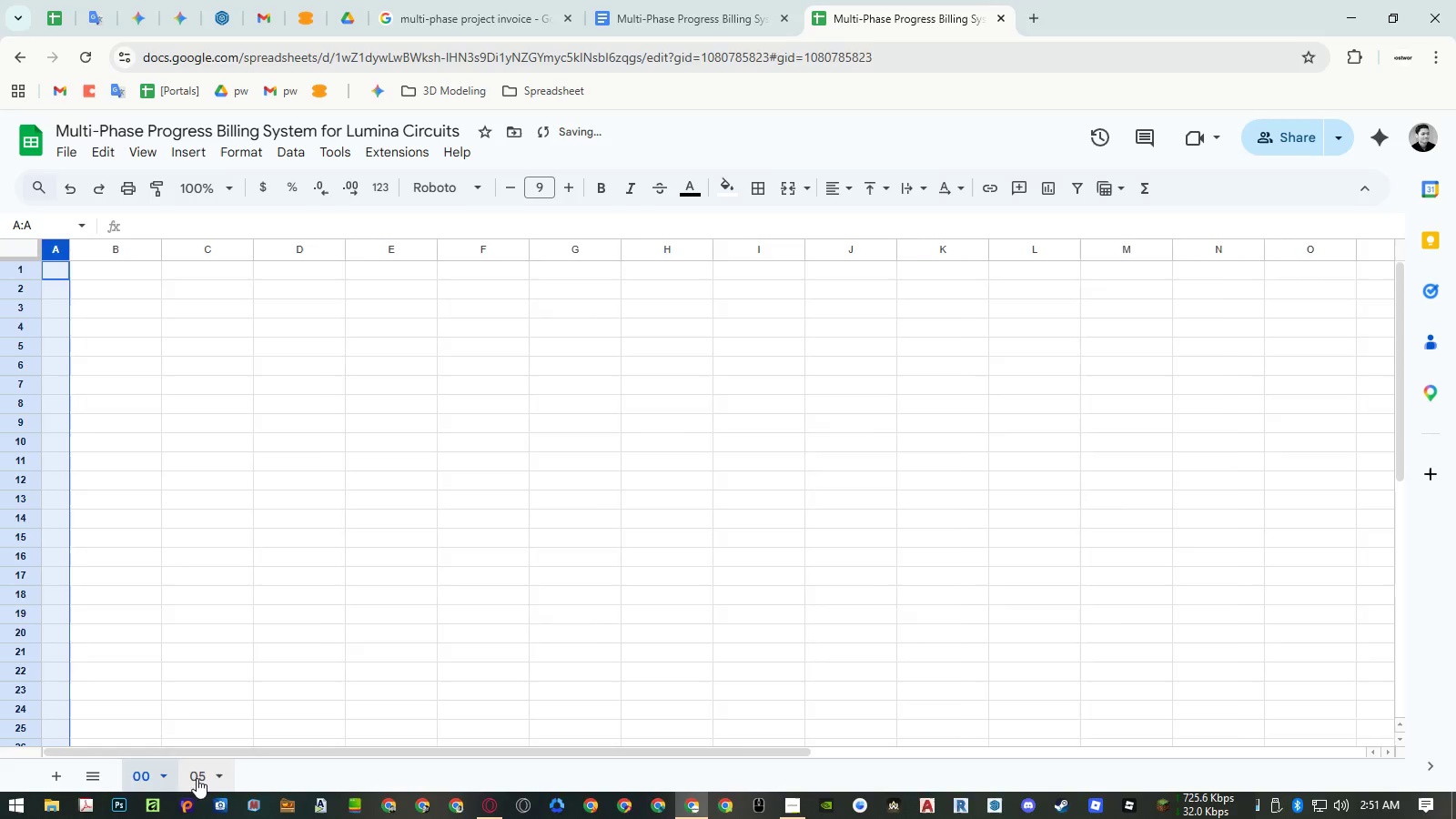 
double_click([215, 777])
 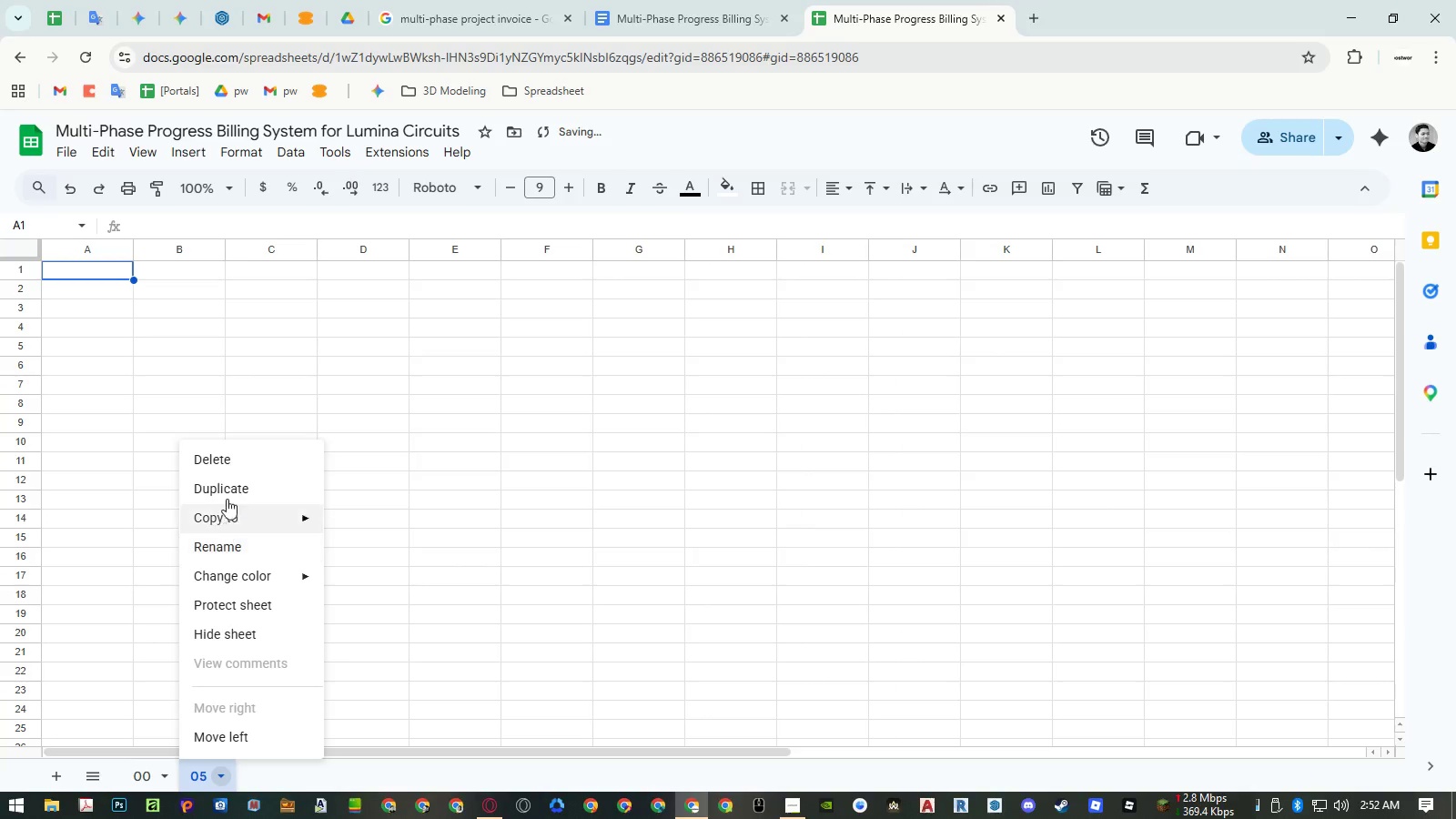 
left_click([231, 454])
 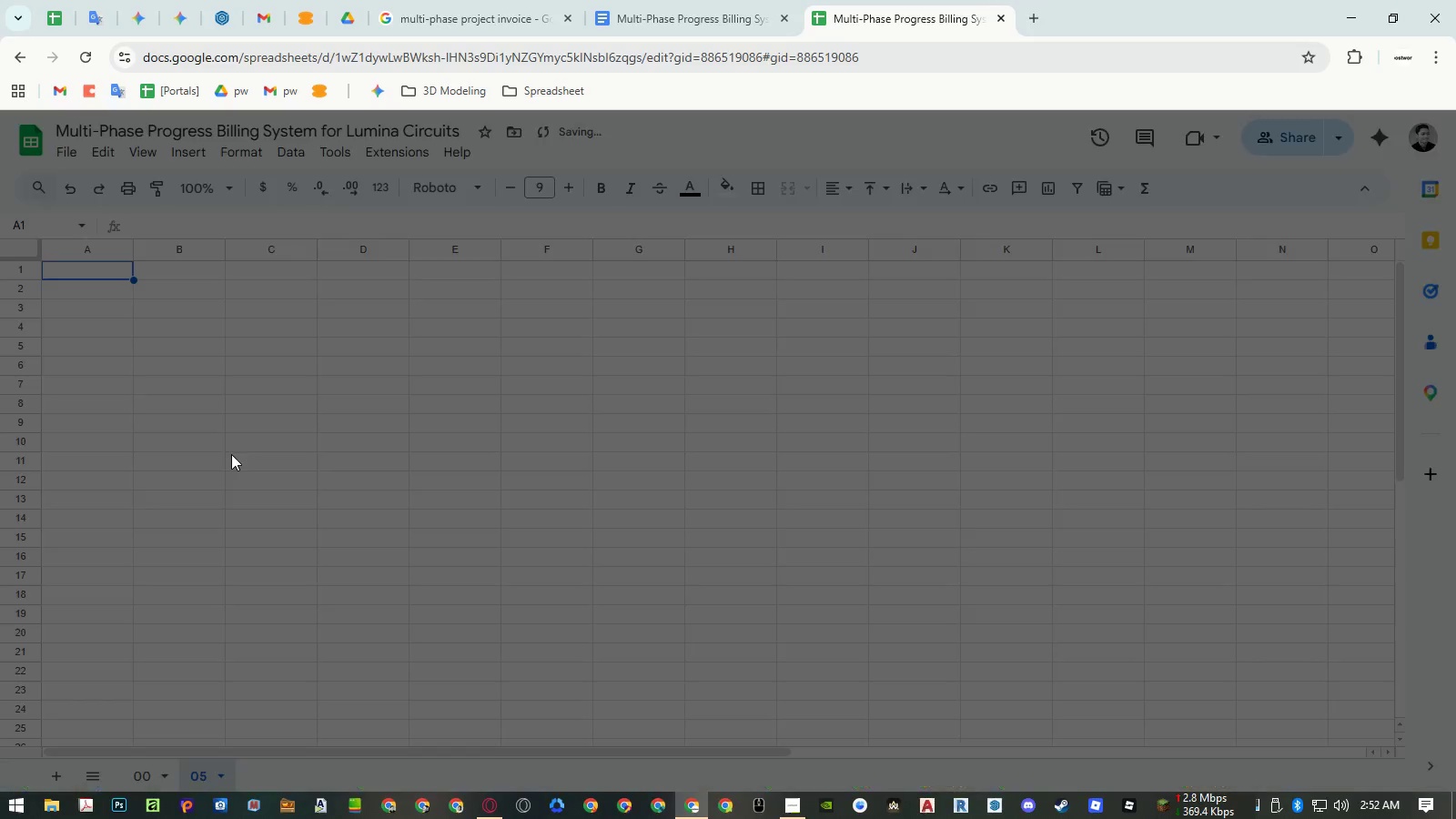 
key(Enter)
 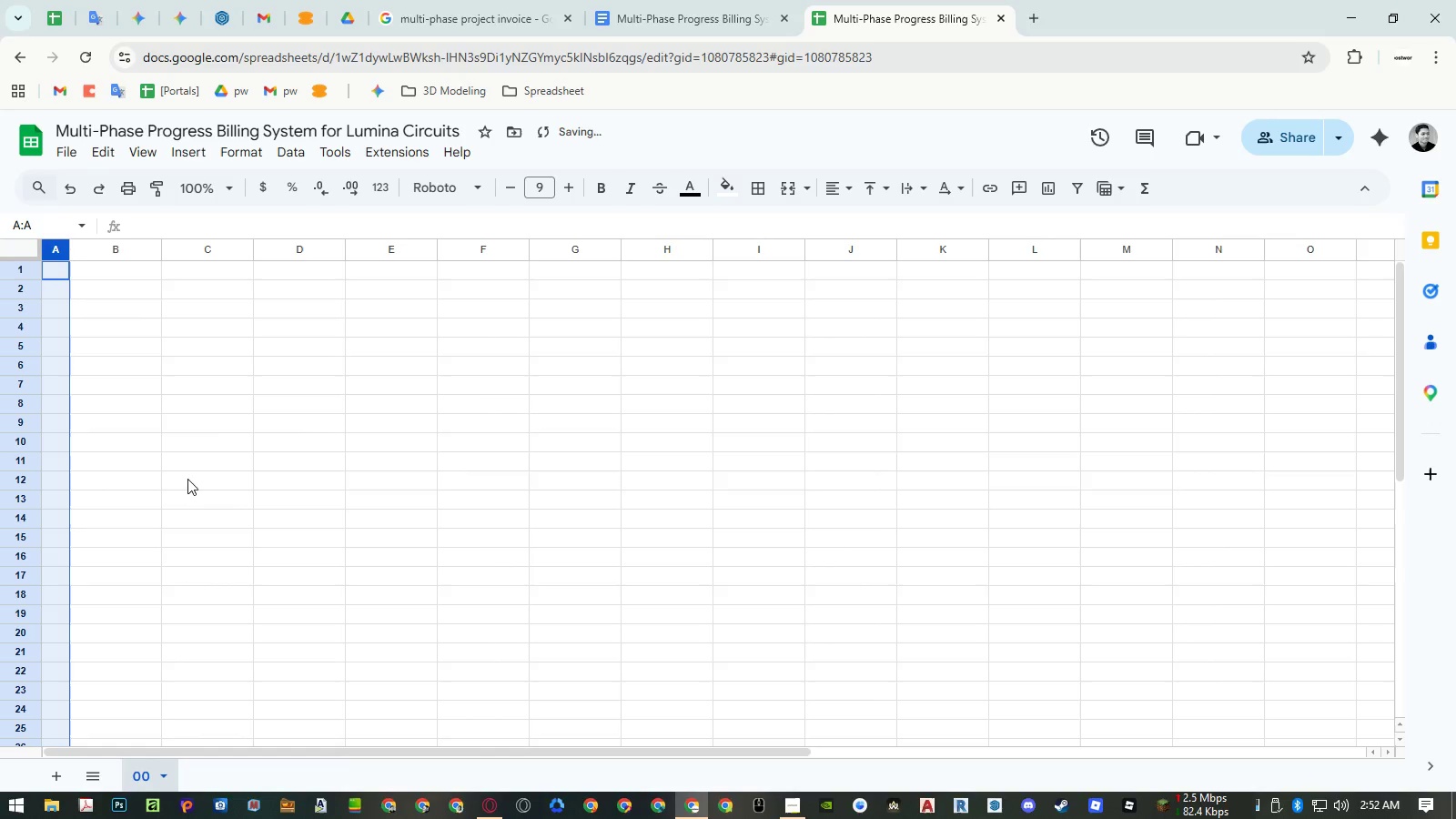 
left_click([182, 440])
 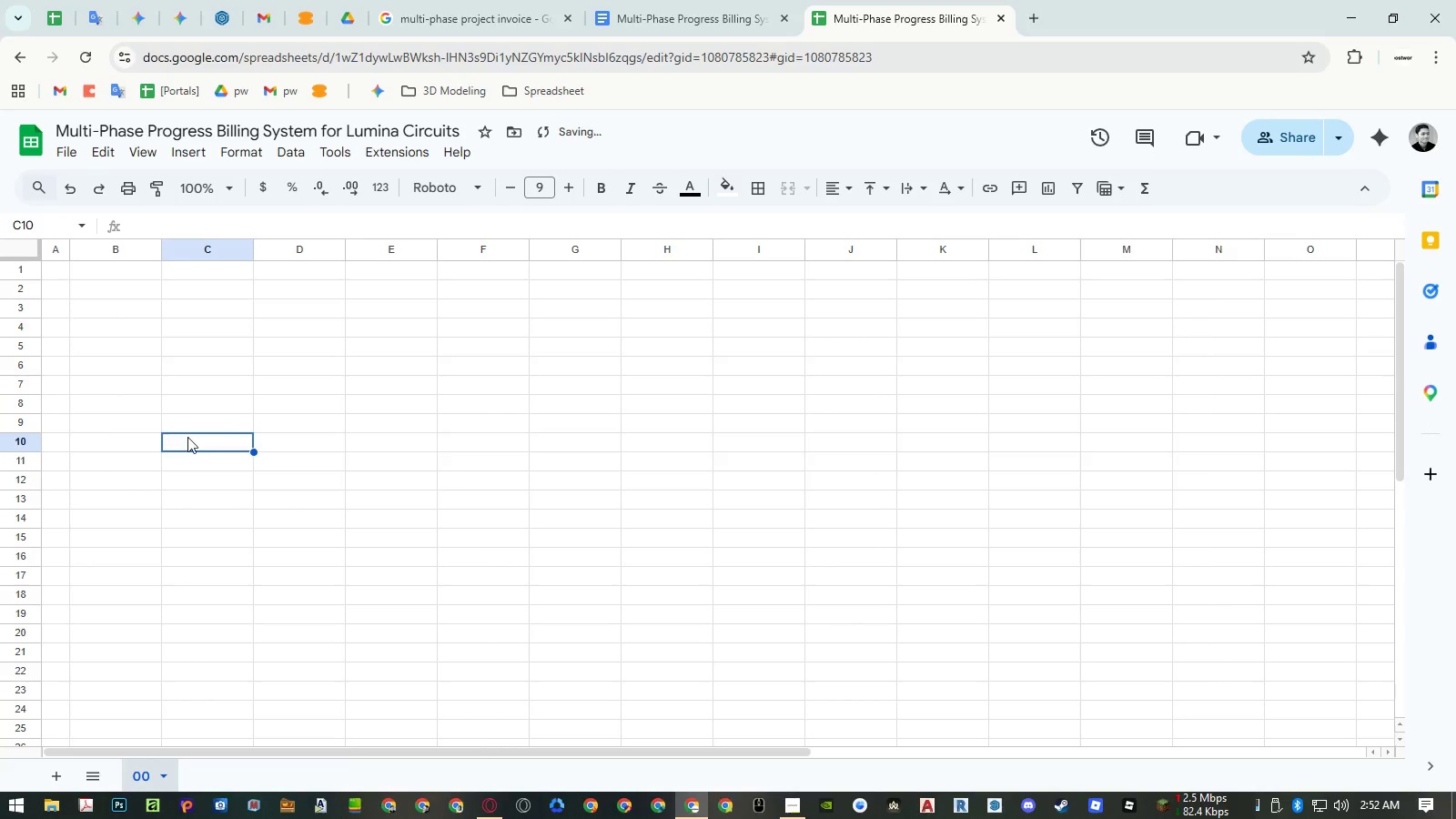 
key(Control+A)
 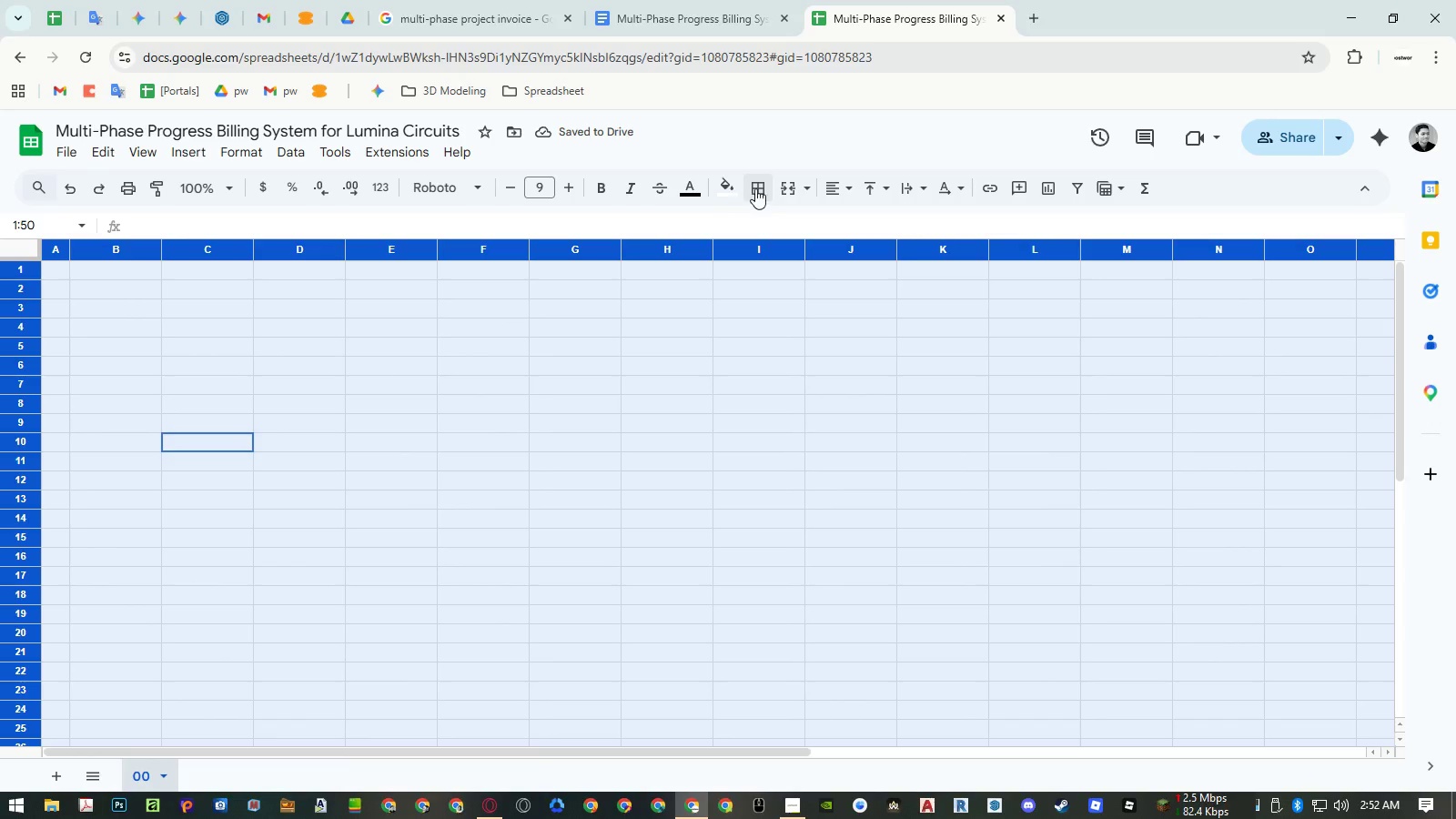 
left_click([758, 188])
 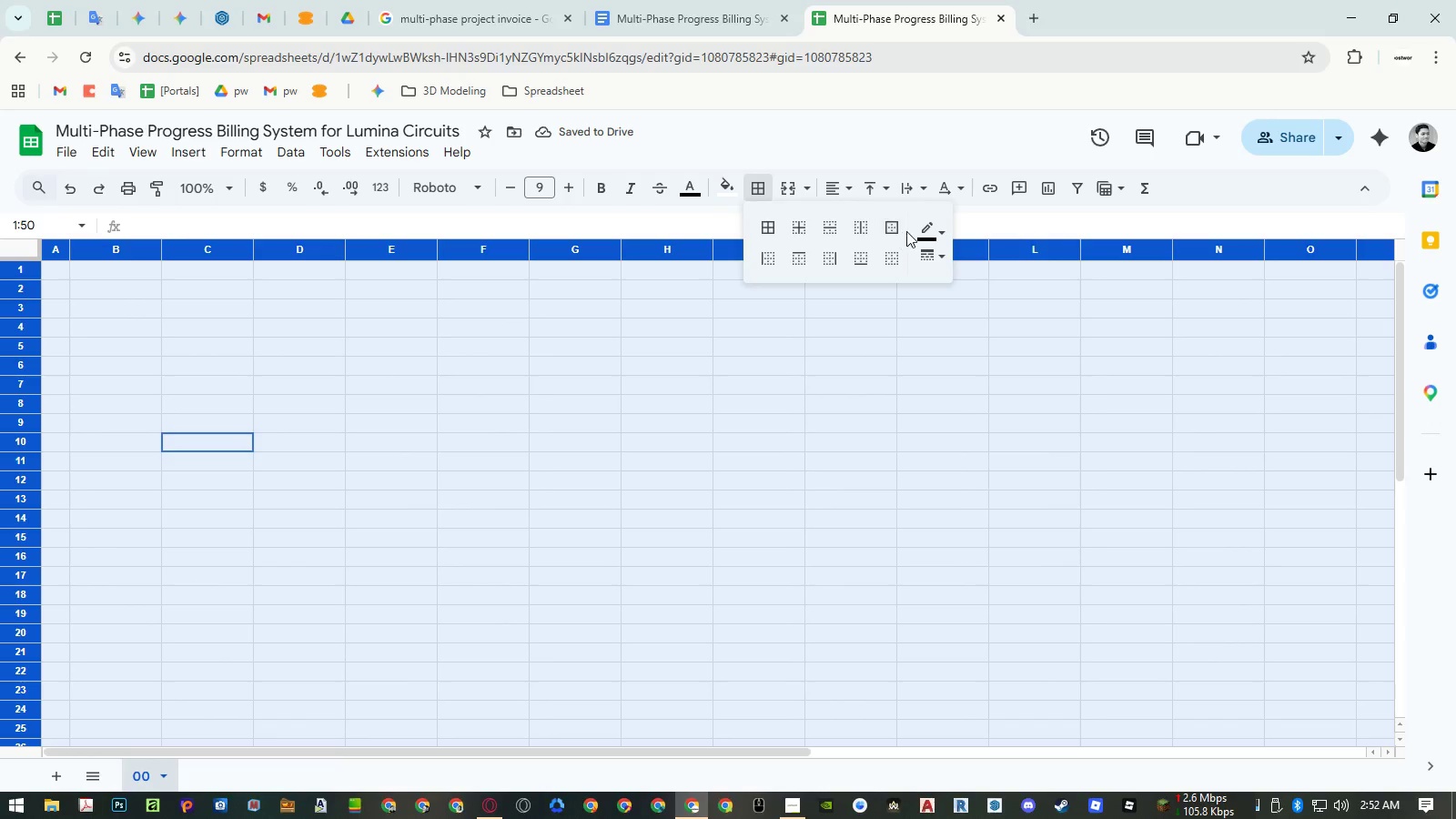 
left_click([923, 231])
 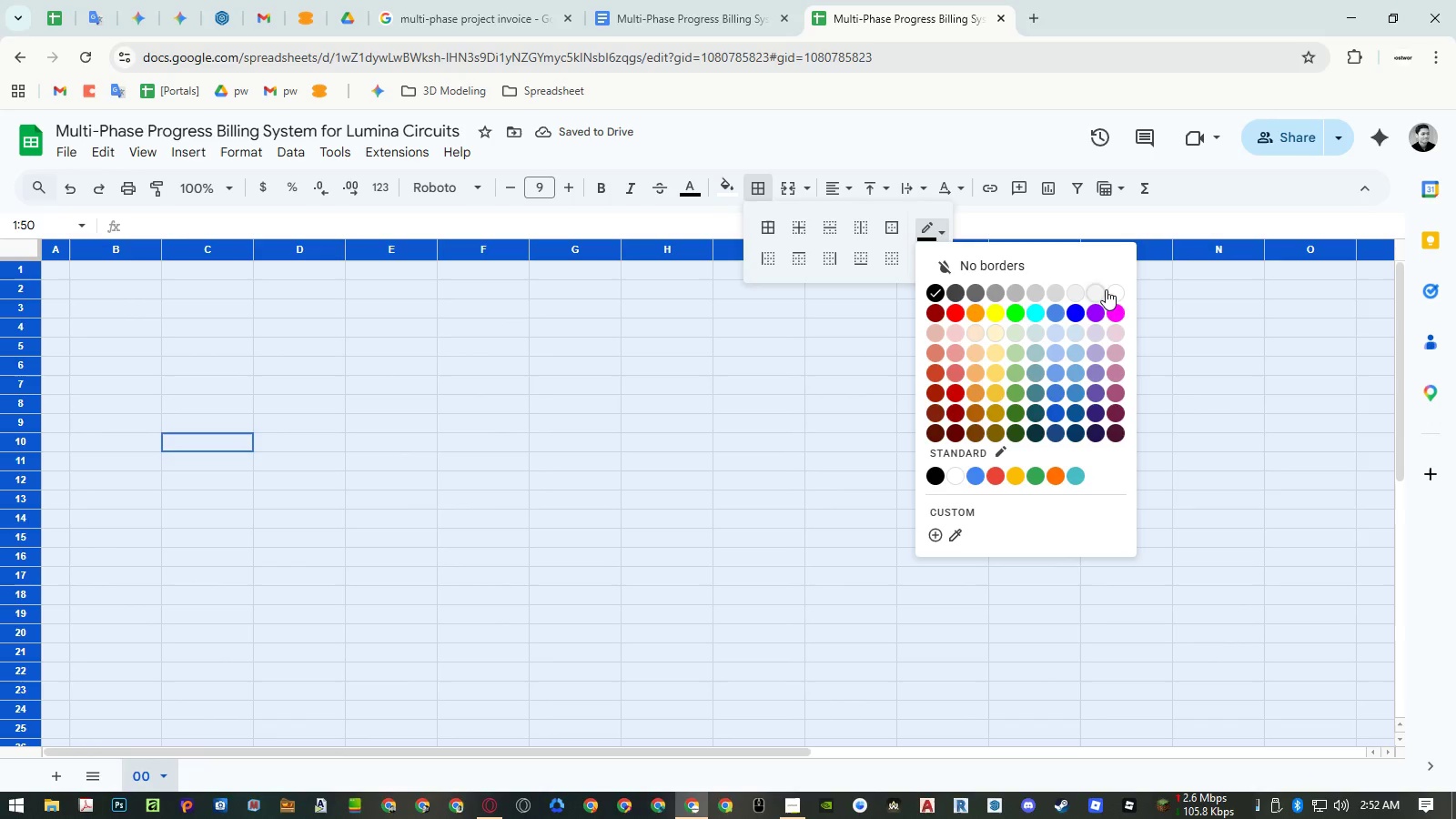 
left_click([1108, 289])
 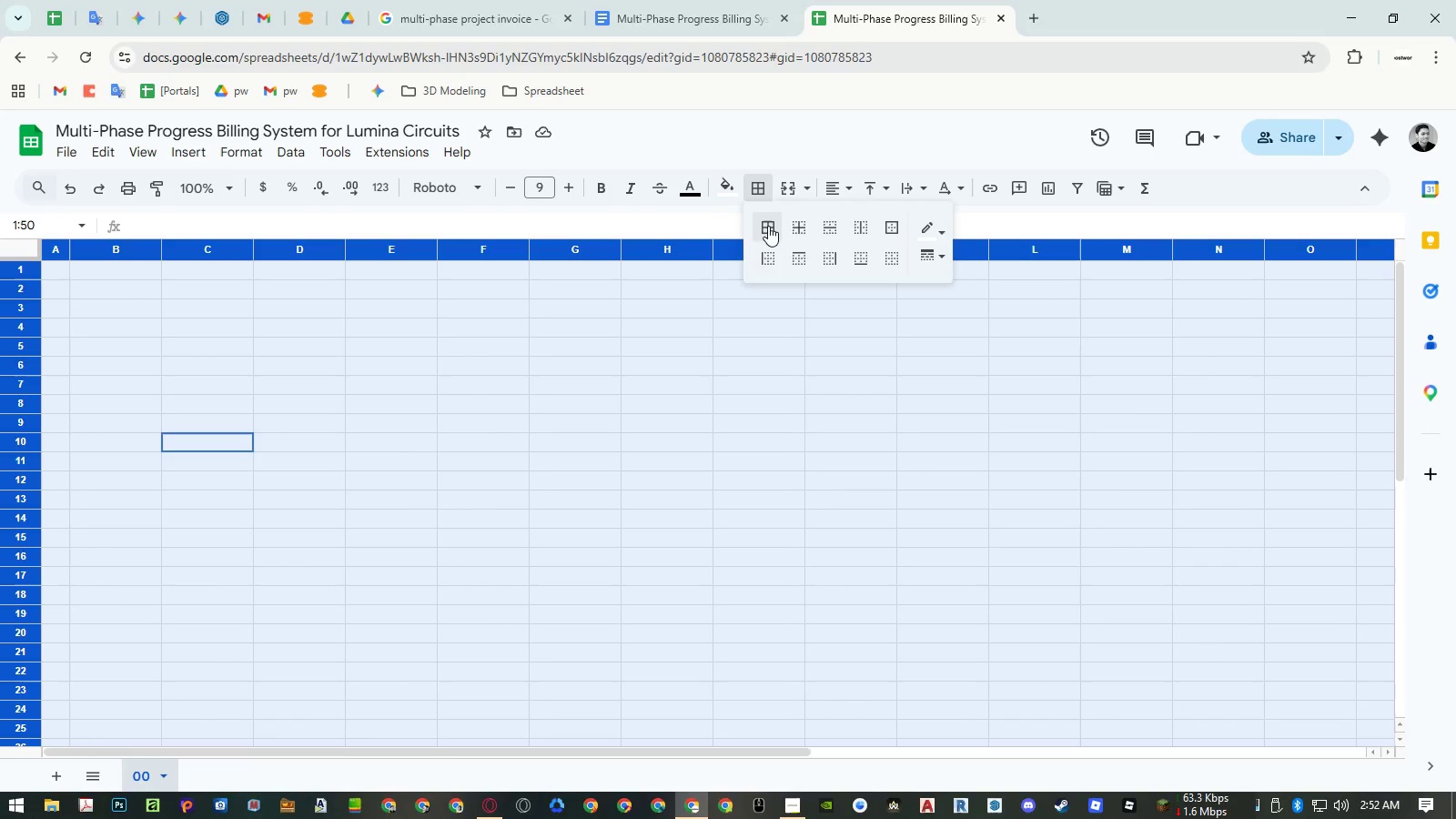 
left_click([768, 226])
 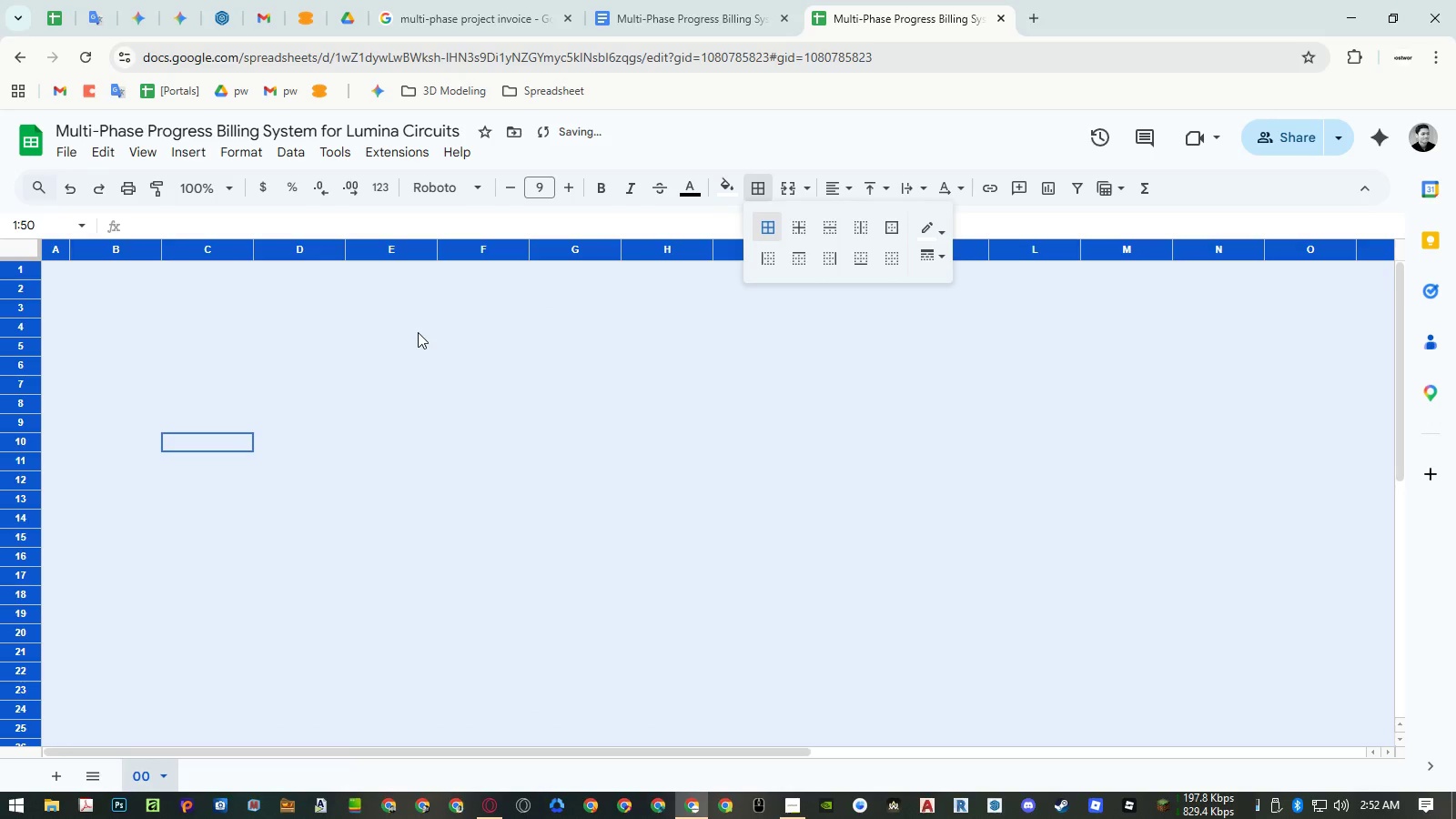 
left_click([418, 332])
 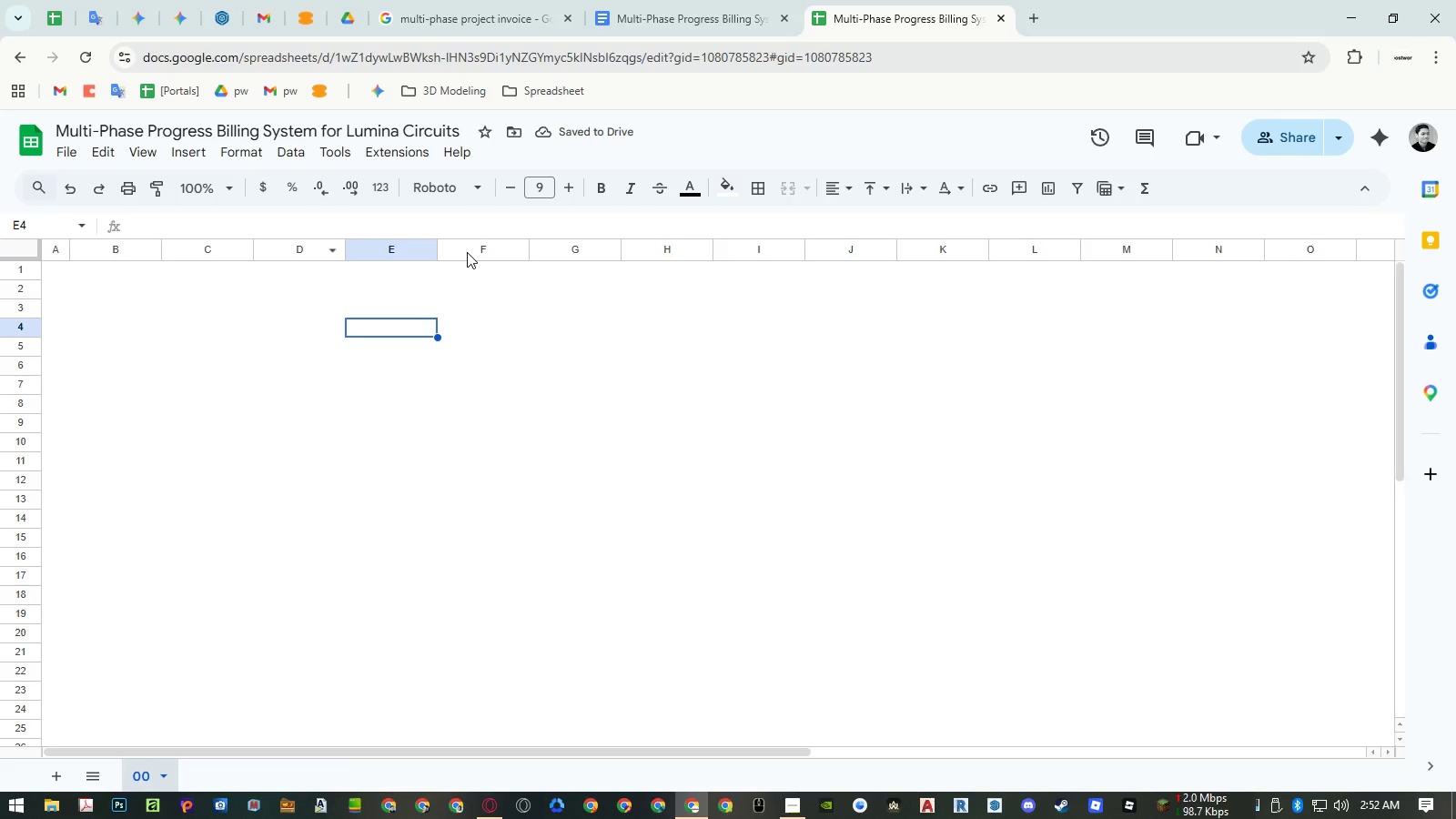 
wait(5.44)
 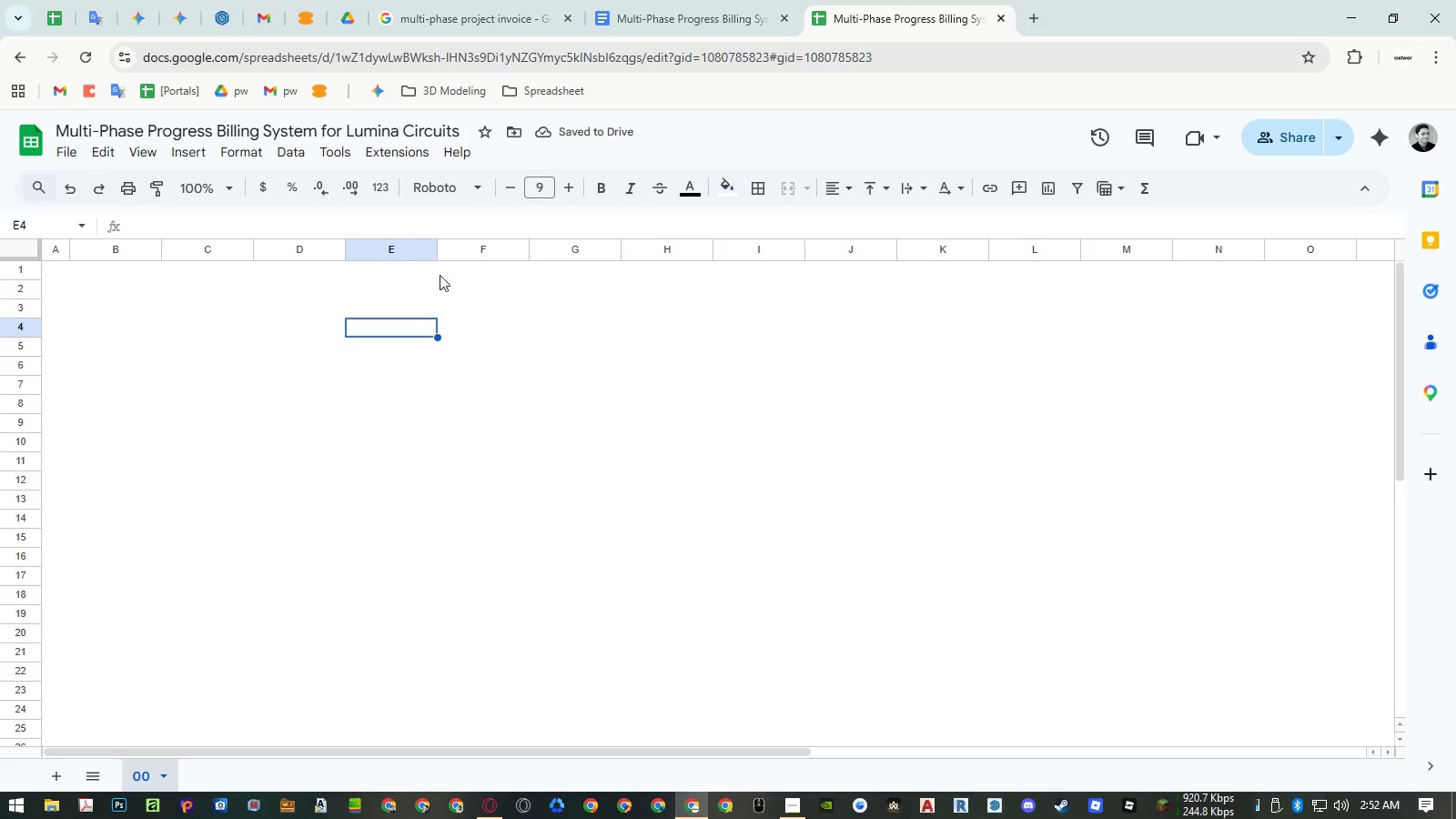 
left_click([563, 249])
 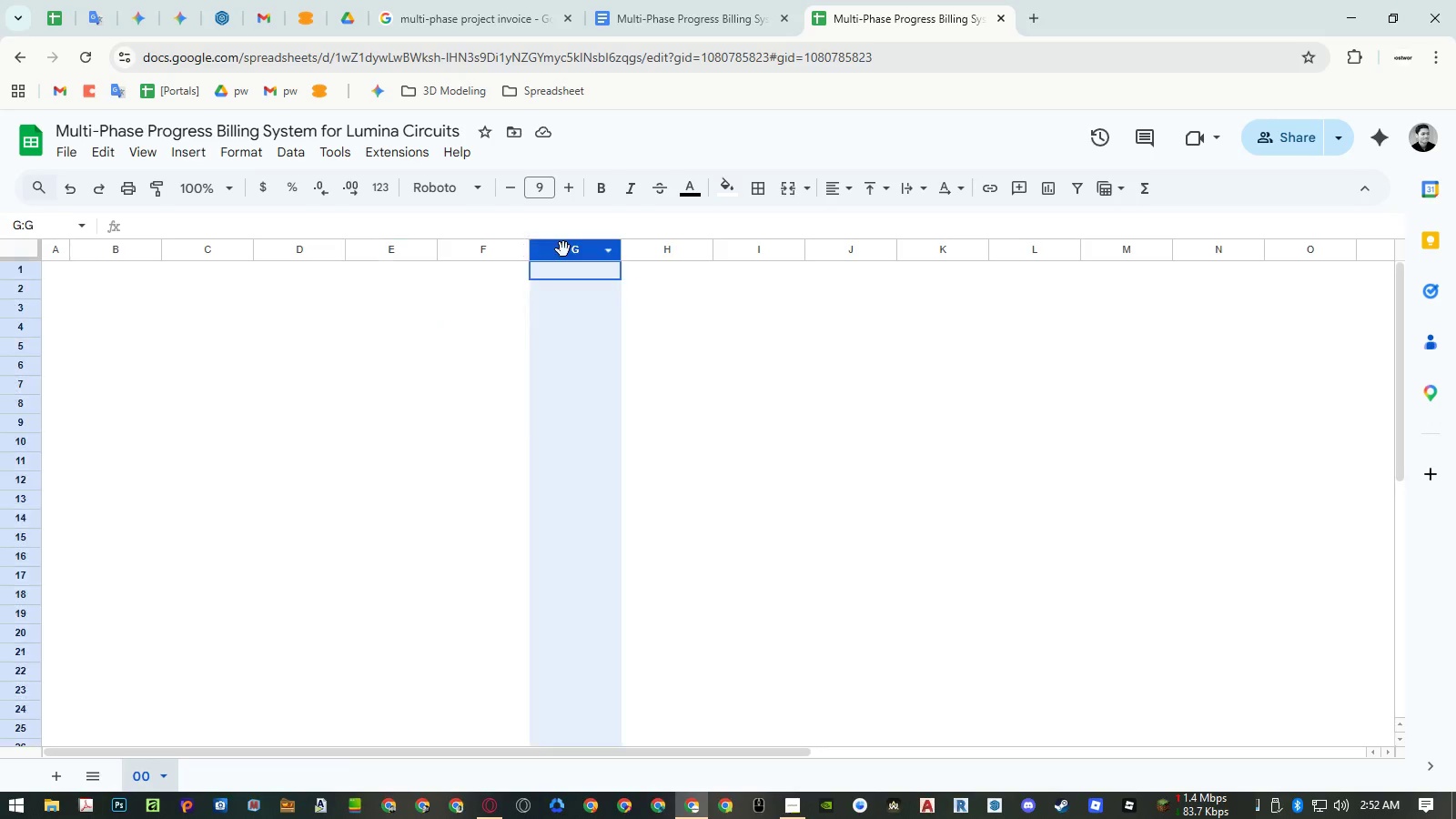 
right_click([563, 249])
 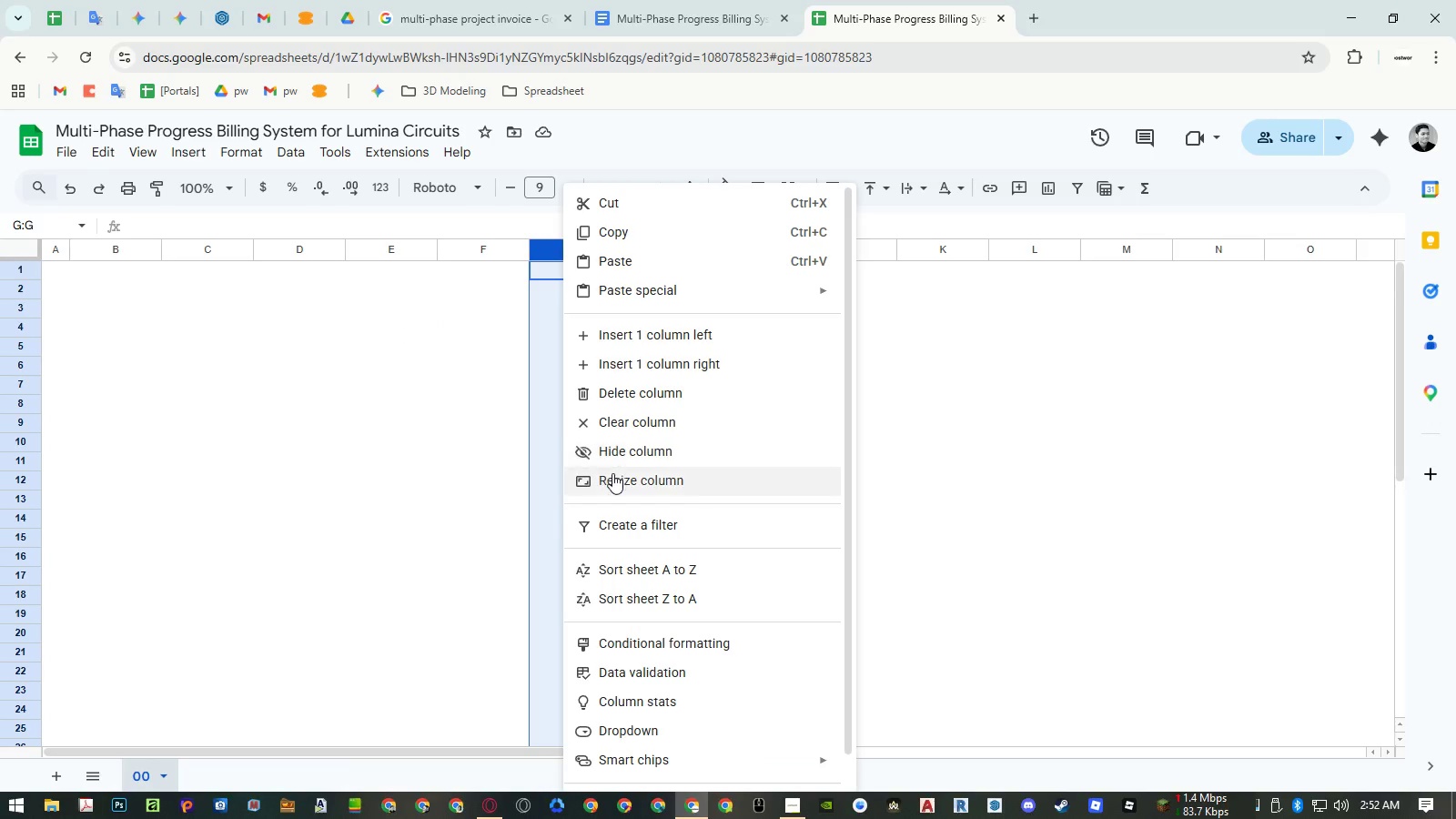 
left_click([612, 473])
 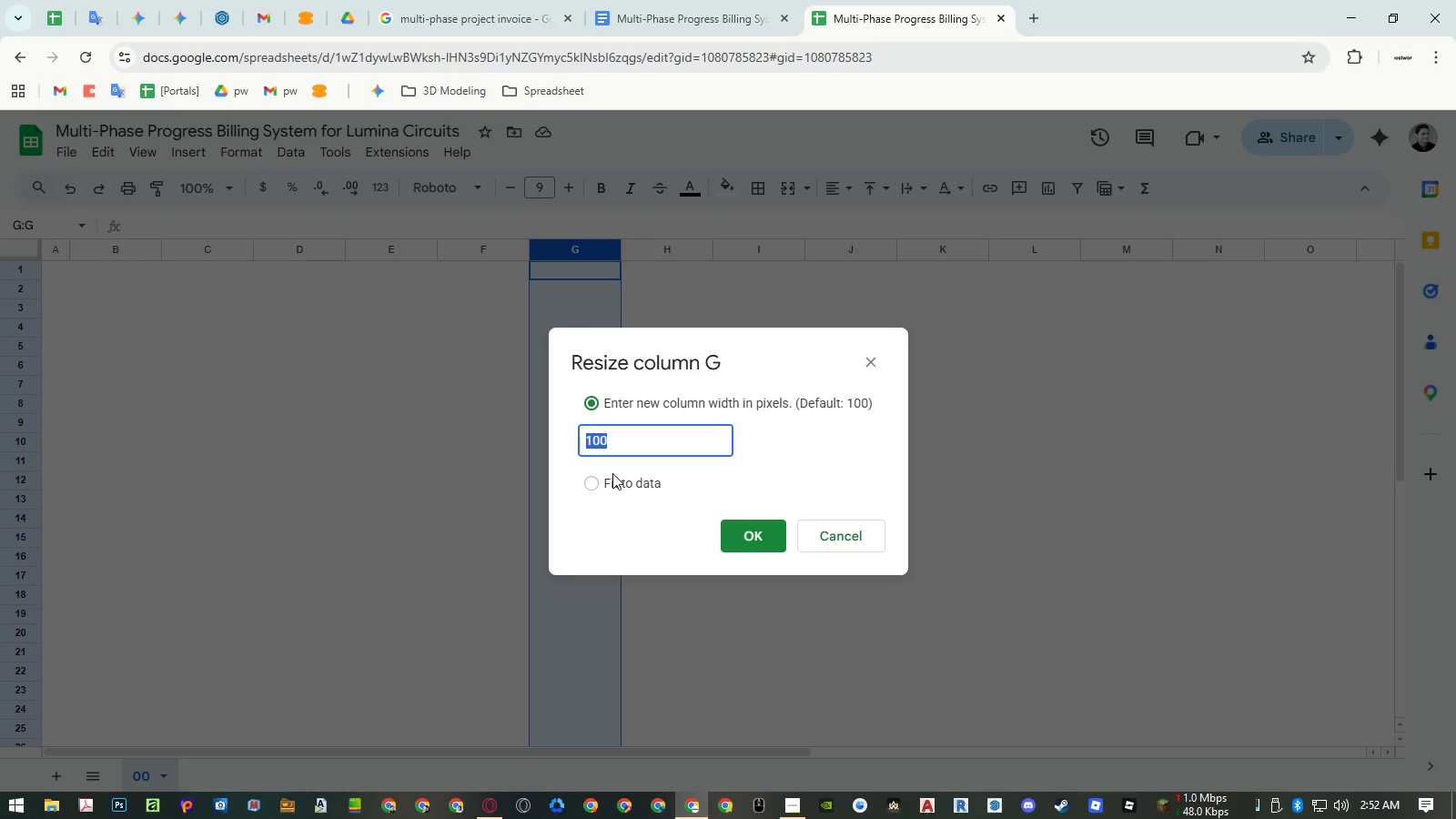 
key(Numpad3)
 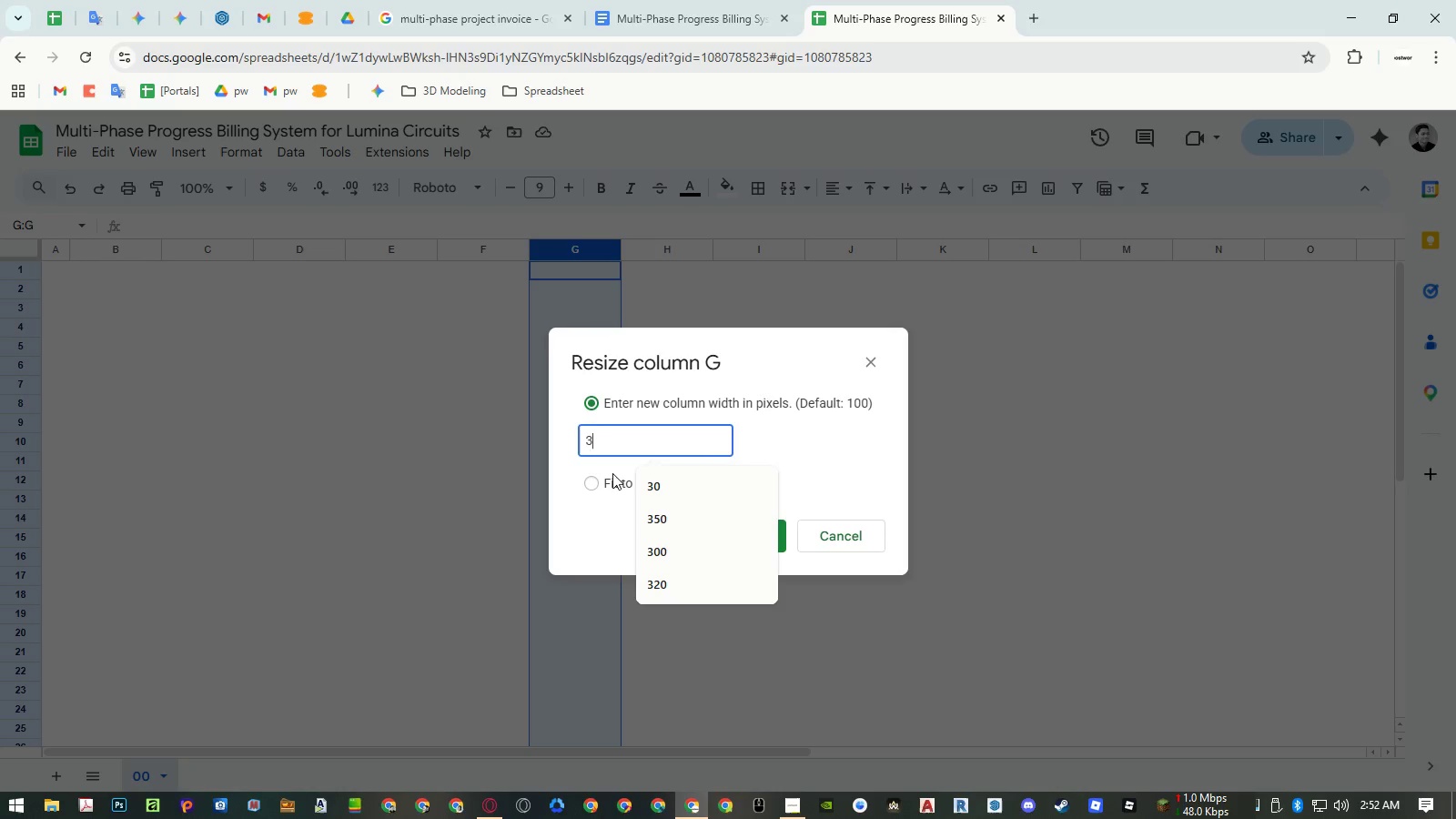 
key(Numpad0)
 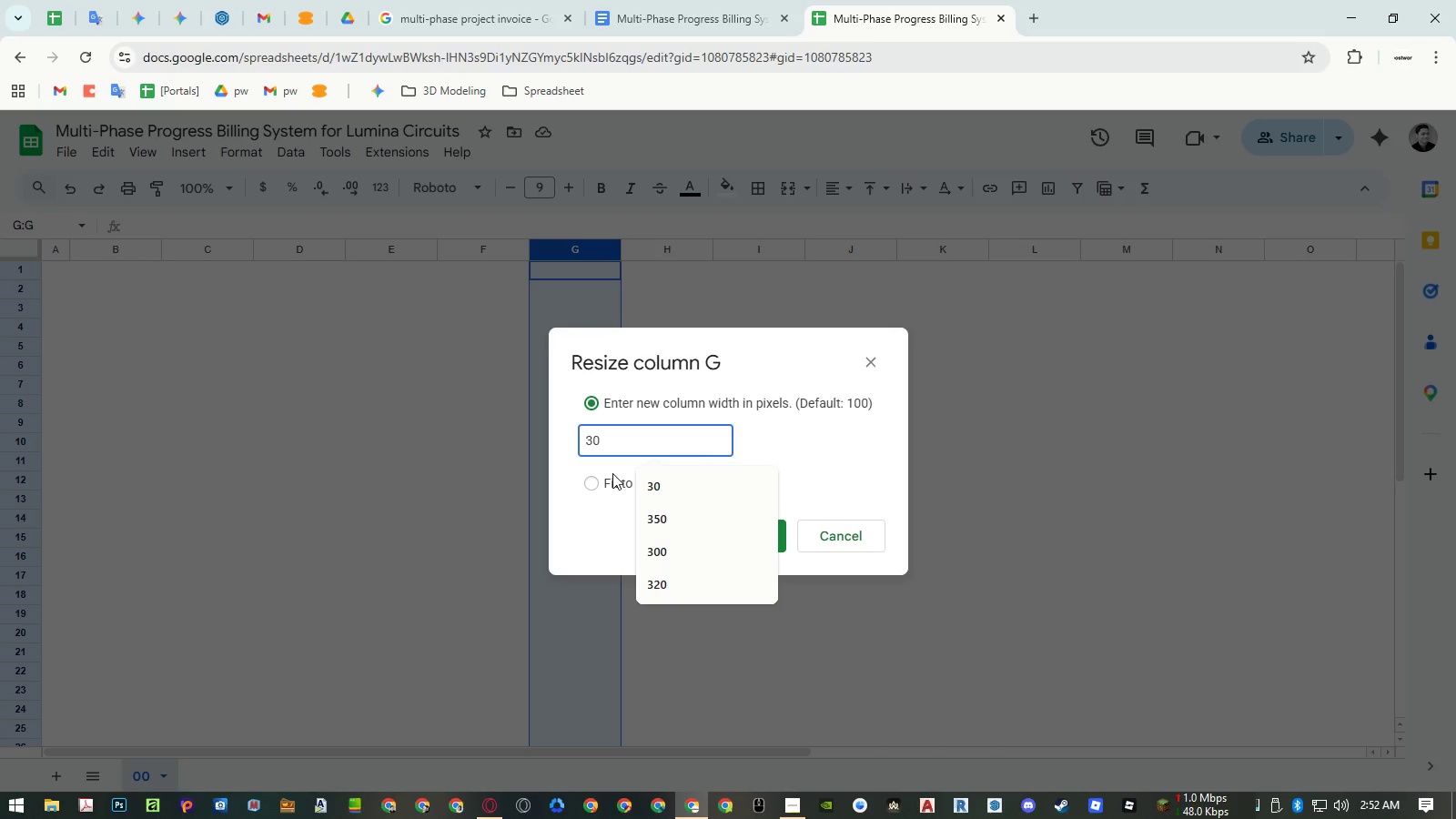 
key(NumpadEnter)
 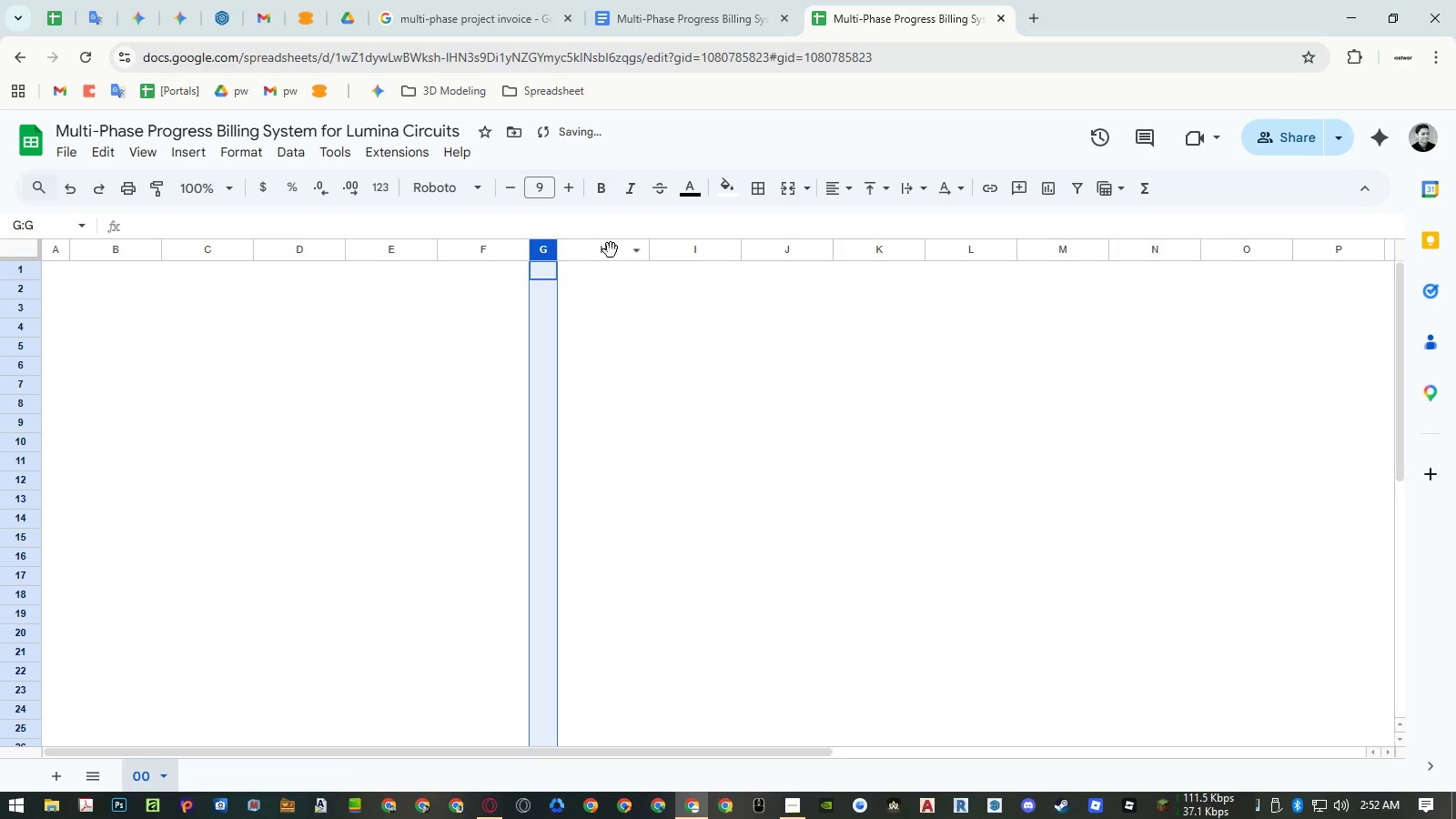 
key(Control+Shift+ArrowRight)
 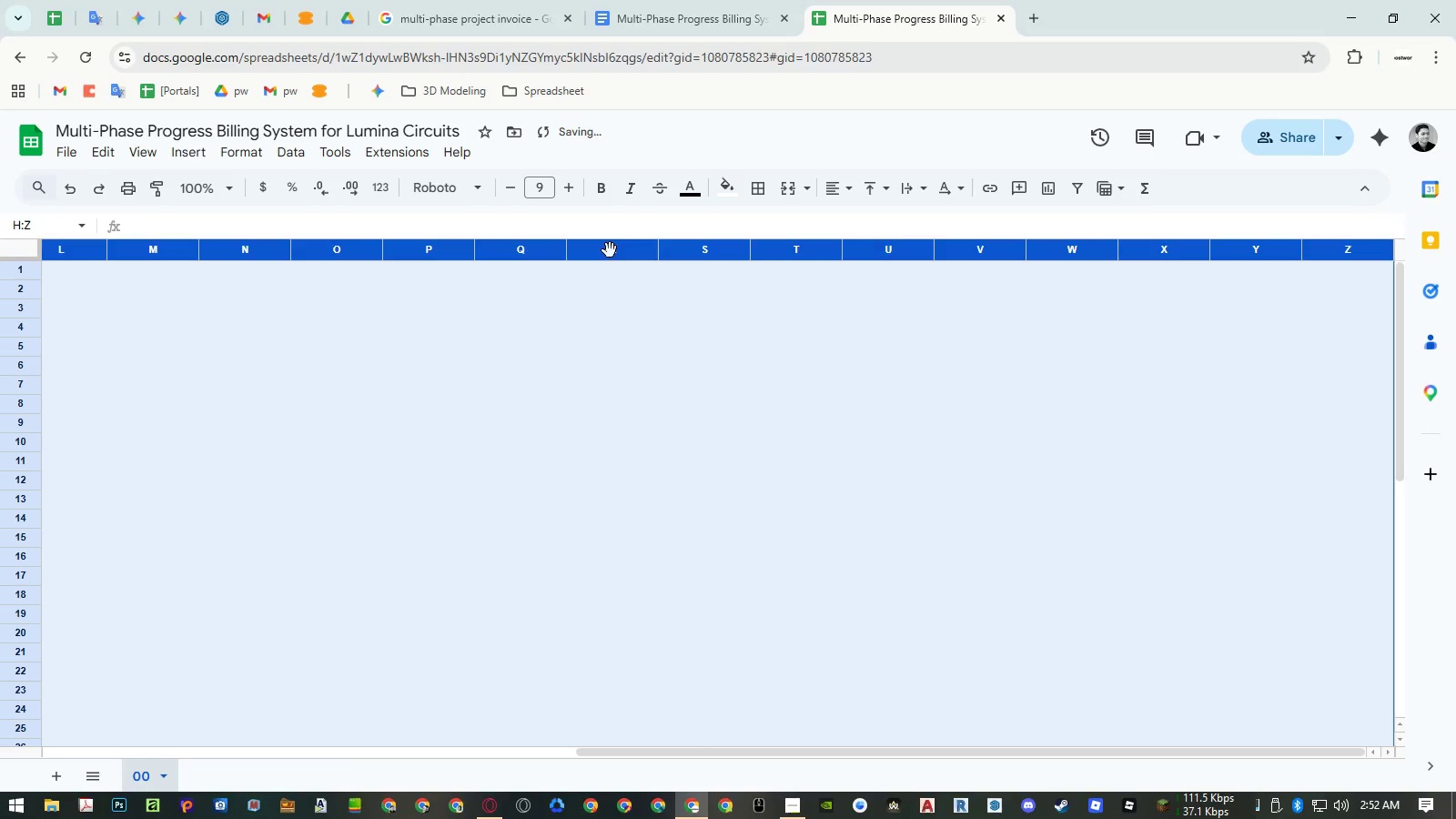 
right_click([610, 250])
 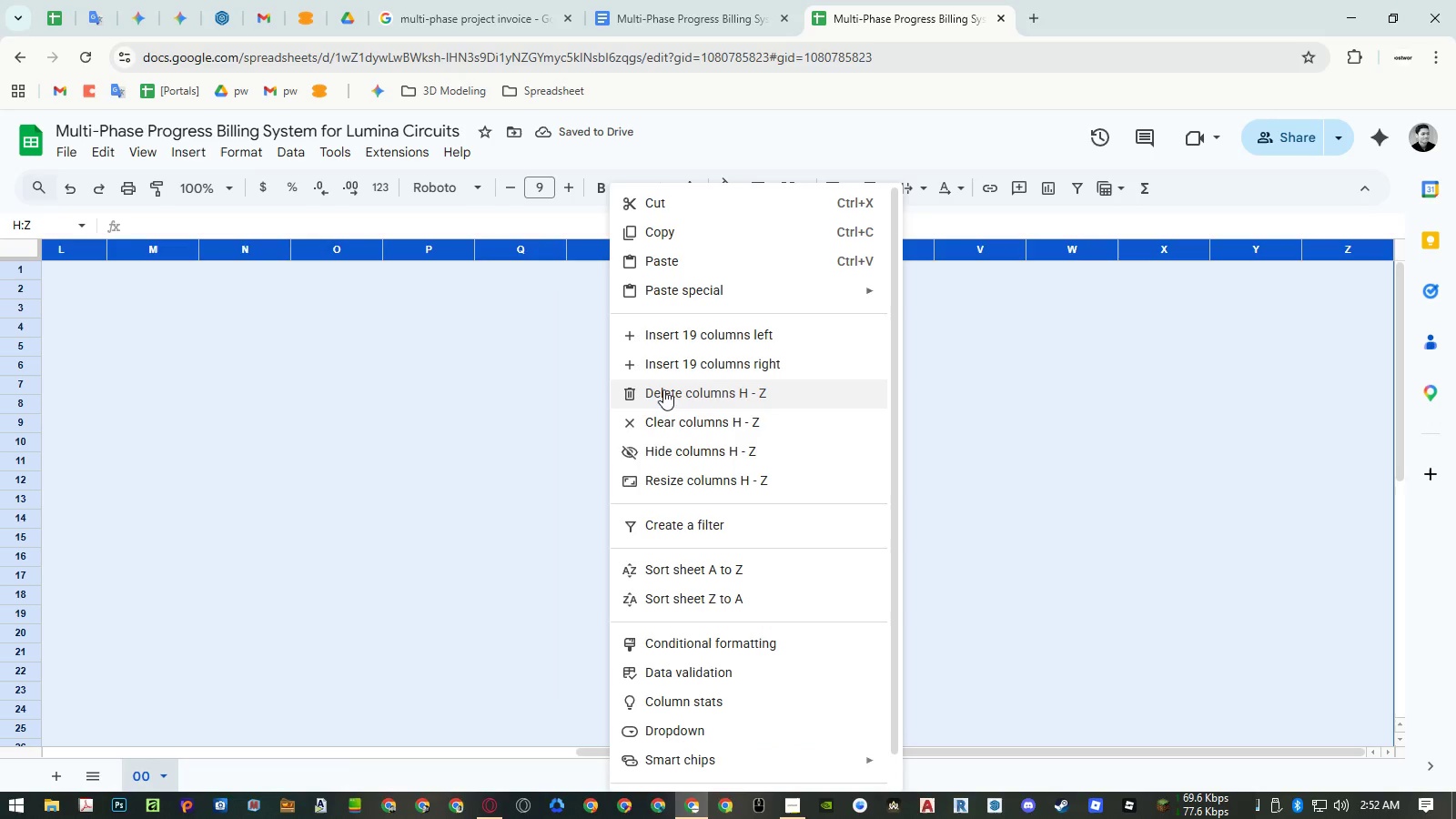 
left_click([664, 391])
 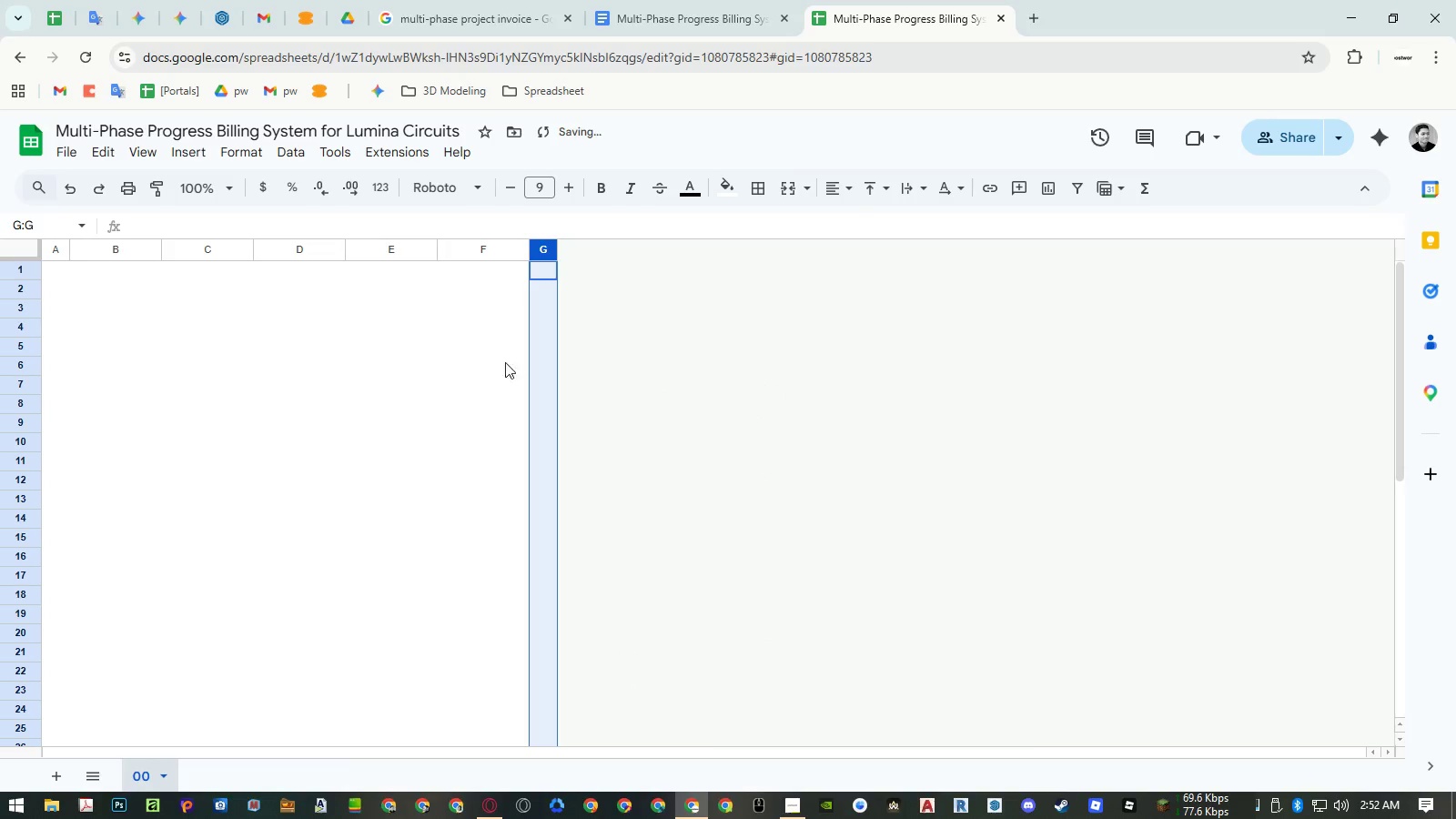 
left_click([439, 356])
 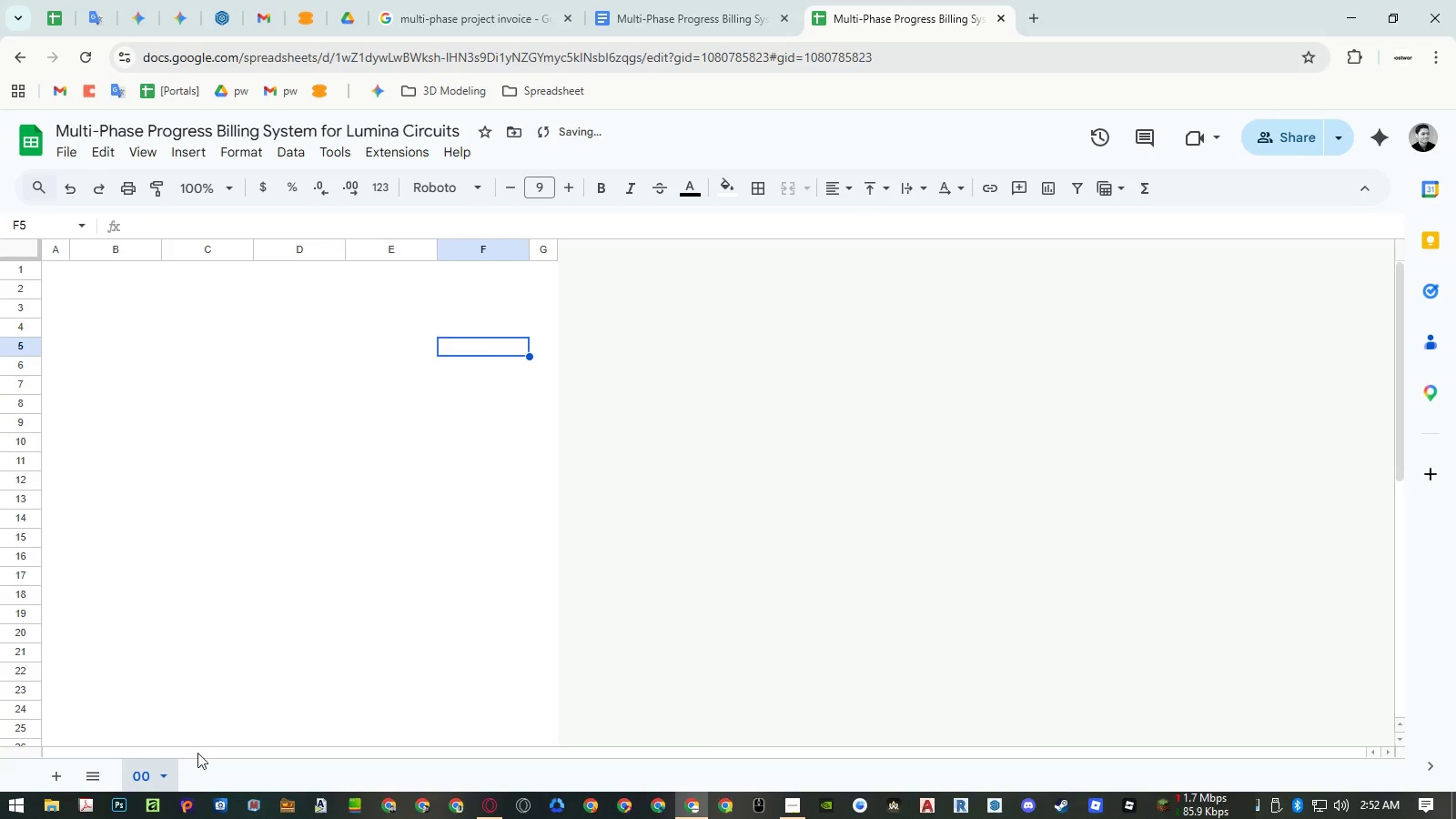 
left_click([165, 774])
 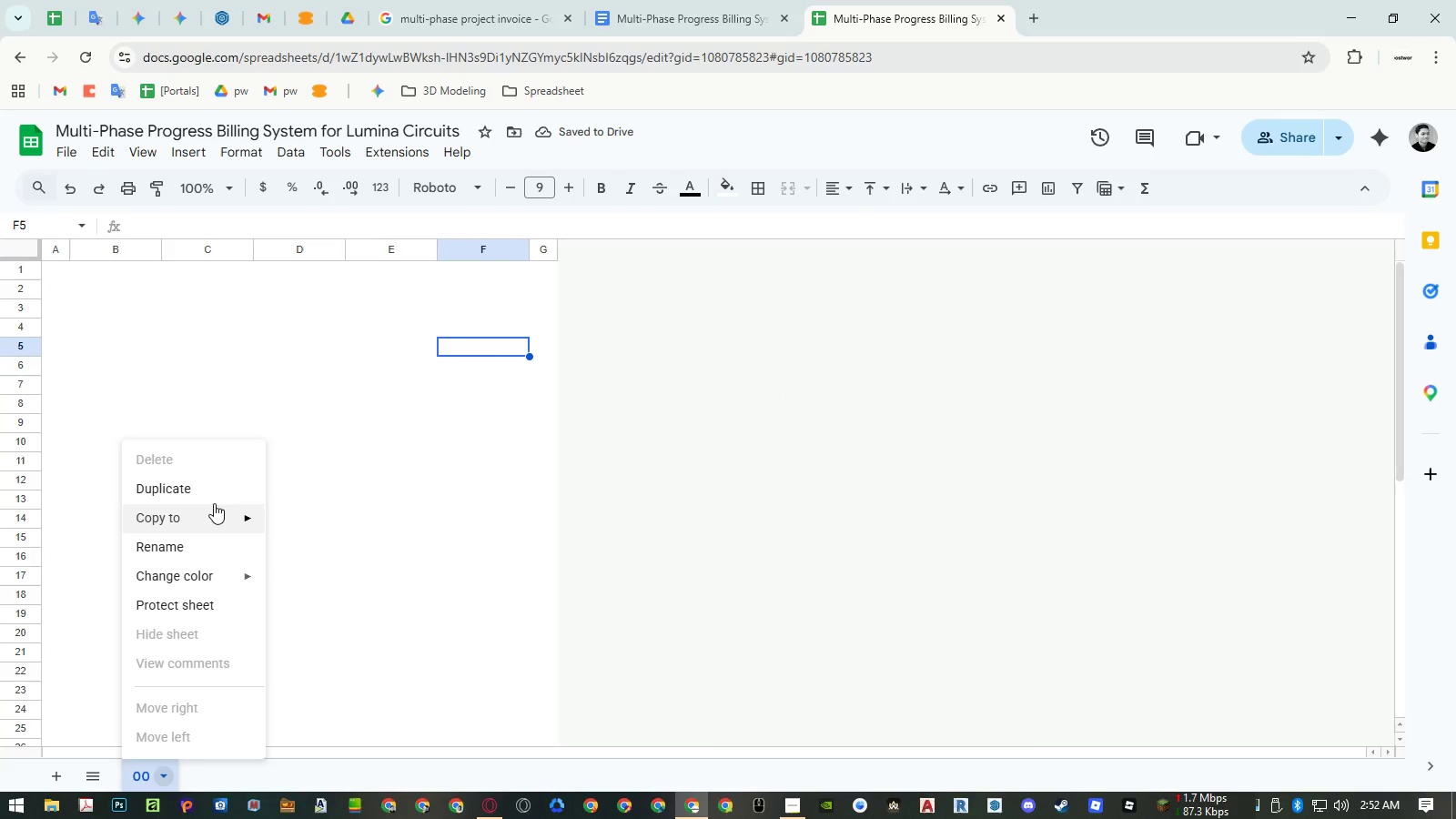 
left_click([213, 491])
 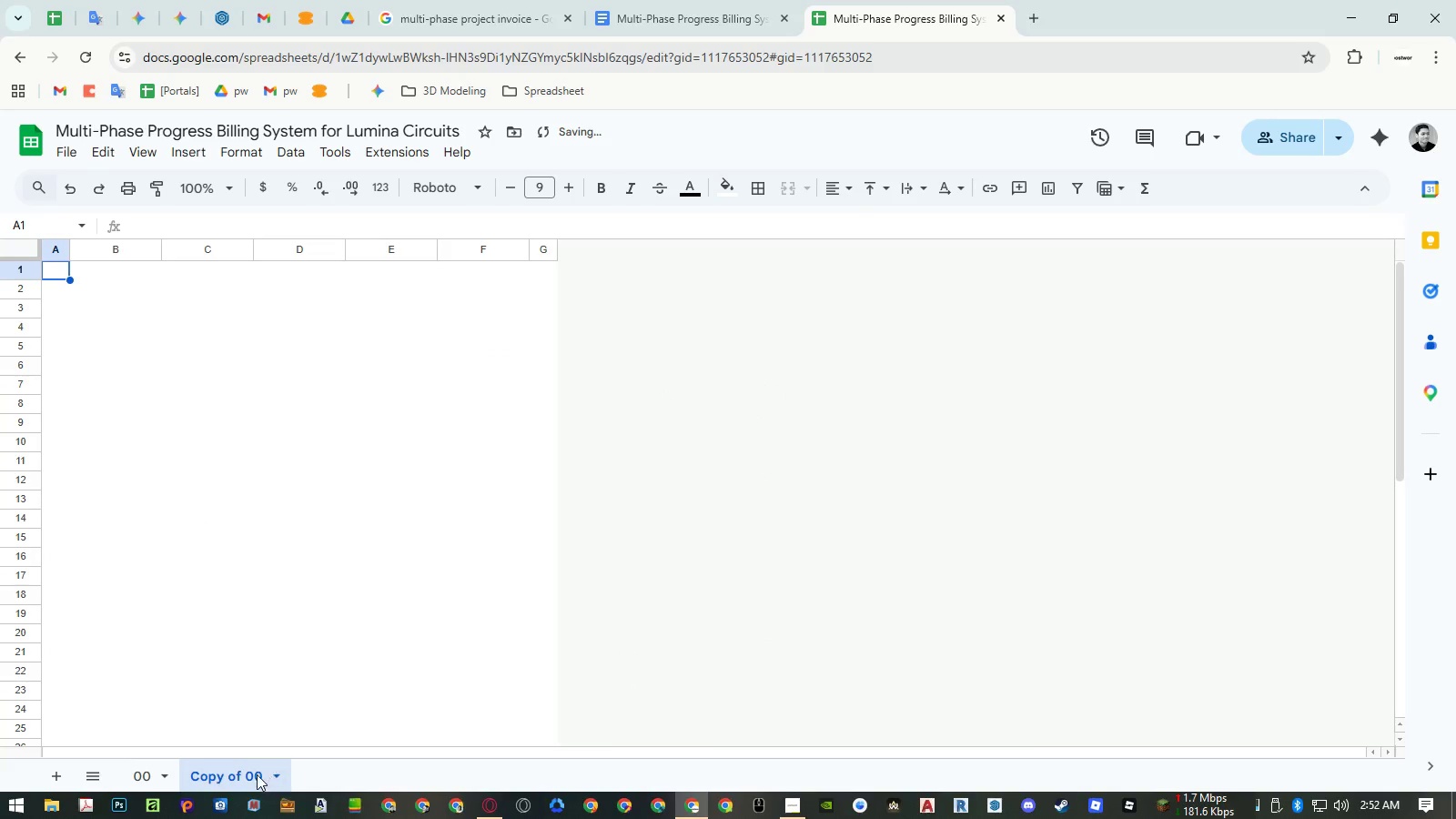 
double_click([249, 775])
 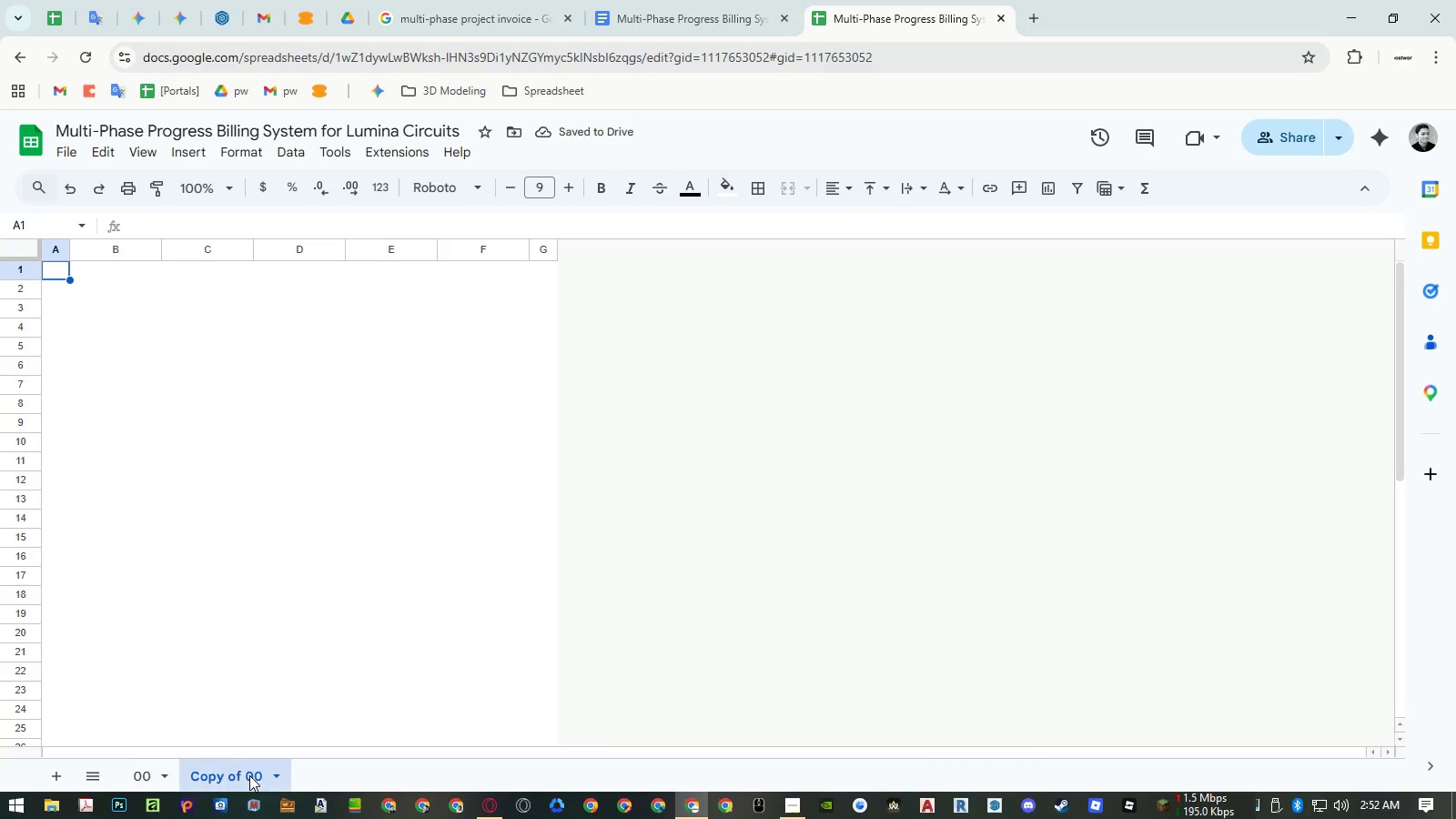 
key(Numpad0)
 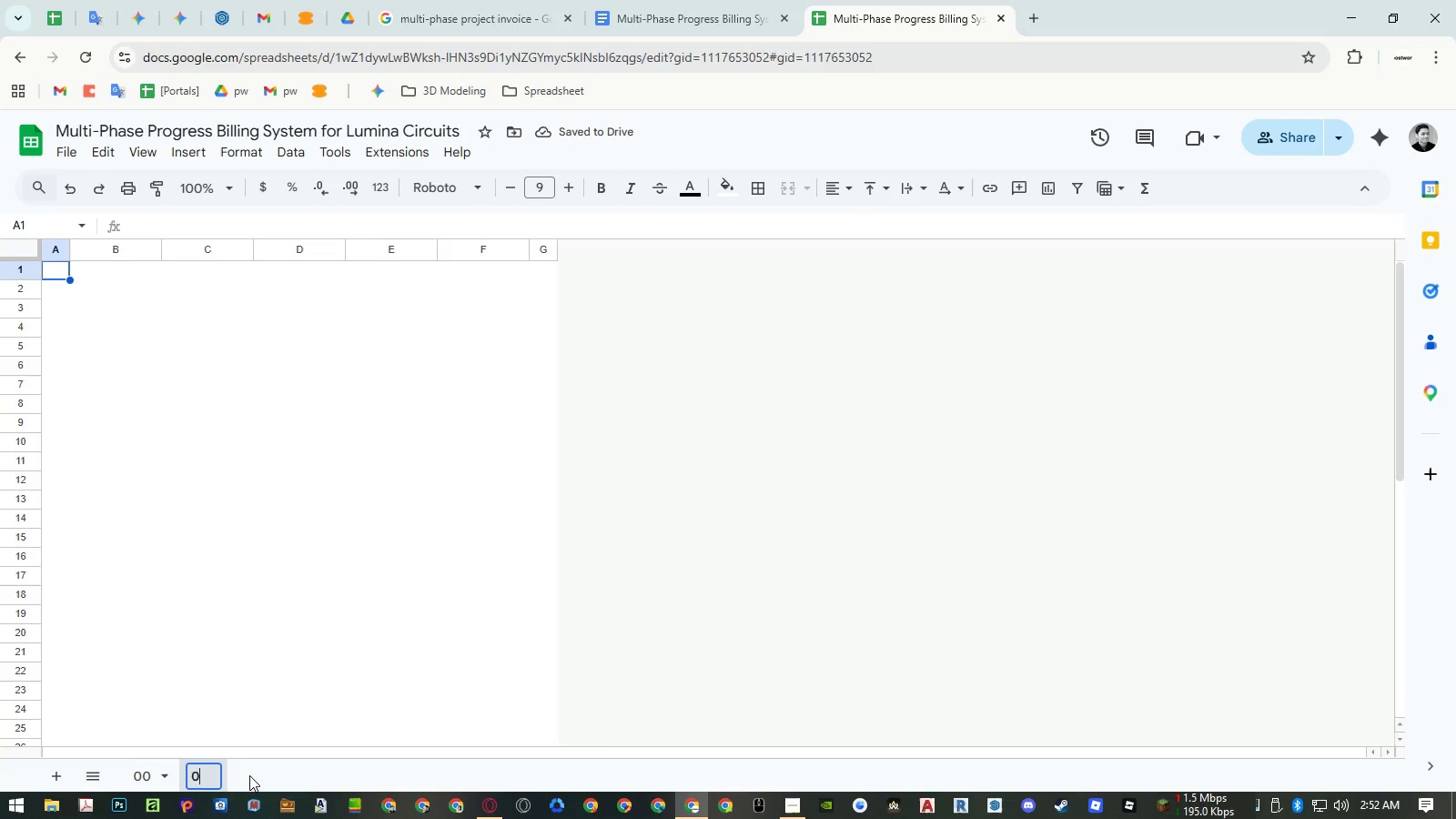 
key(Numpad1)
 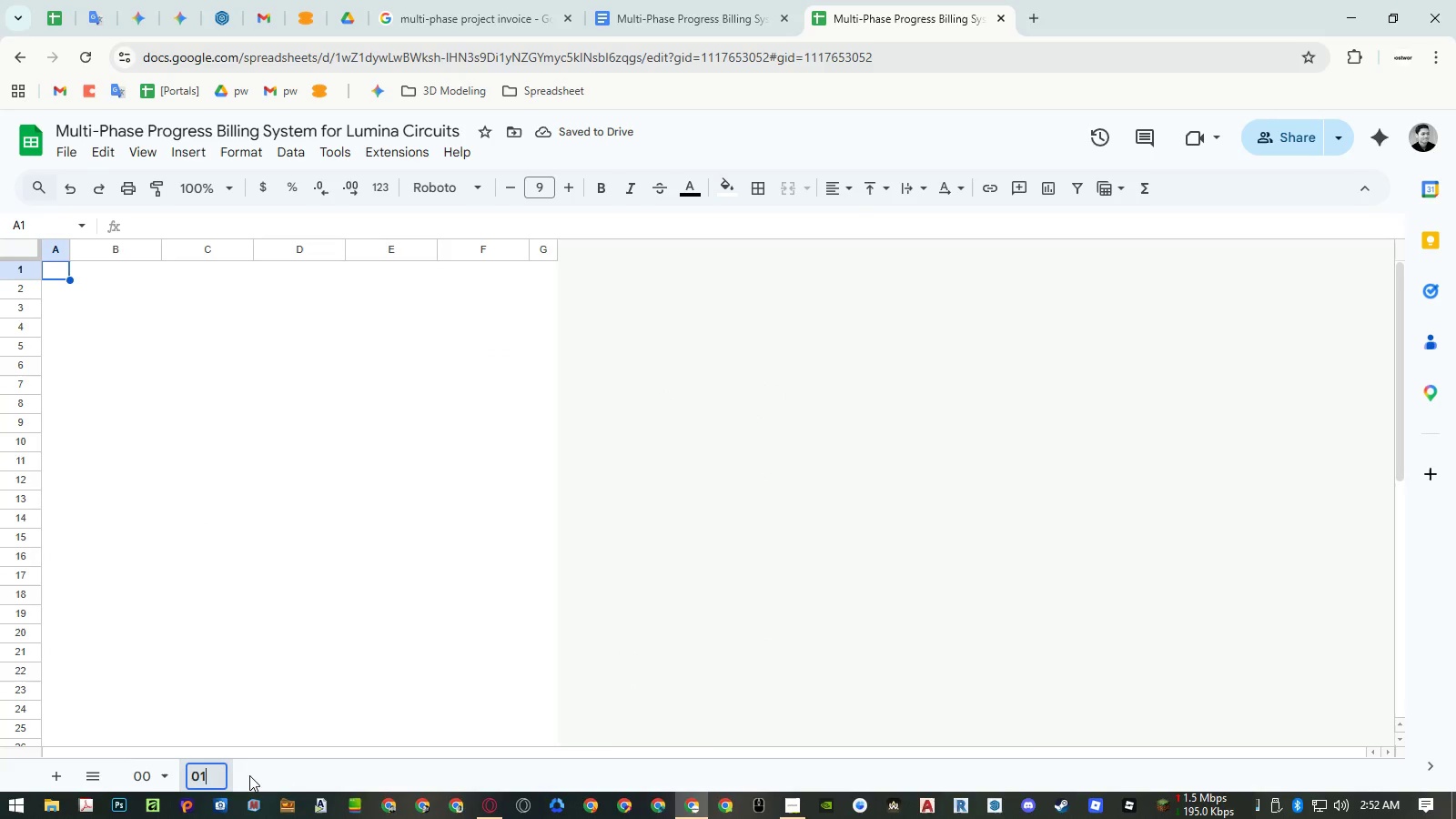 
key(NumpadEnter)
 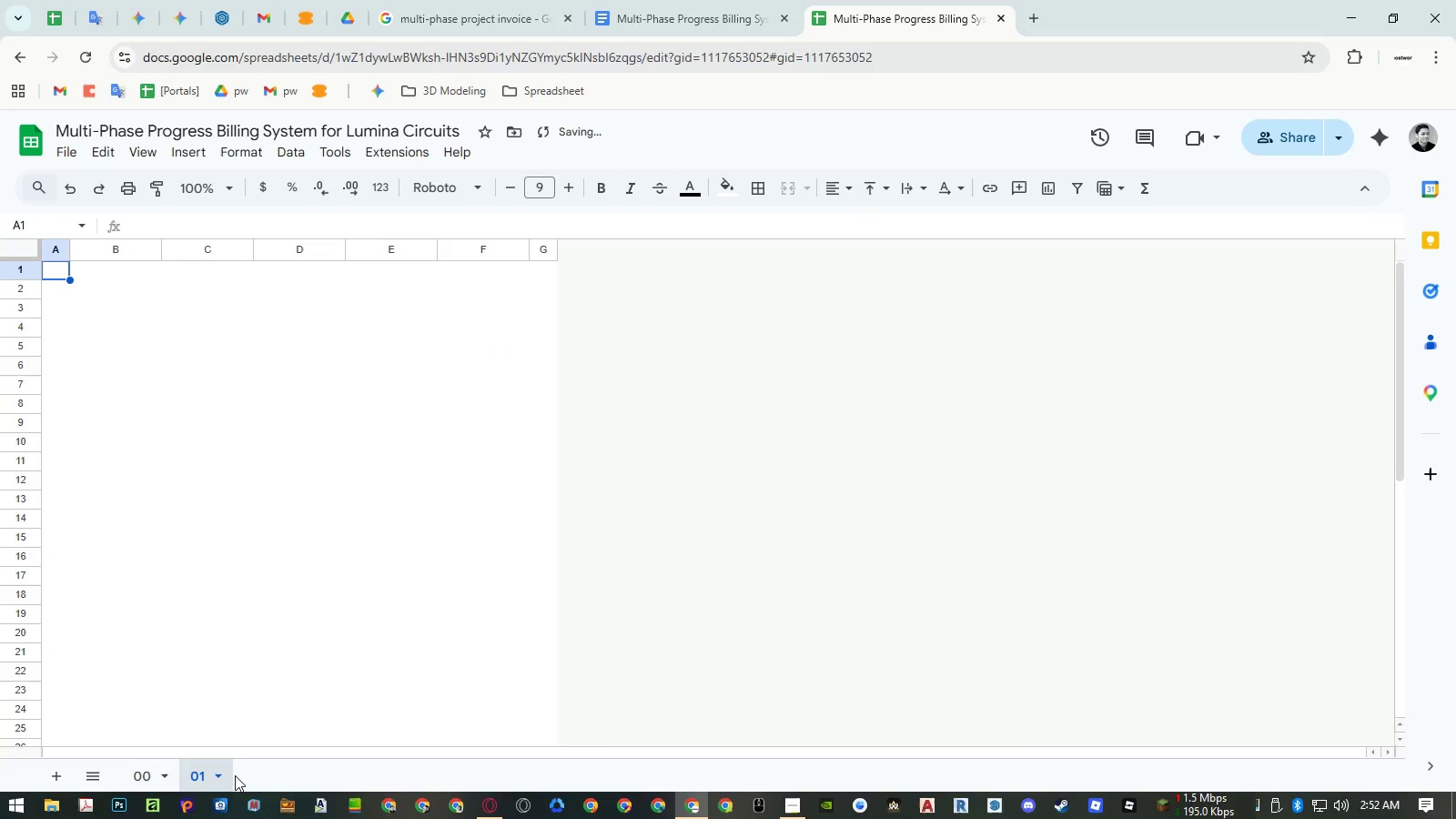 
left_click([226, 774])
 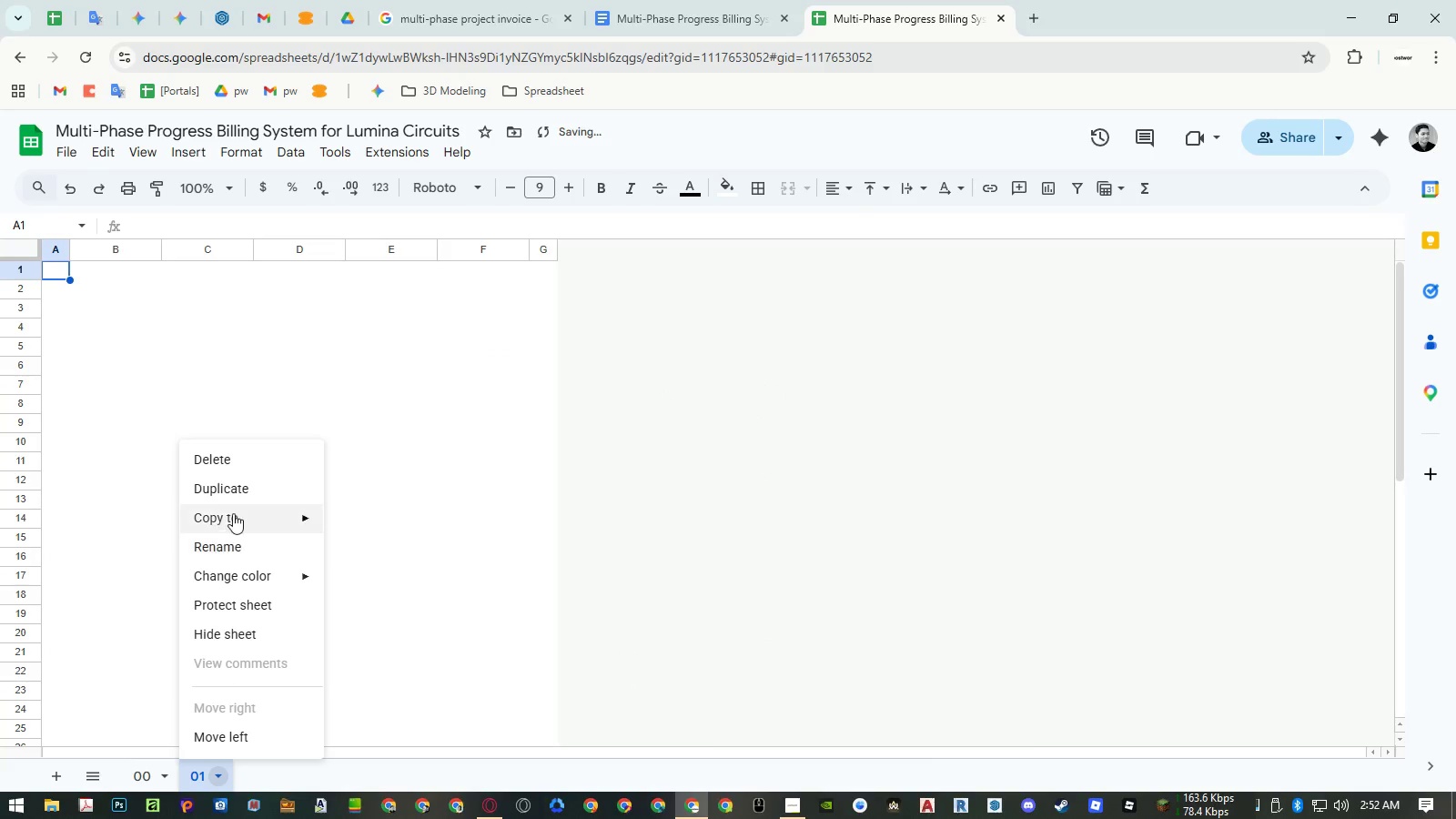 
left_click([236, 489])
 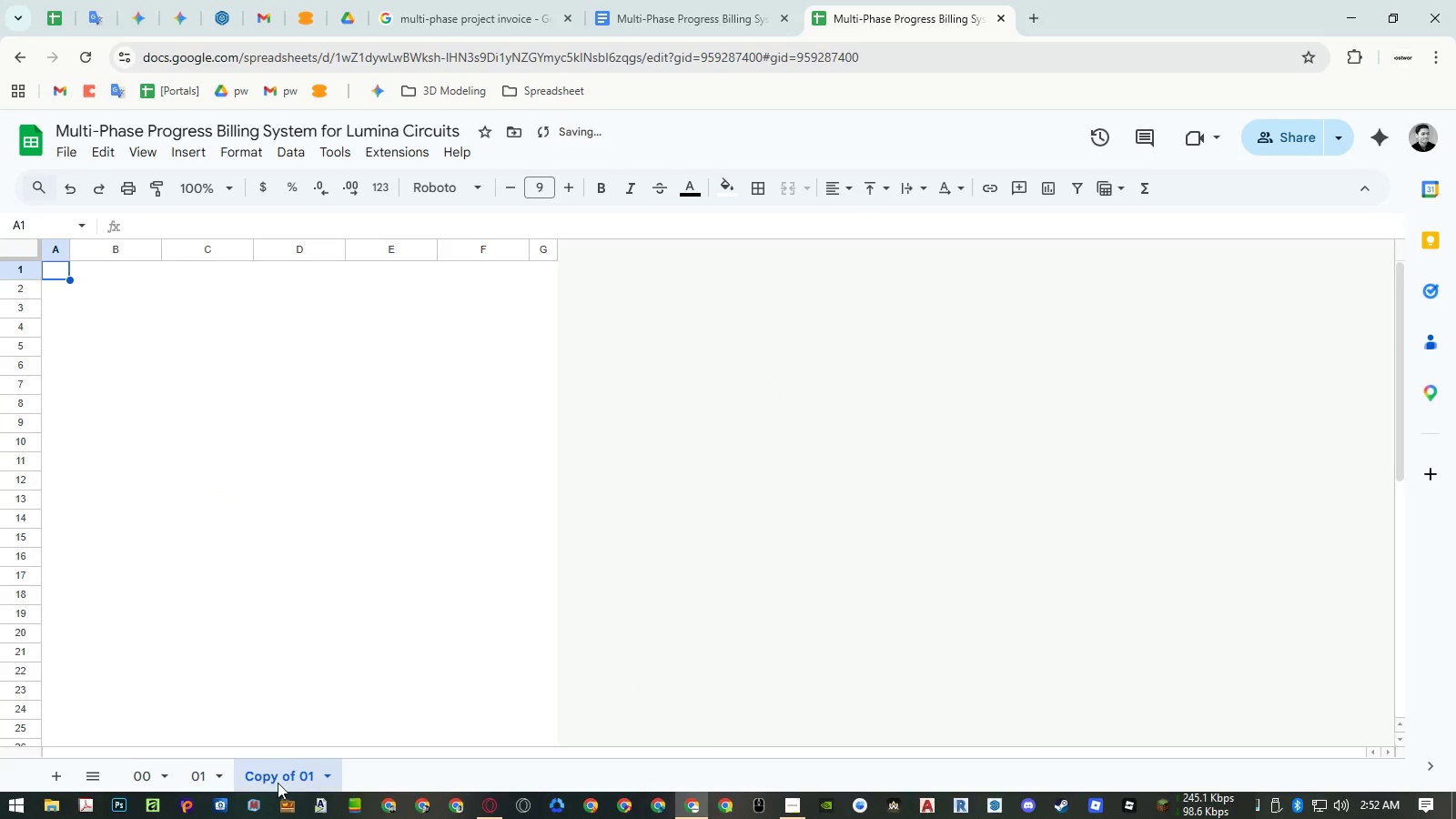 
double_click([278, 784])
 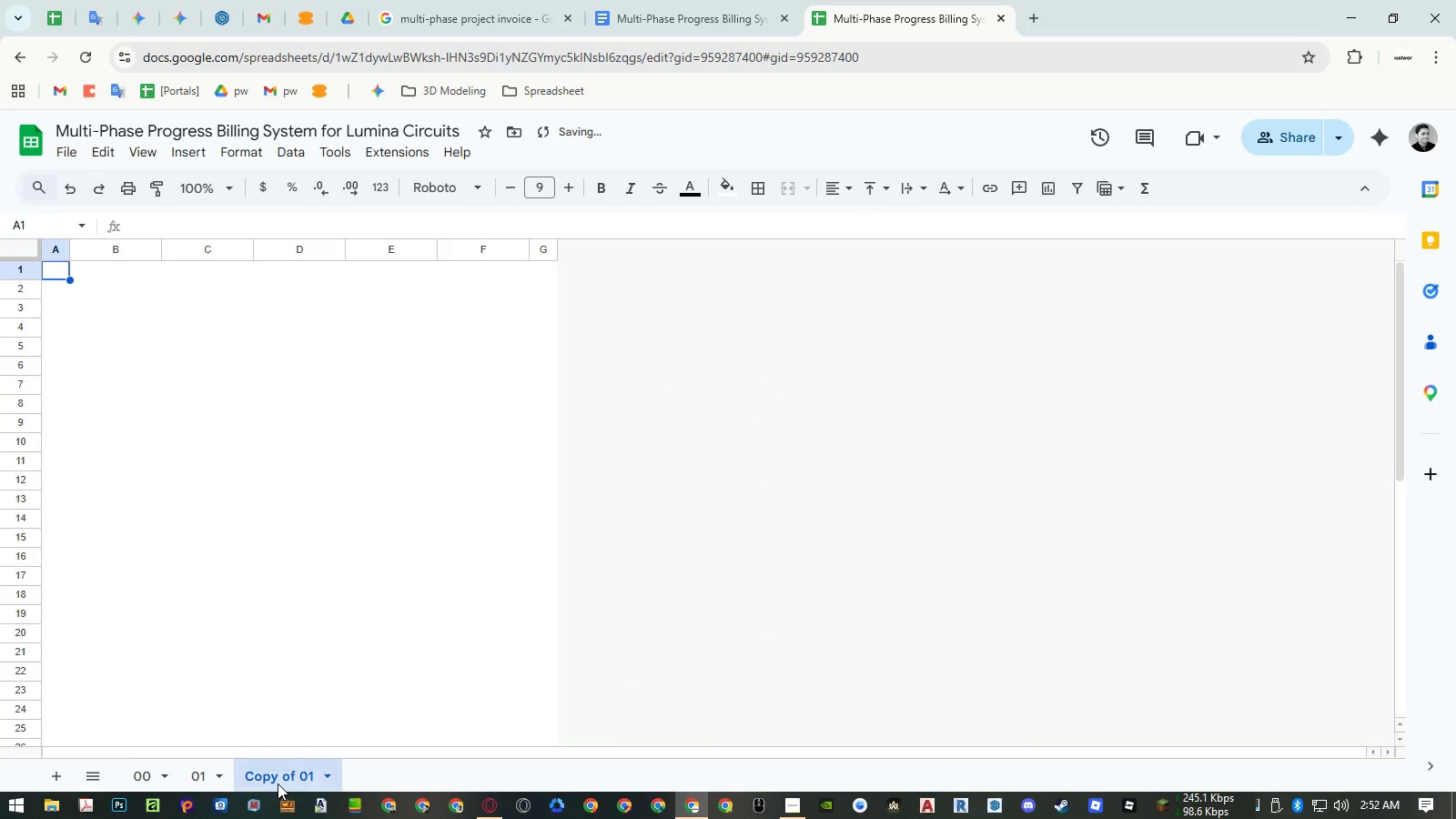 
key(Numpad0)
 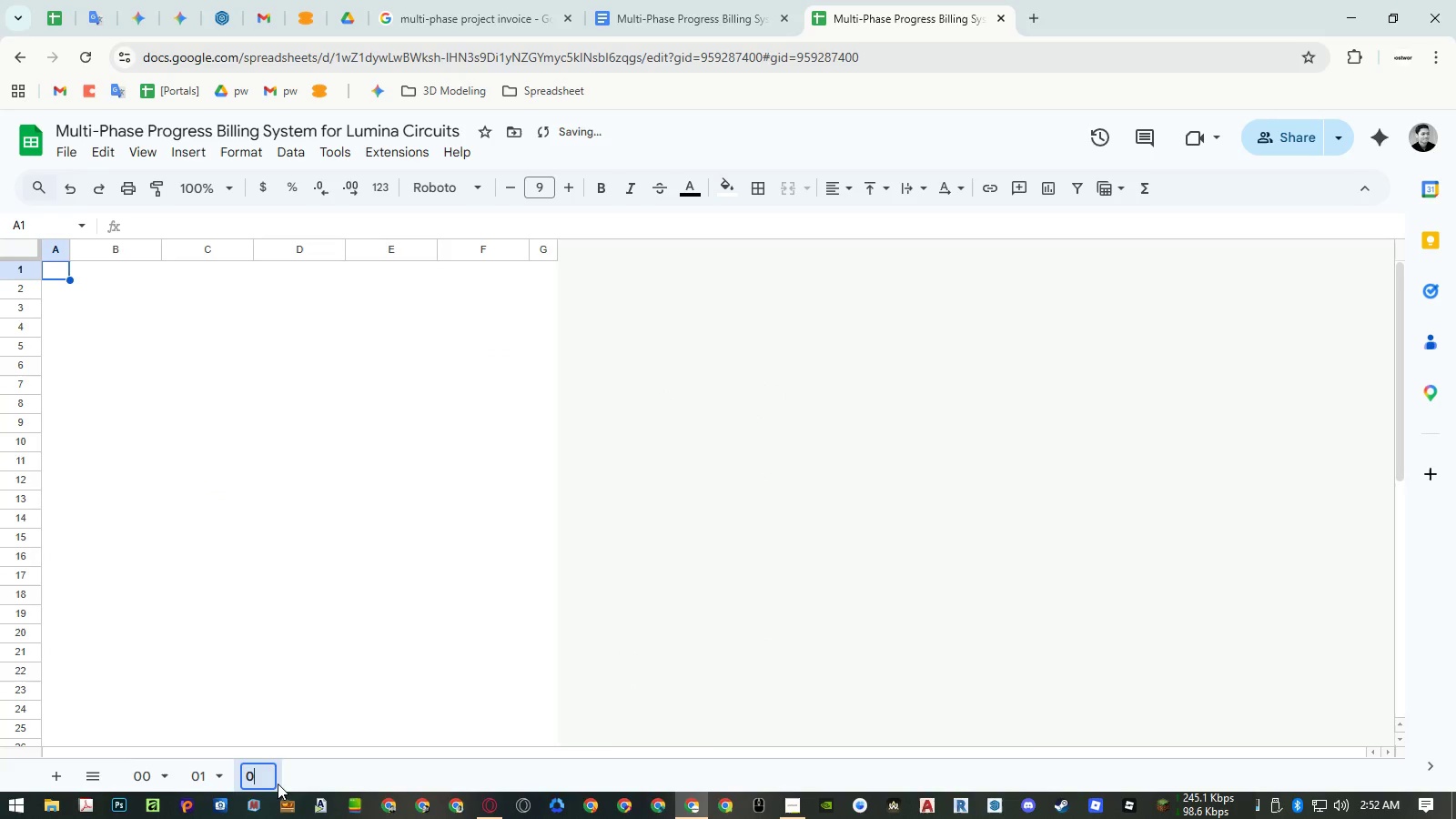 
key(Numpad2)
 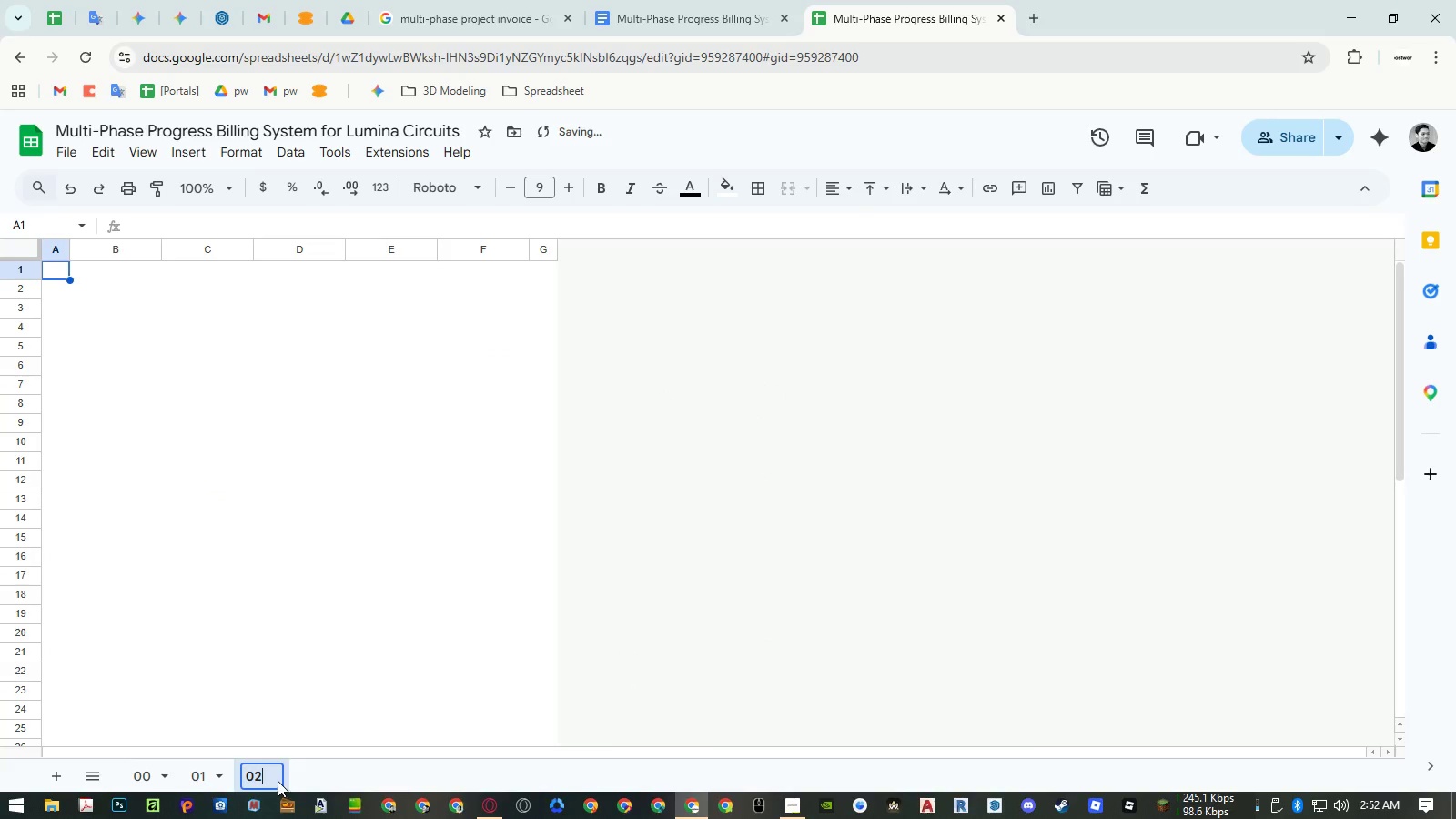 
key(NumpadEnter)
 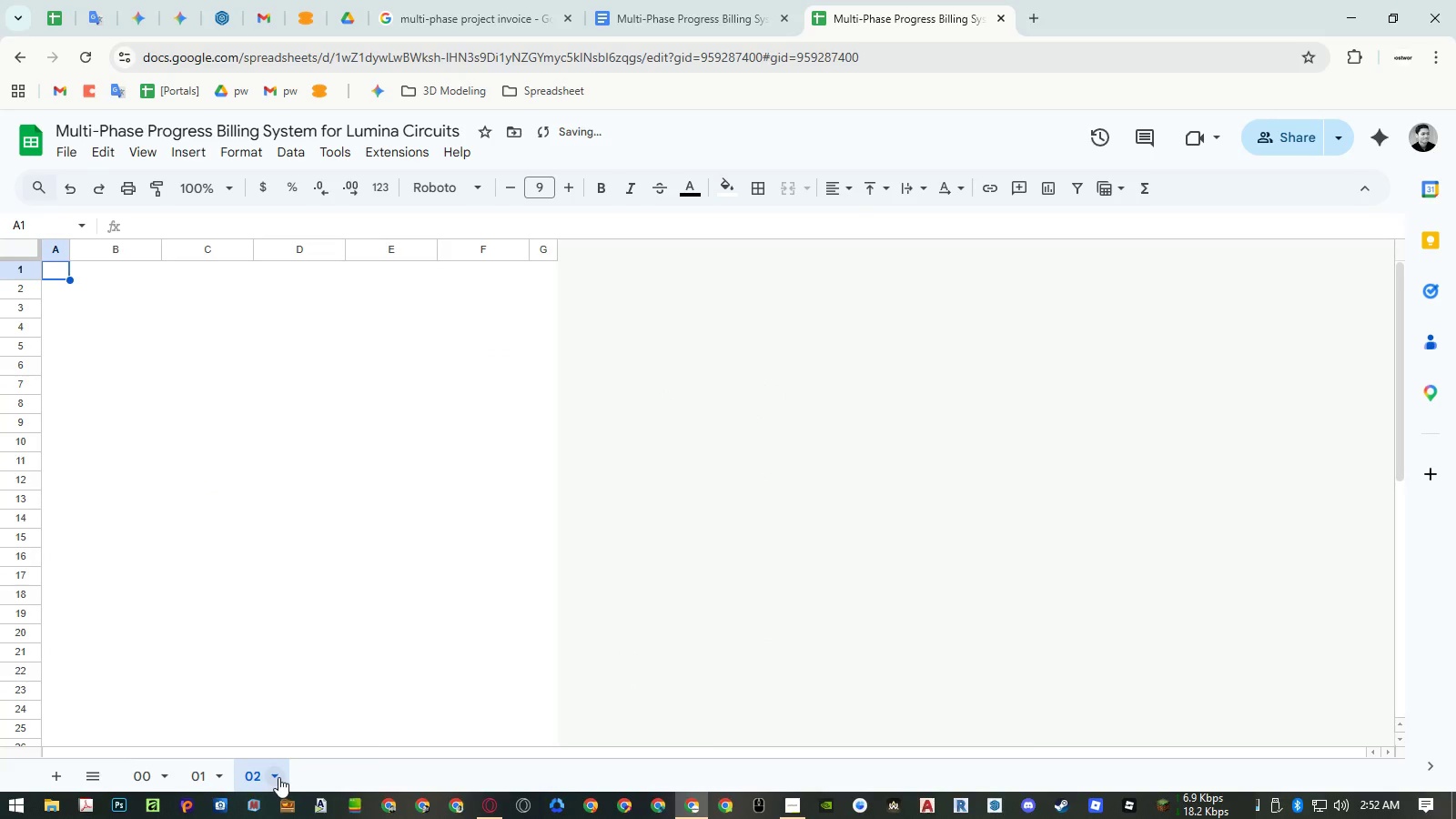 
left_click([278, 777])
 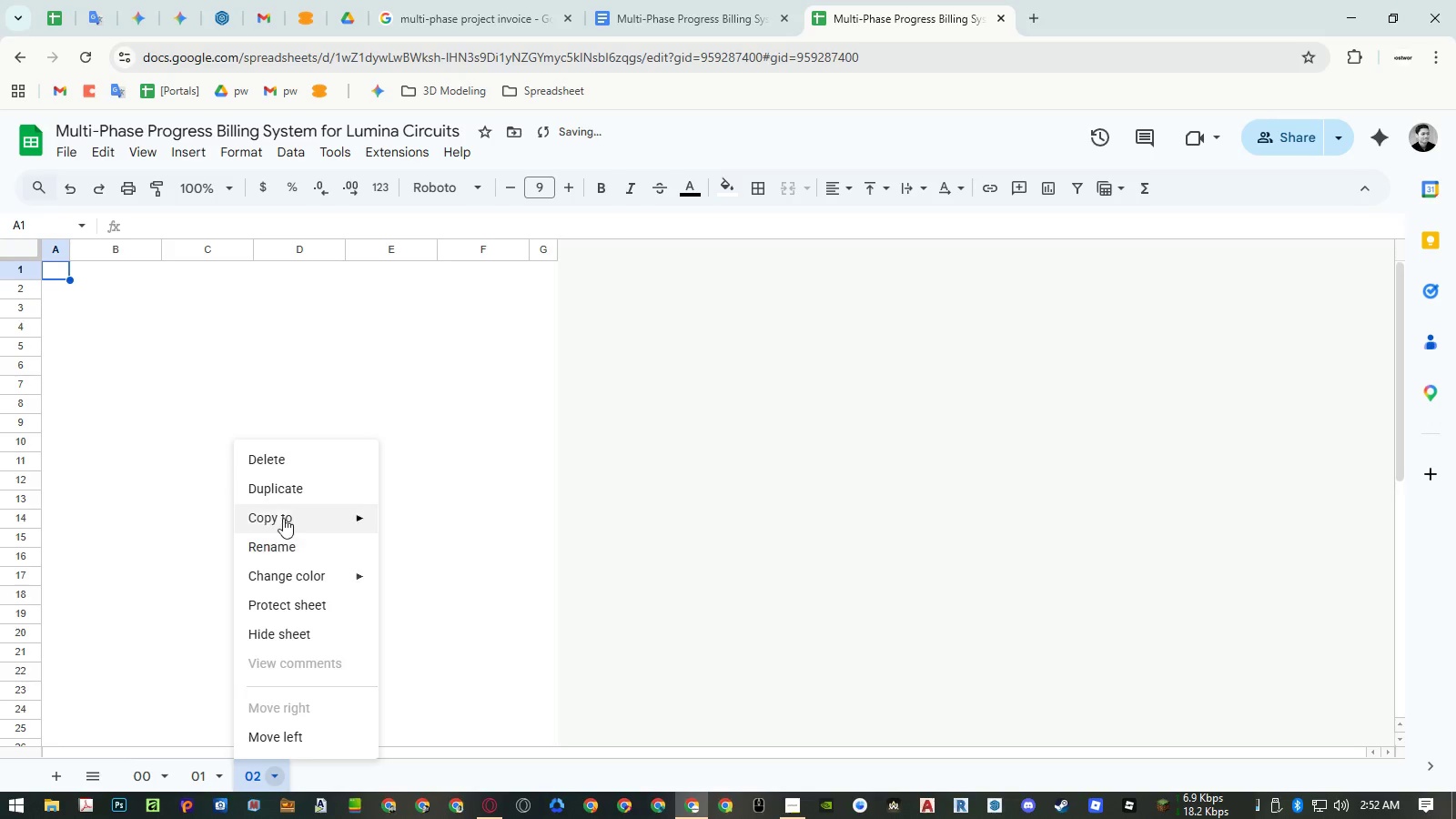 
left_click([288, 491])
 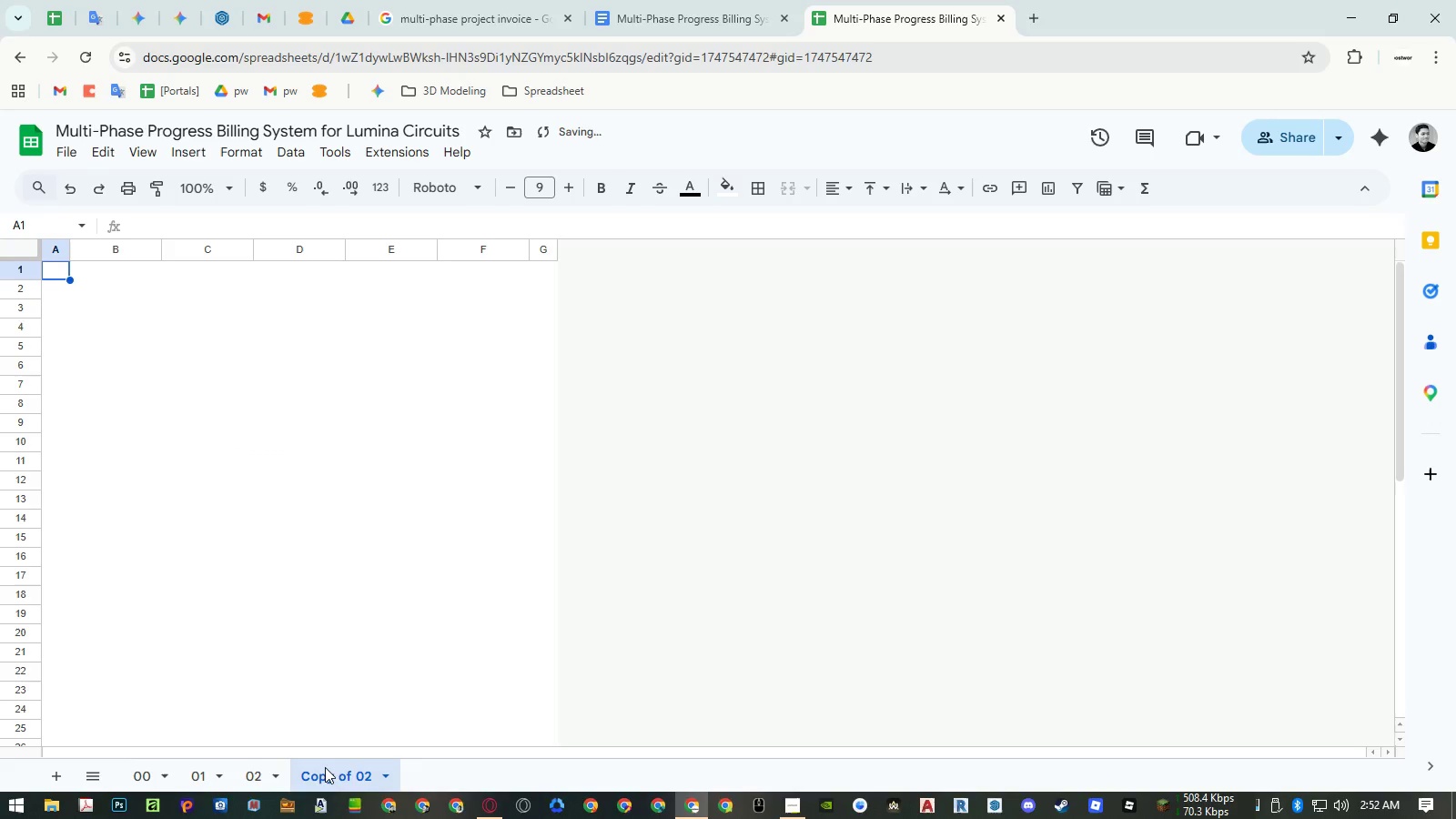 
double_click([325, 768])
 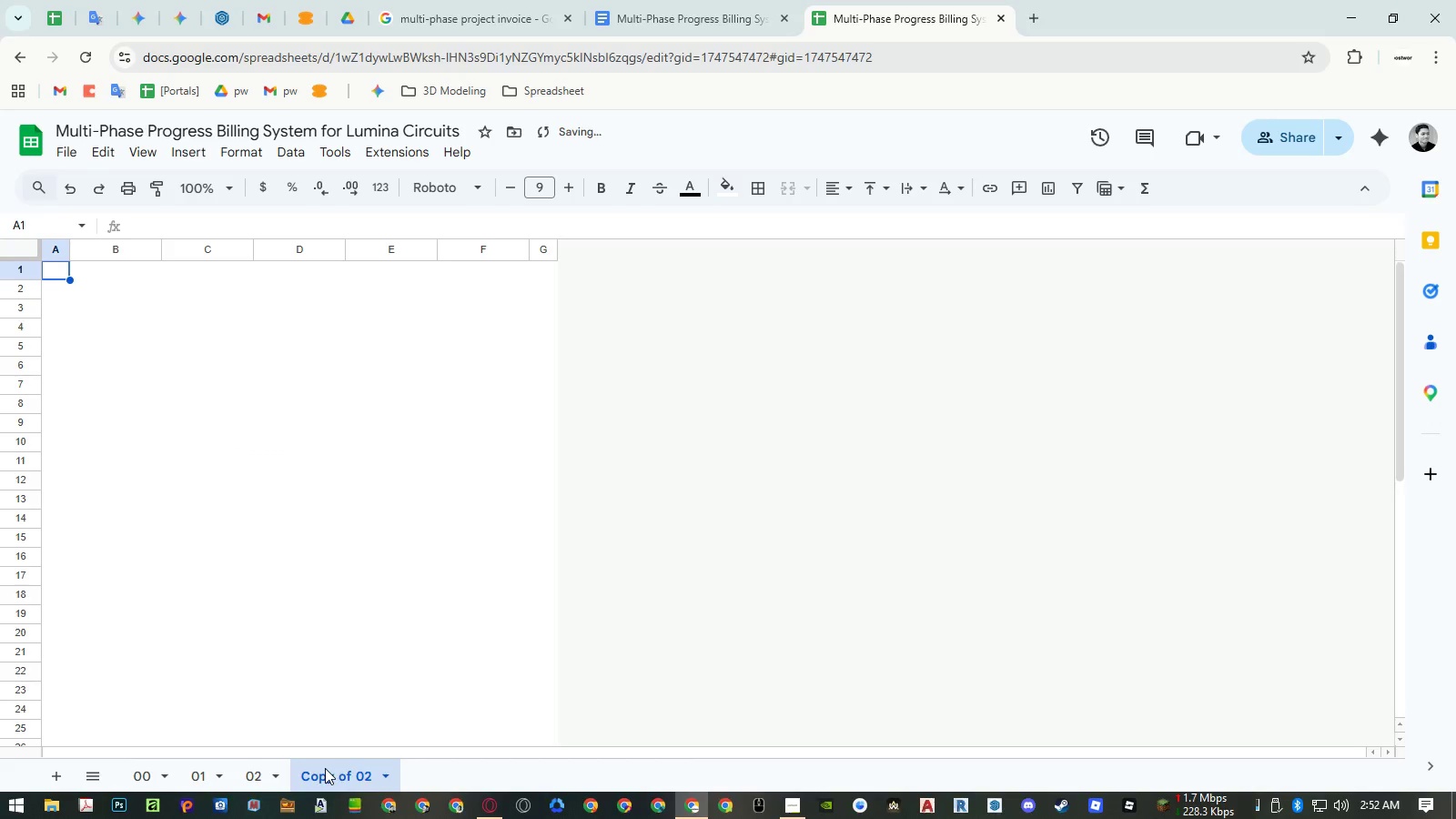 
key(Numpad0)
 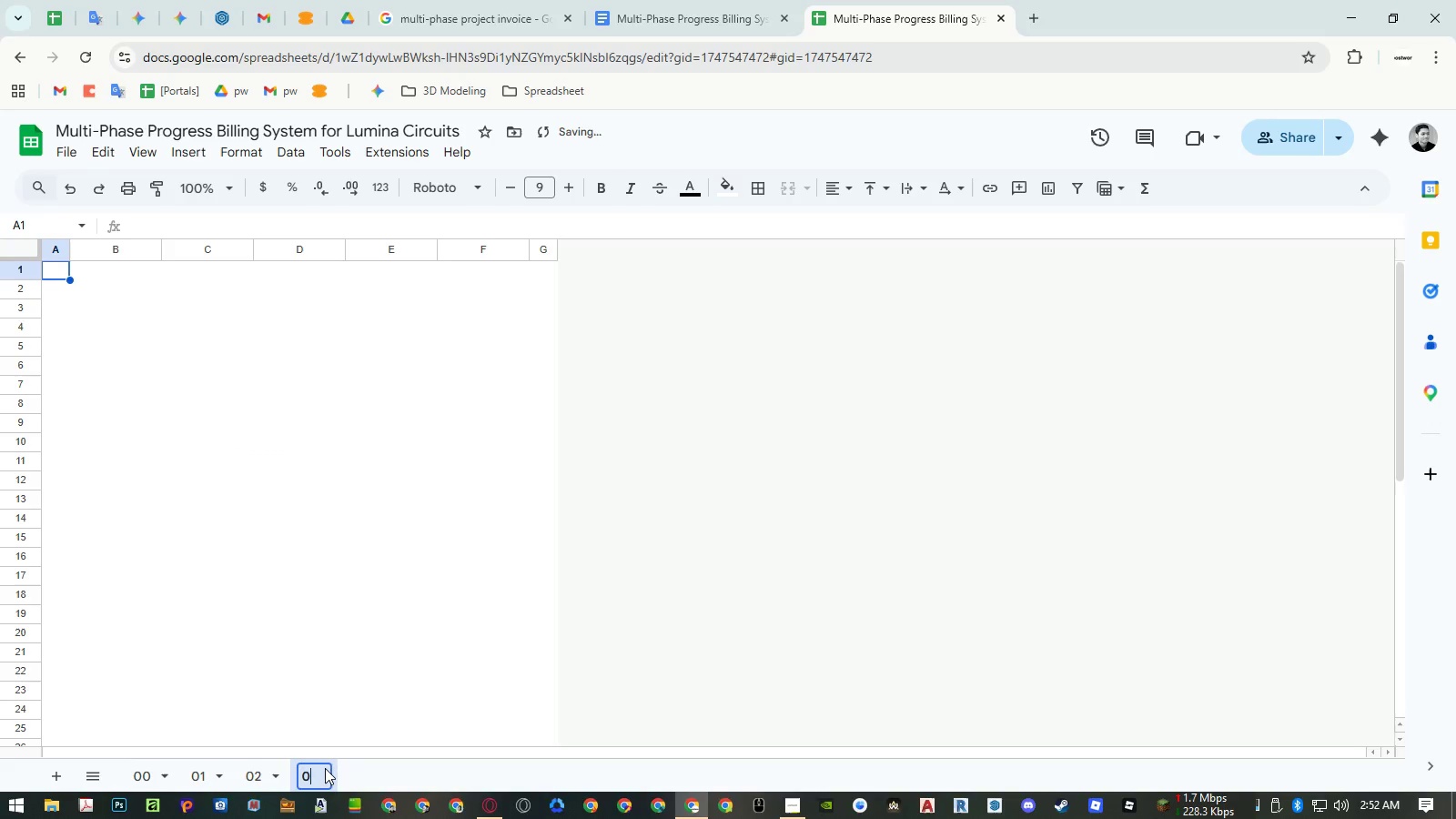 
key(Numpad3)
 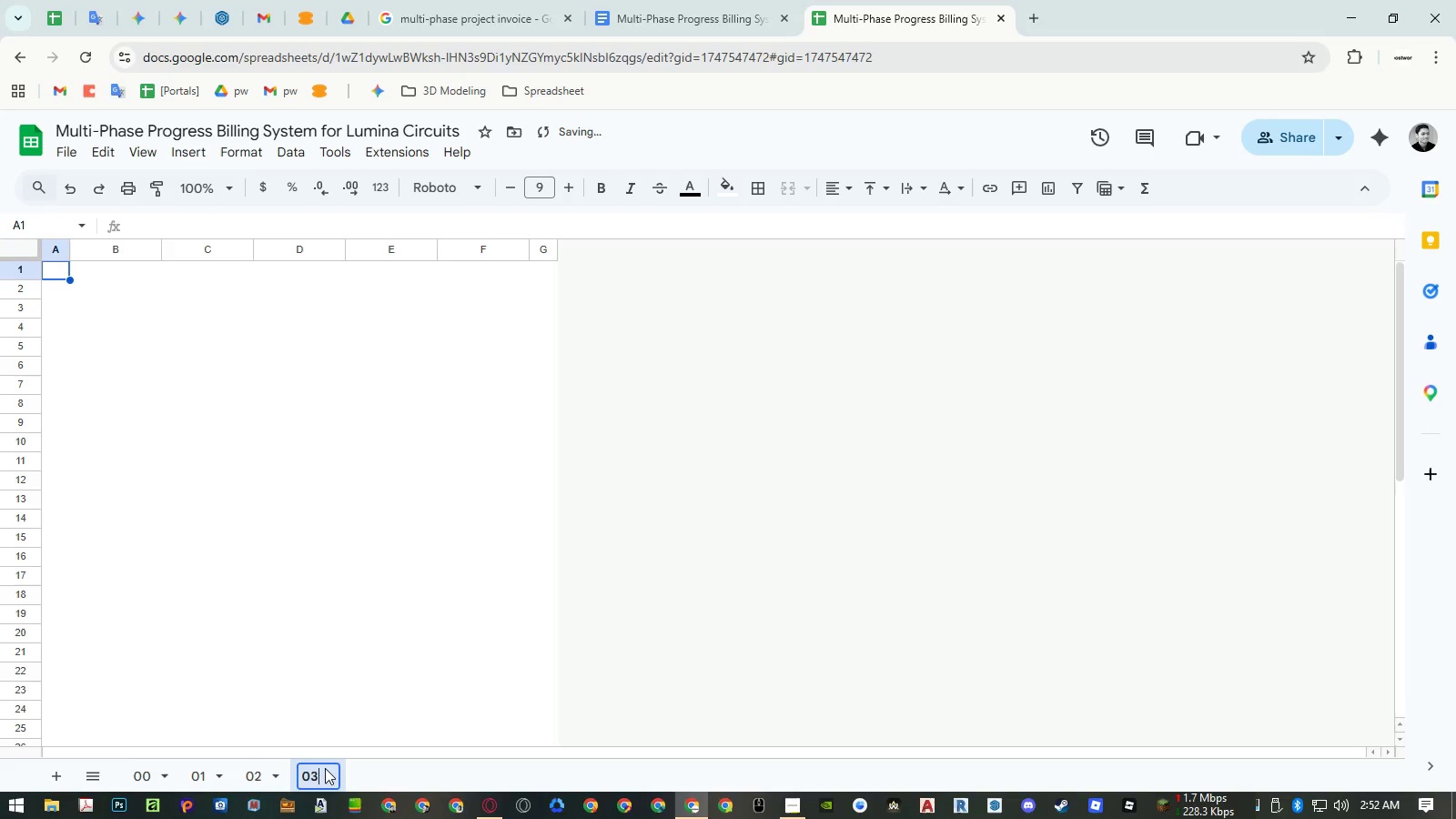 
key(NumpadEnter)
 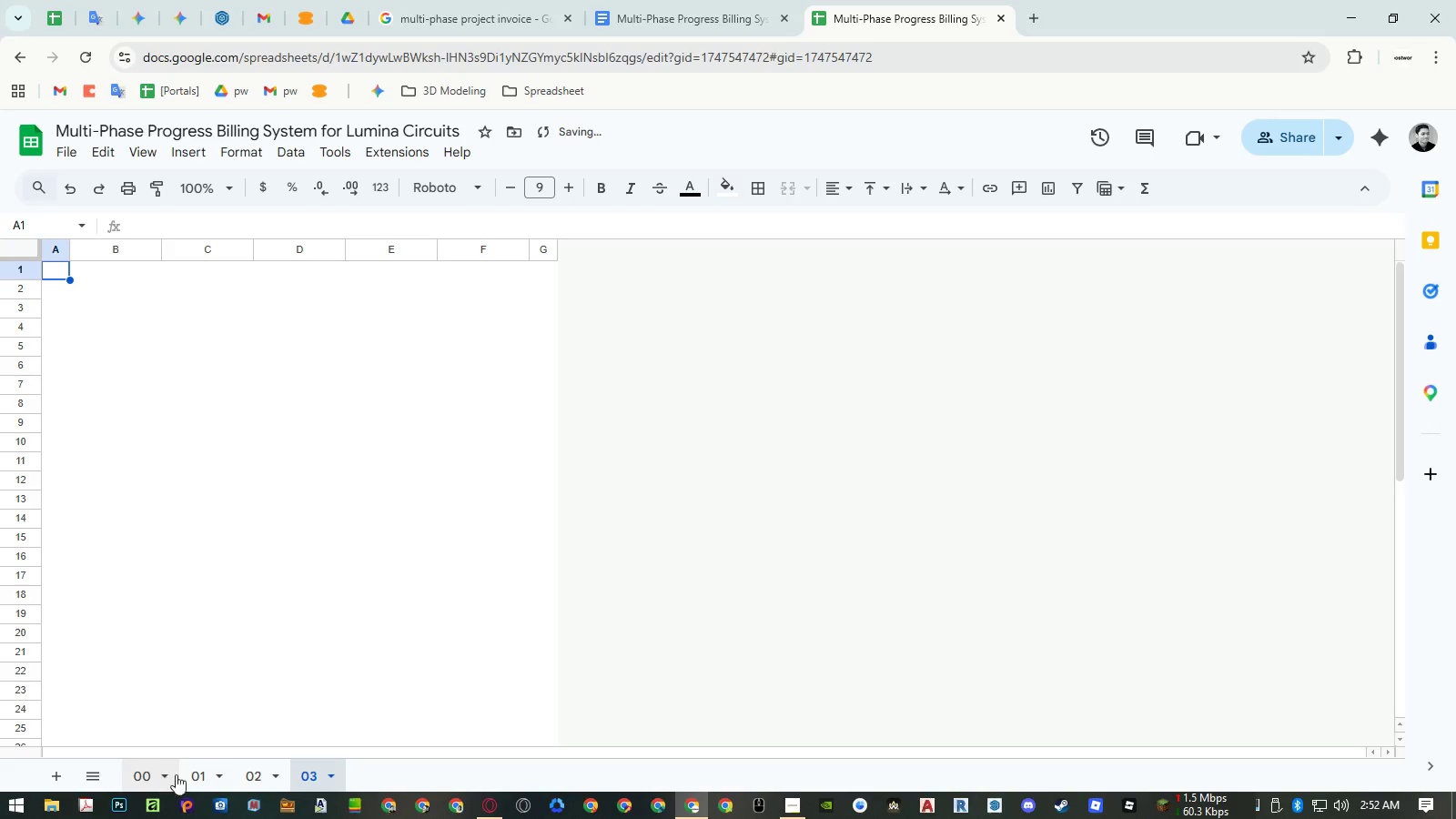 
double_click([189, 774])
 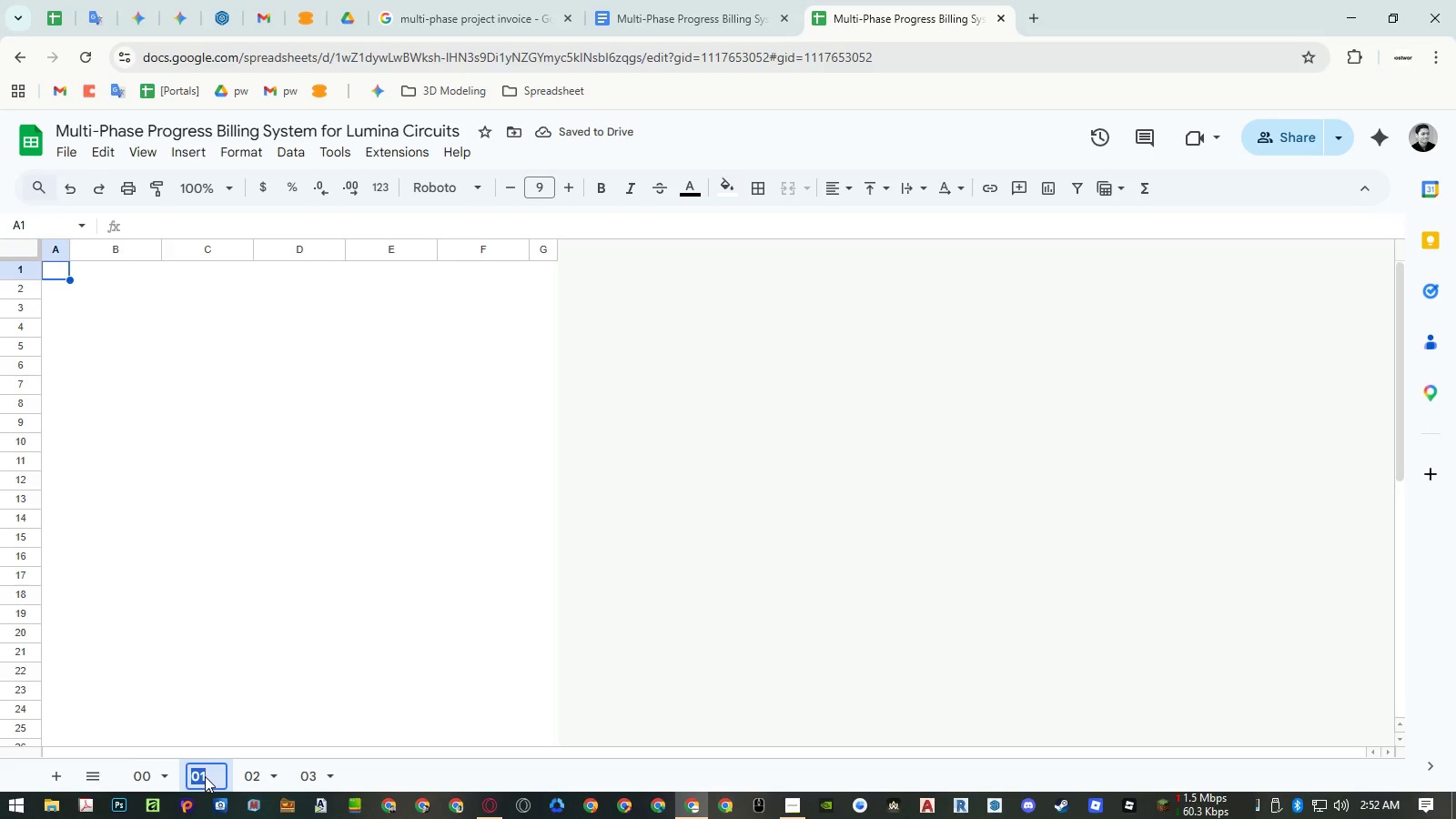 
key(Control+ControlLeft)
 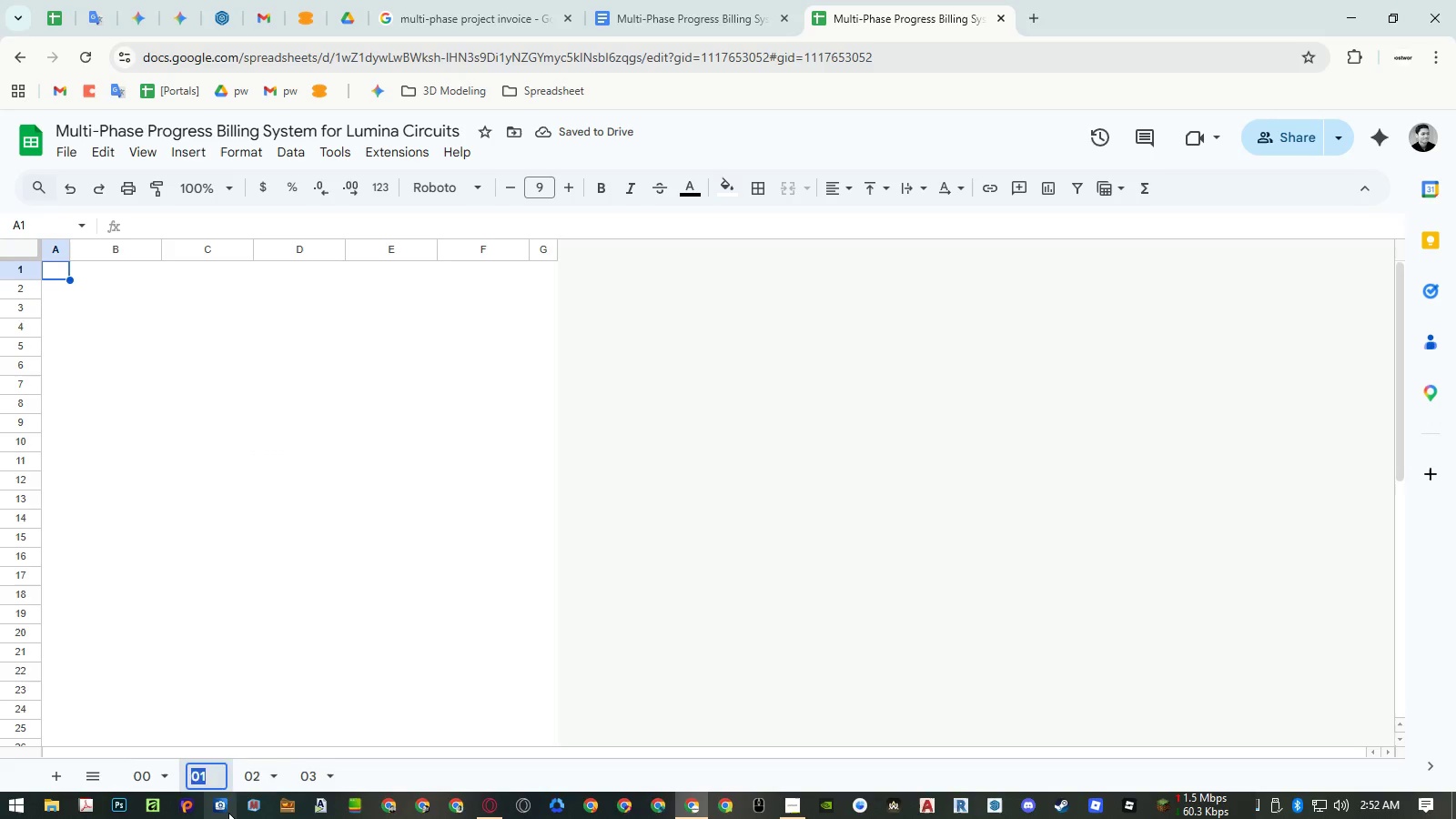 
key(Control+Shift+ShiftLeft)
 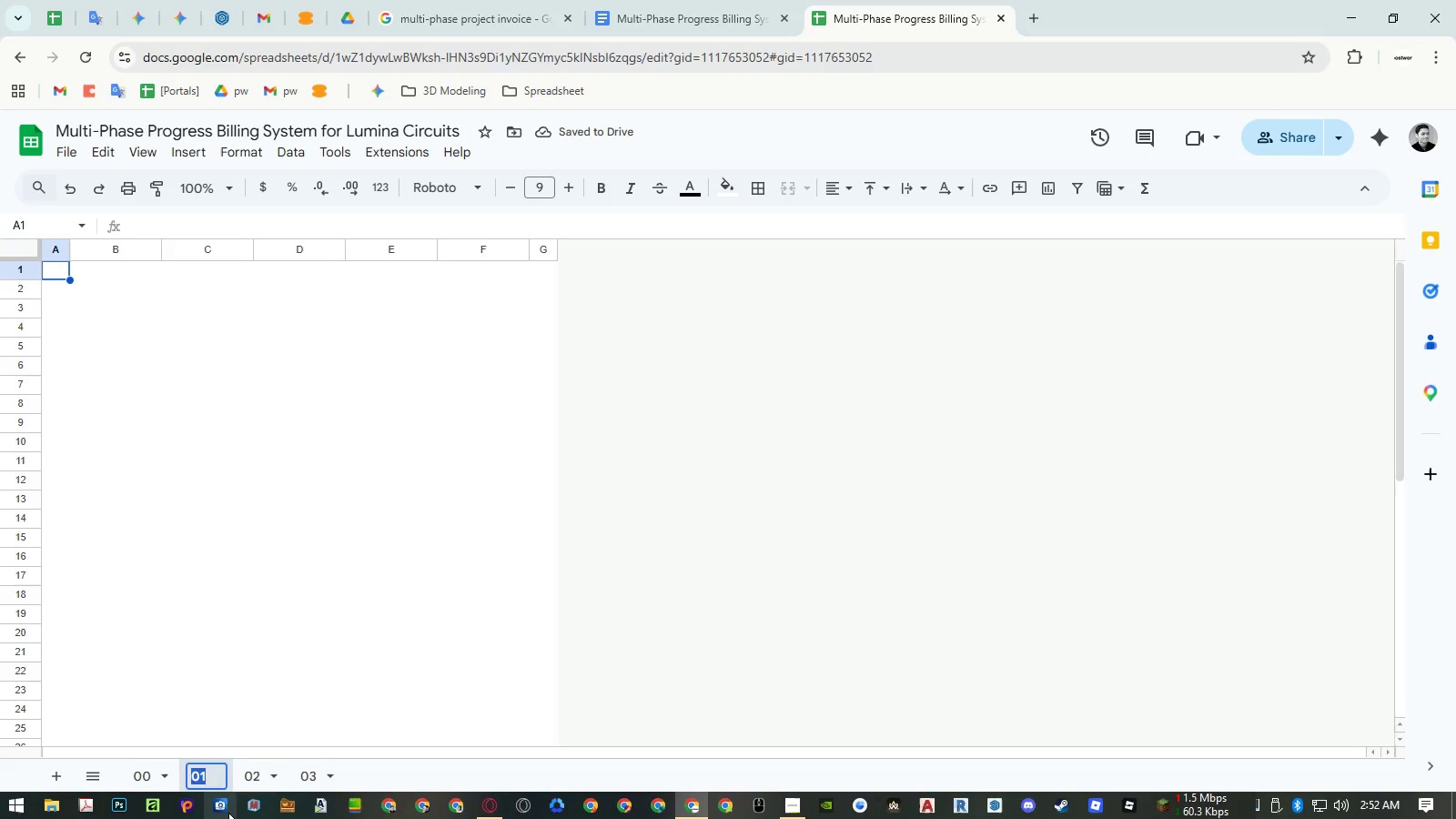 
key(Control+Shift+V)
 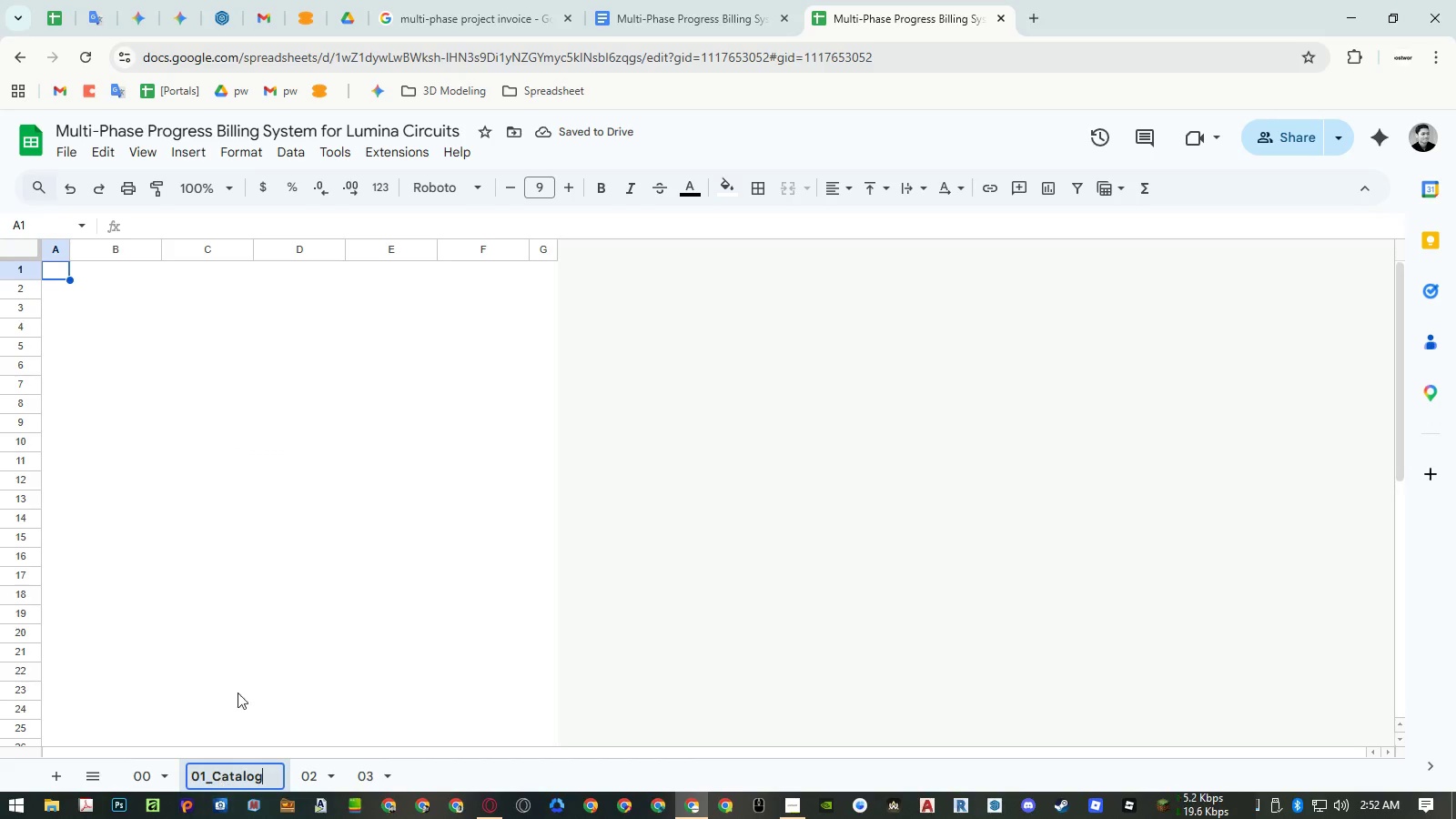 
left_click([238, 662])
 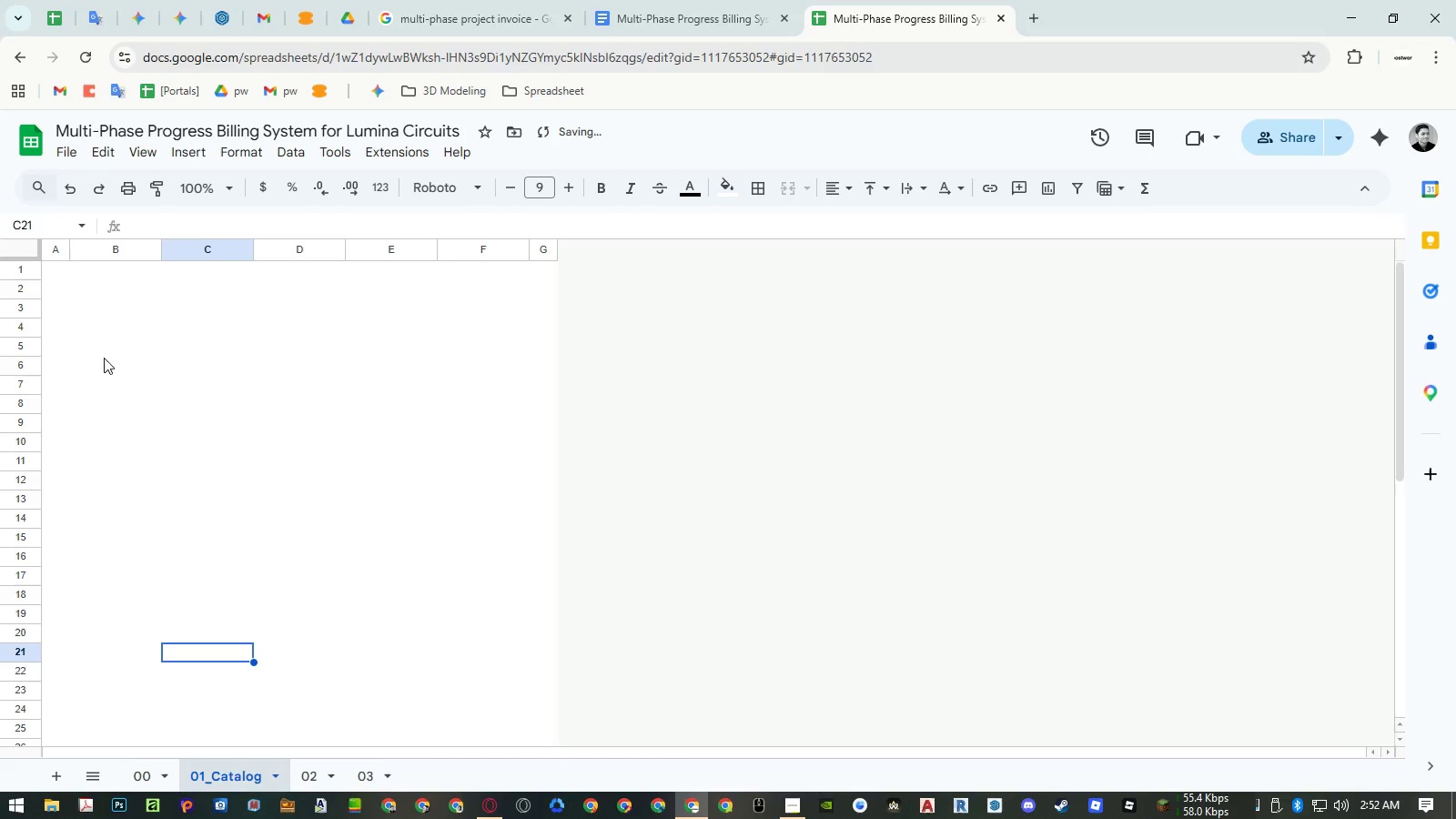 
left_click([109, 444])
 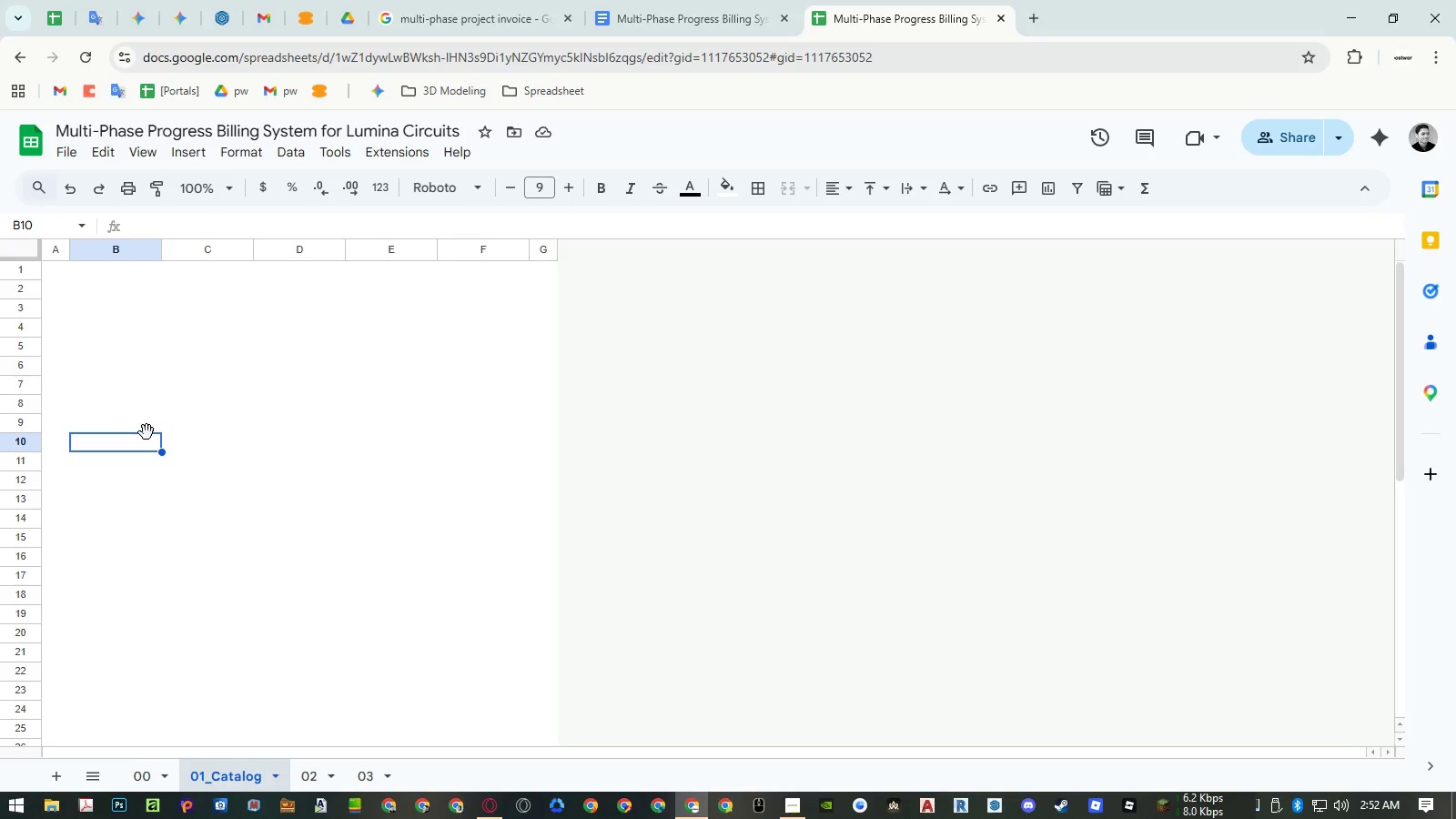 
type(Item Code)
 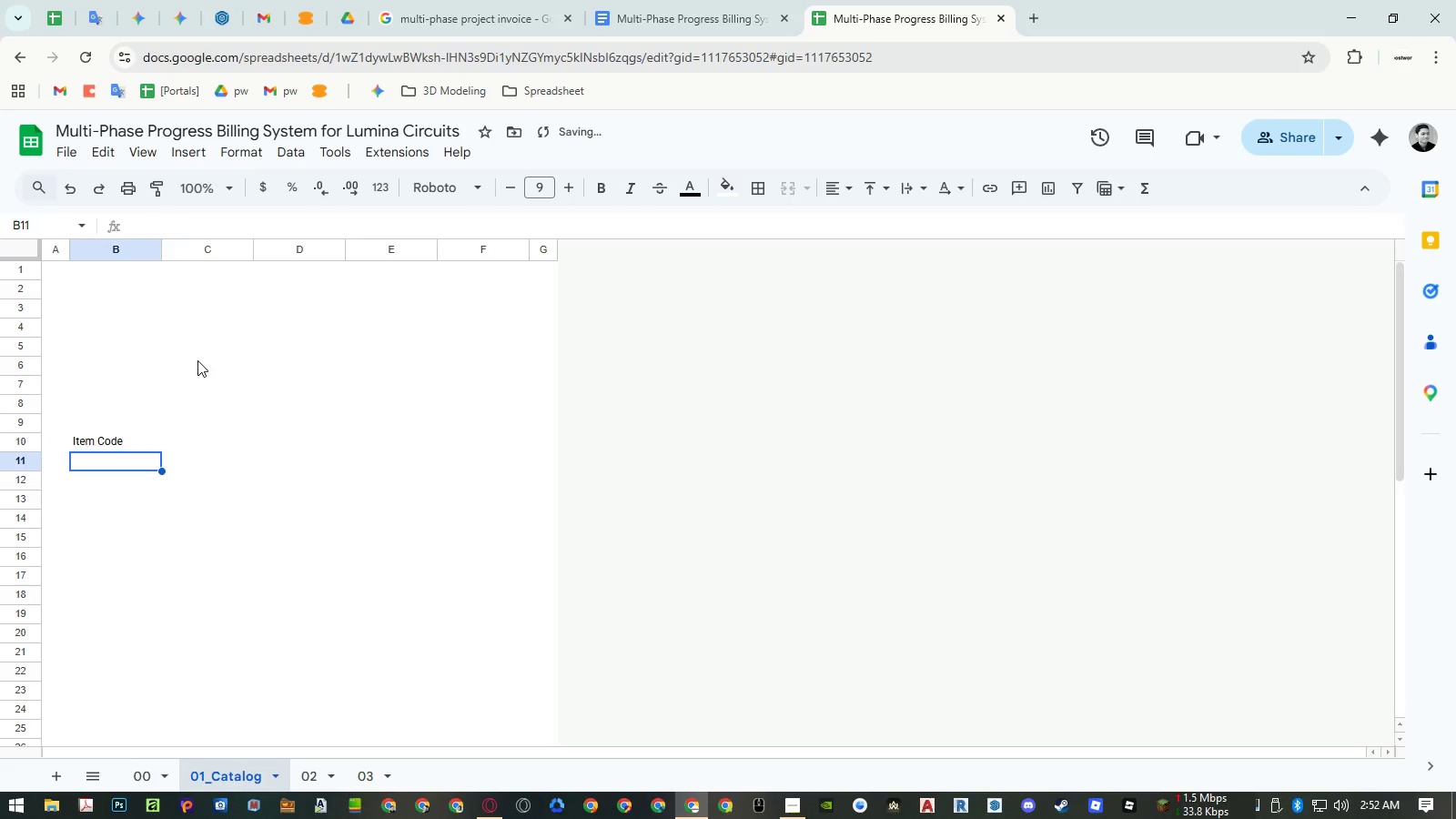 
 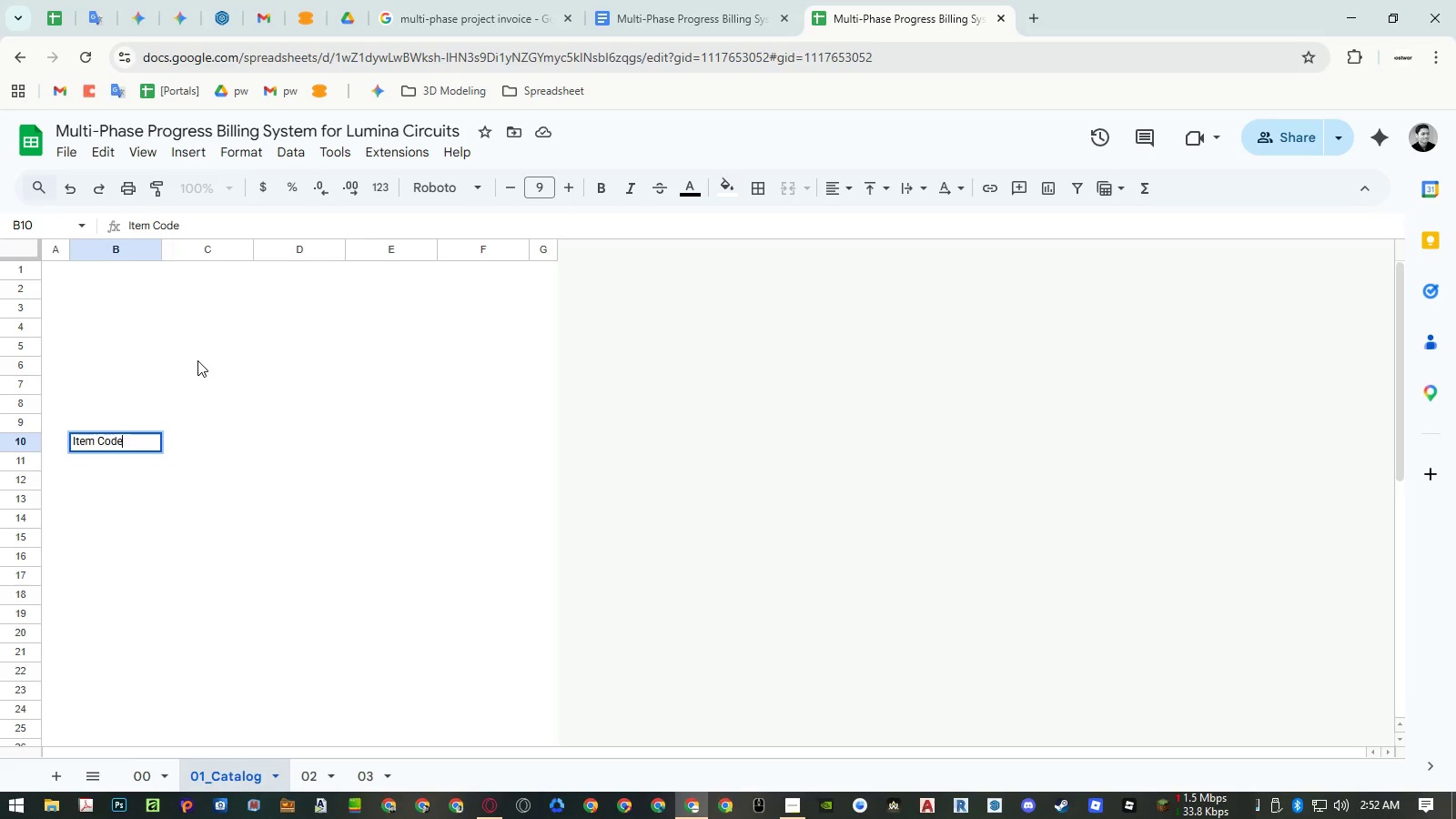 
key(Enter)
 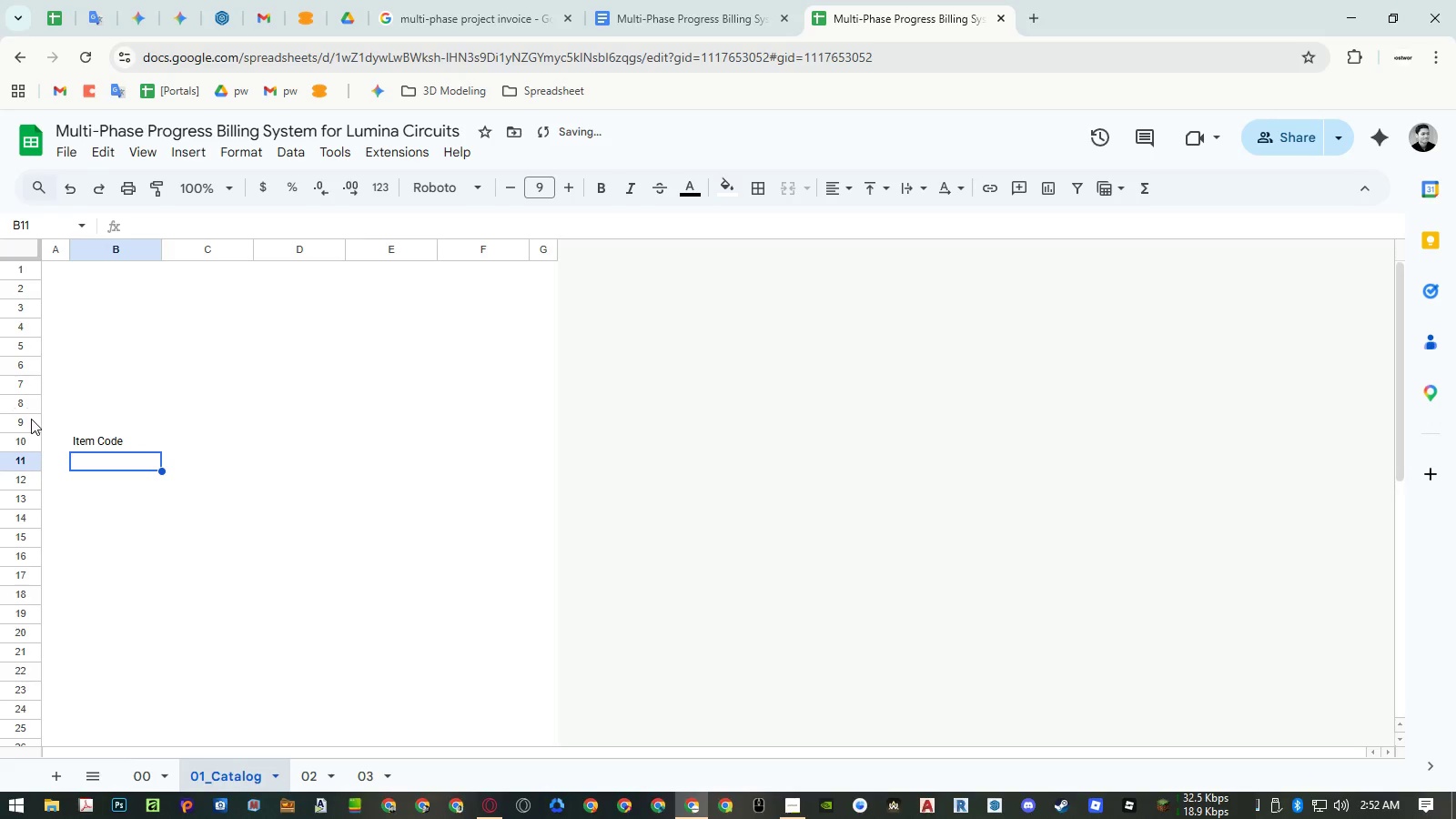 
left_click_drag(start_coordinate=[31, 419], to_coordinate=[24, 293])
 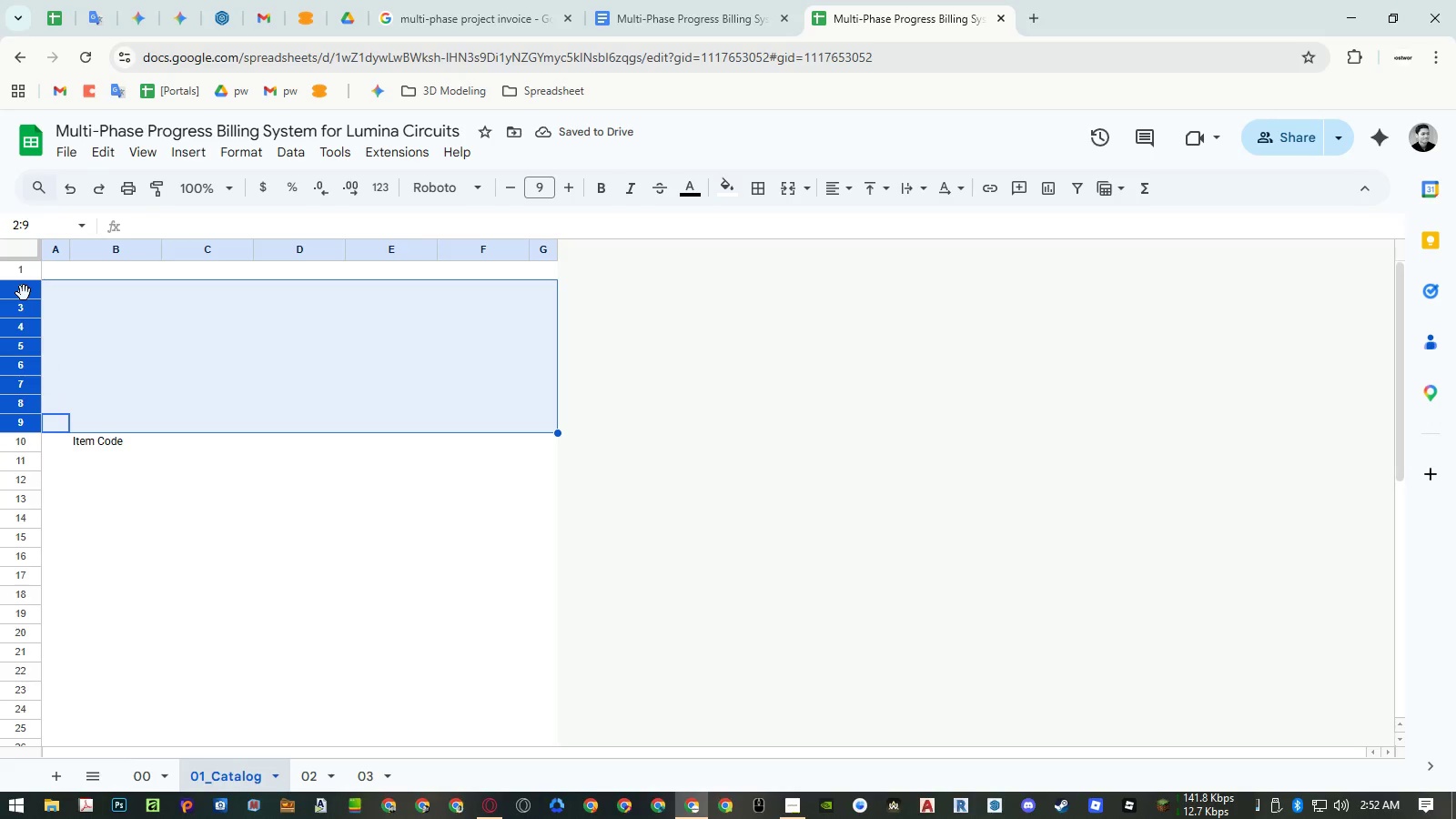 
right_click([24, 293])
 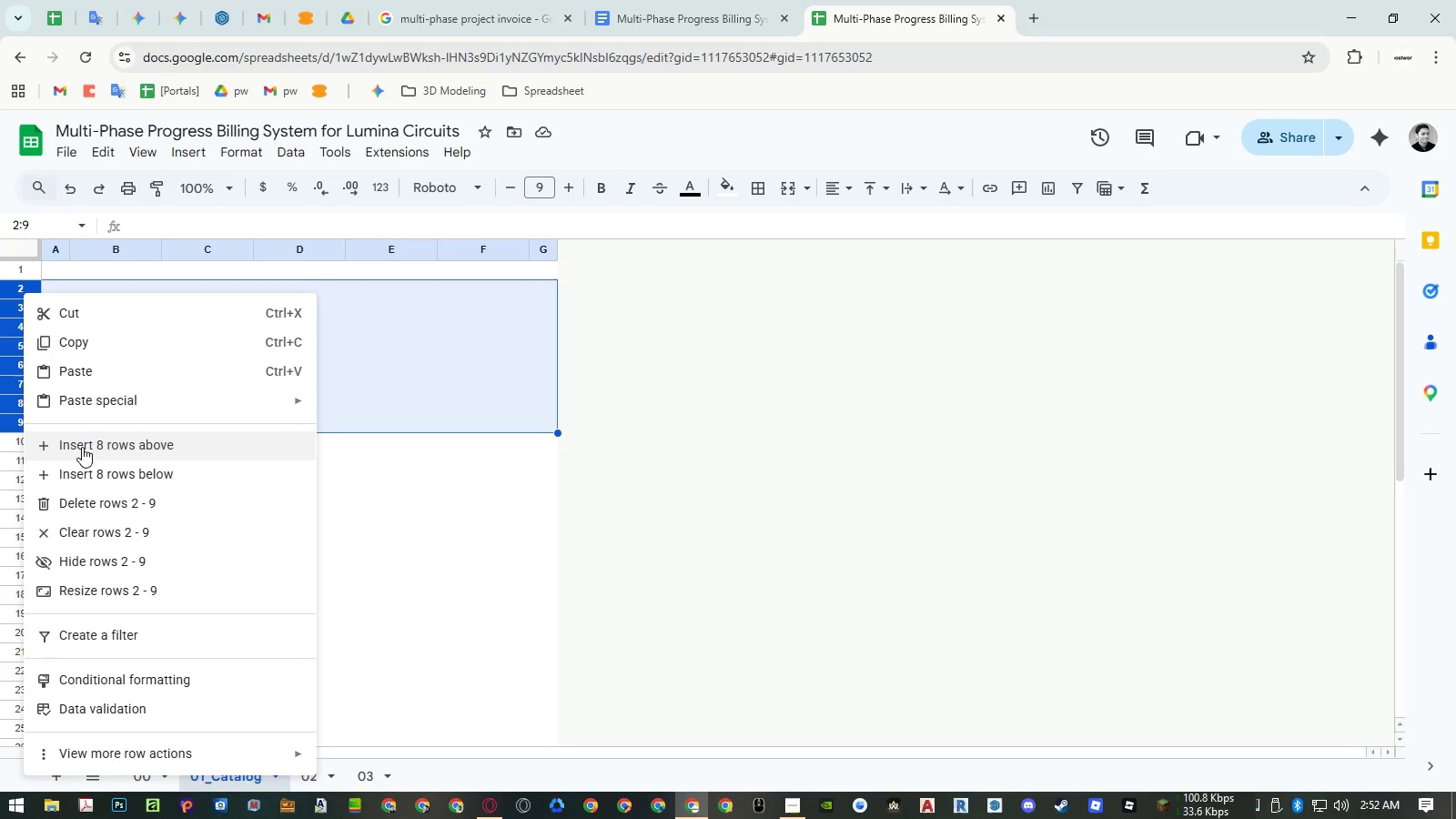 
left_click([388, 396])
 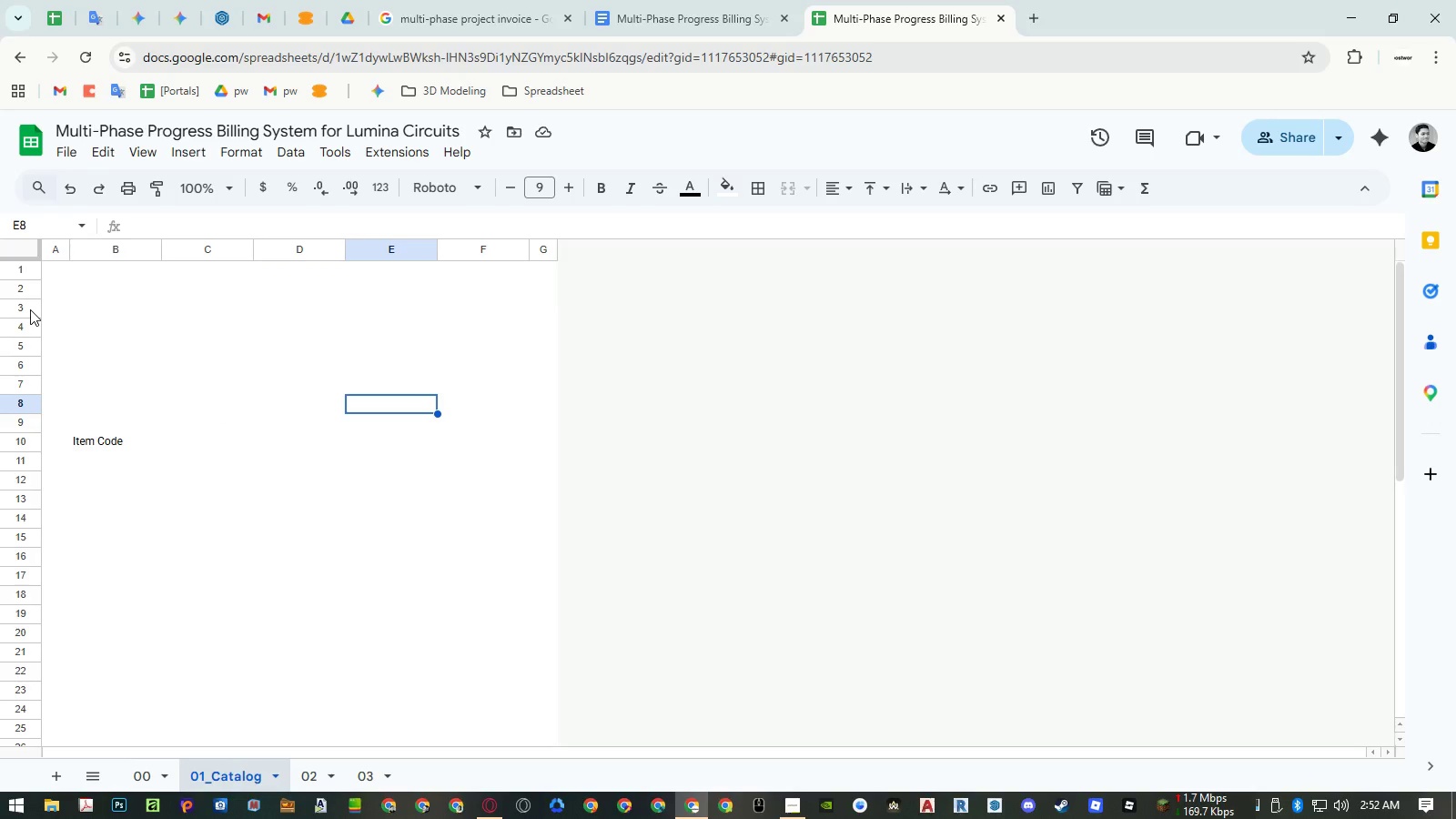 
left_click_drag(start_coordinate=[30, 309], to_coordinate=[29, 412])
 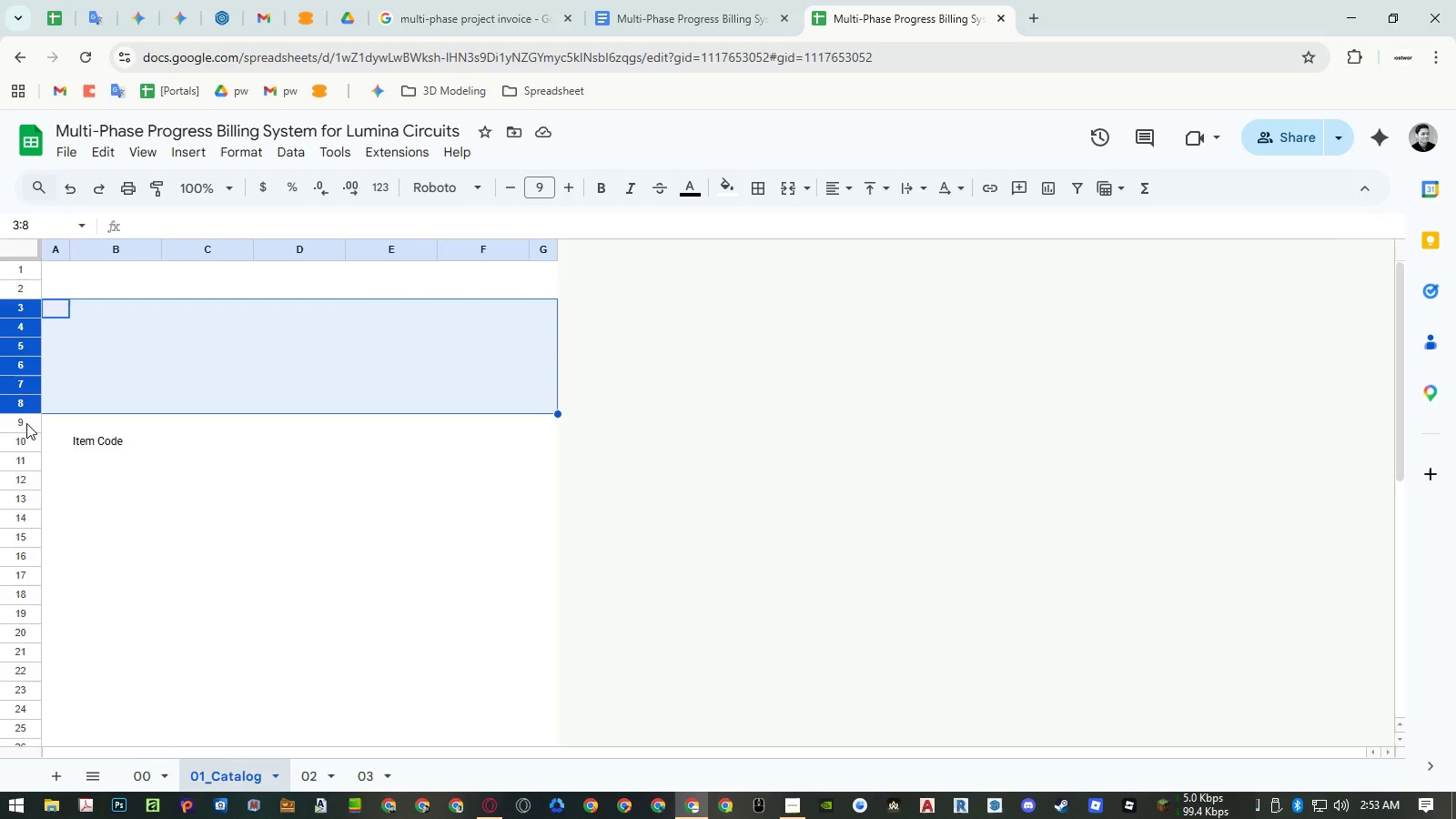 
left_click_drag(start_coordinate=[26, 423], to_coordinate=[23, 319])
 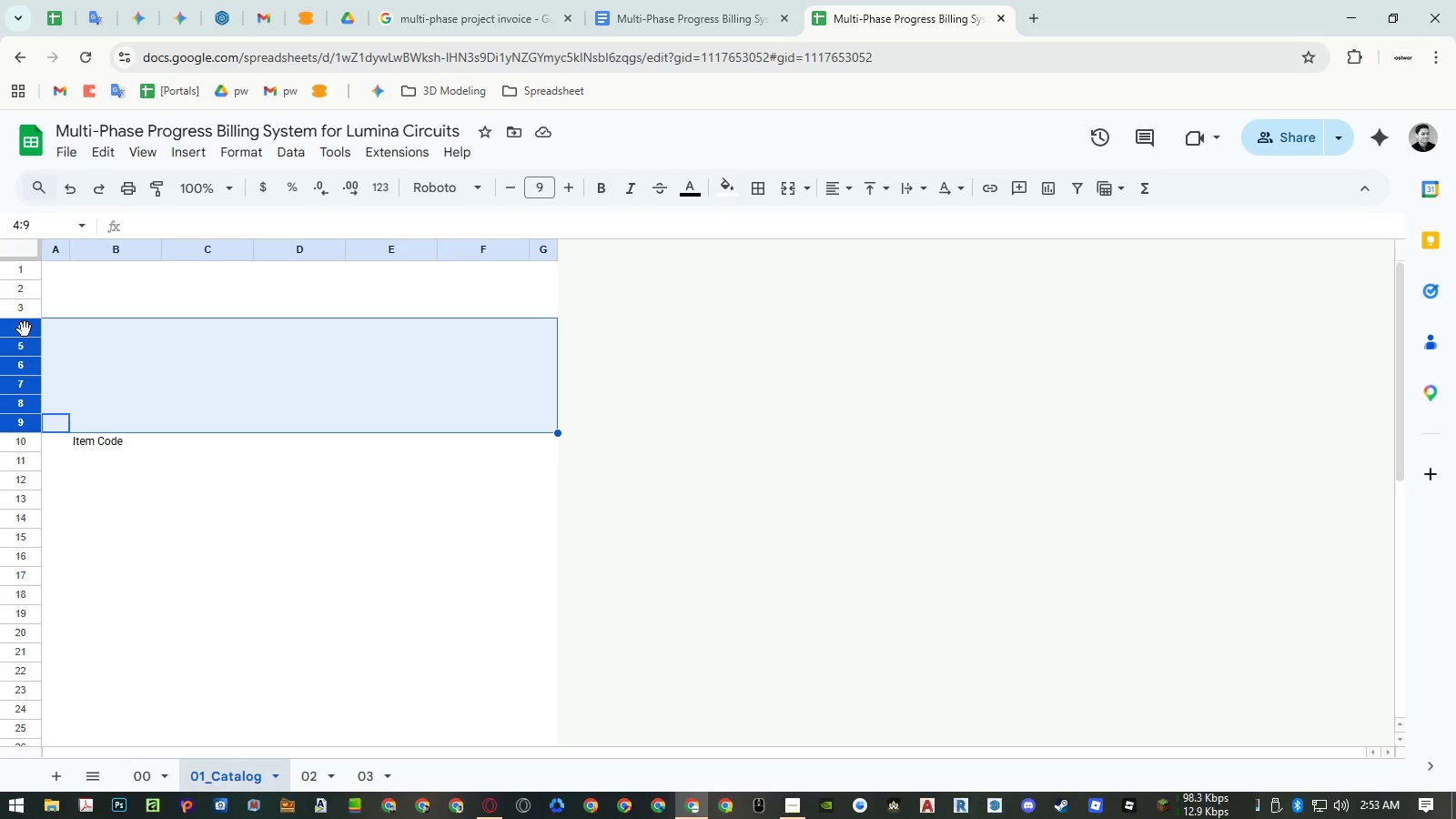 
right_click([25, 329])
 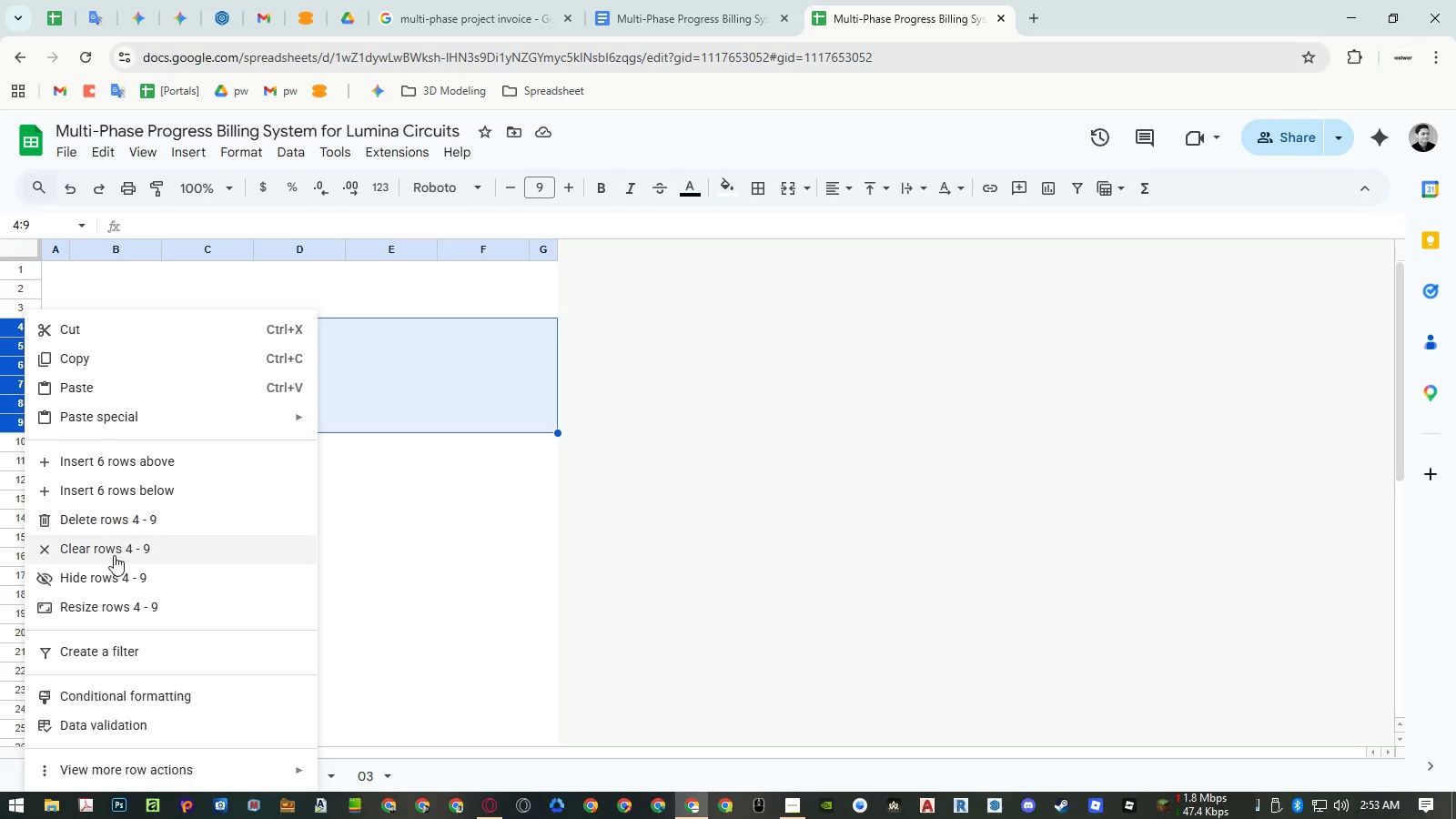 
left_click([112, 564])
 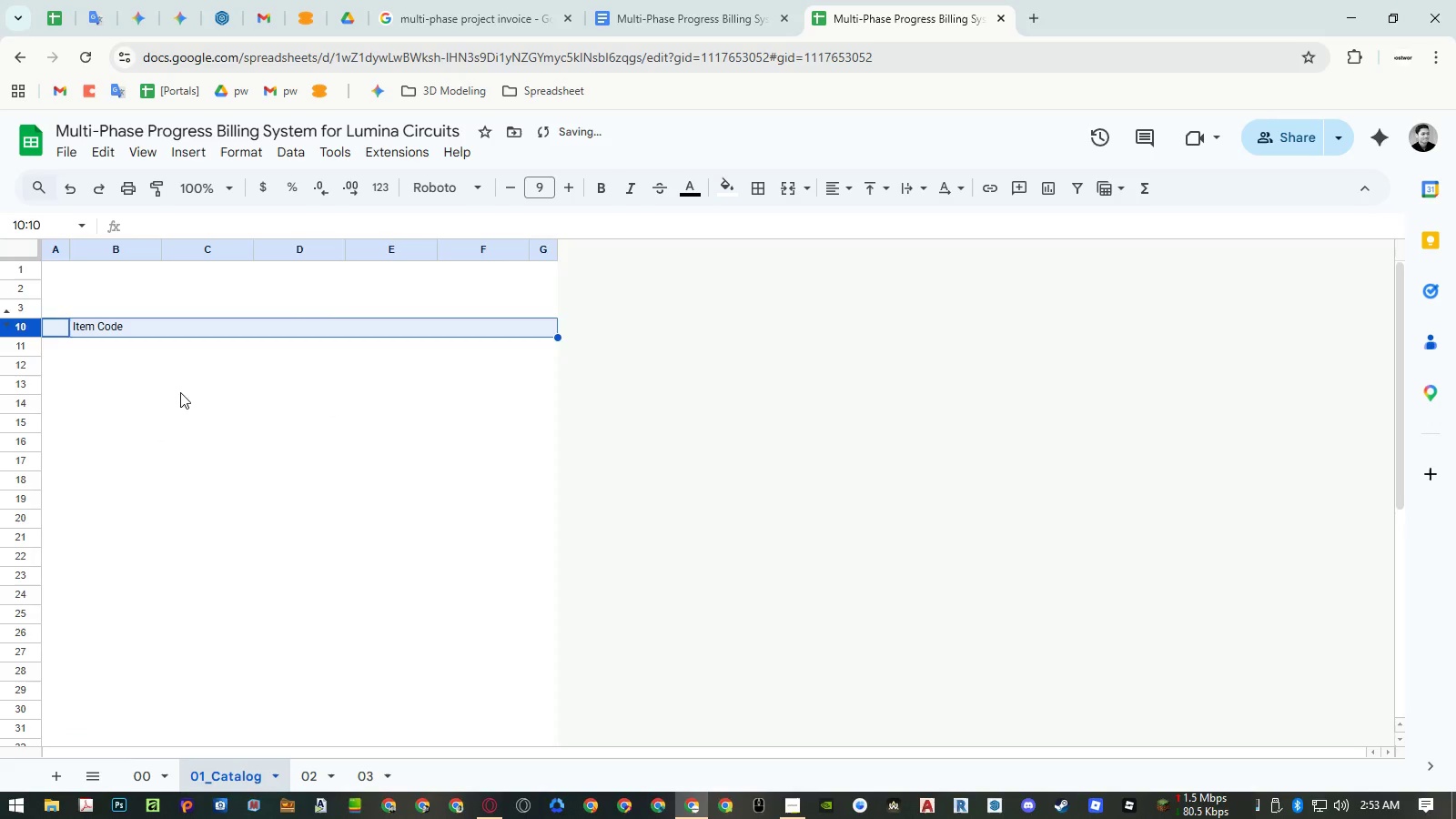 
left_click([180, 388])
 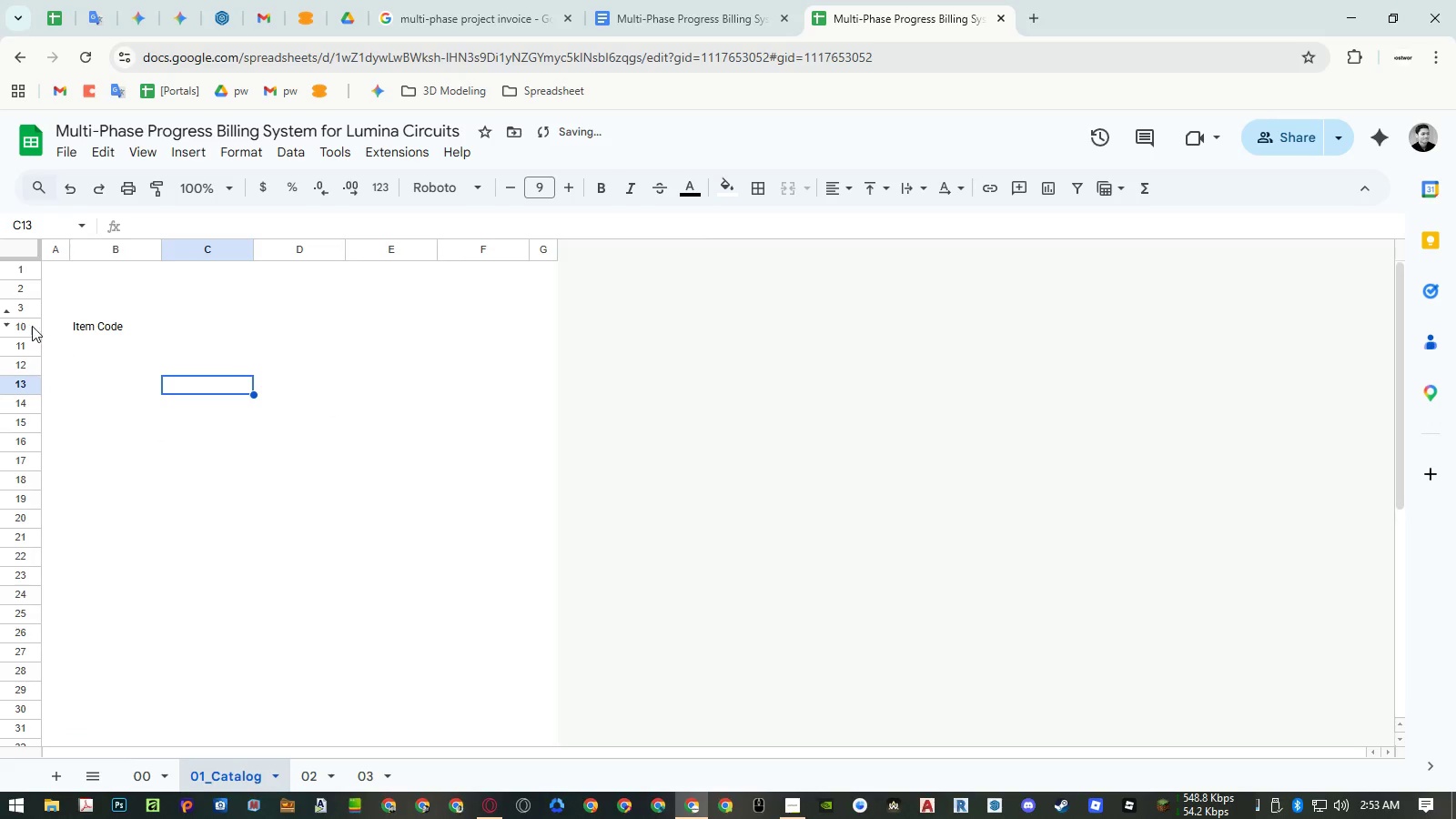 
left_click([28, 324])
 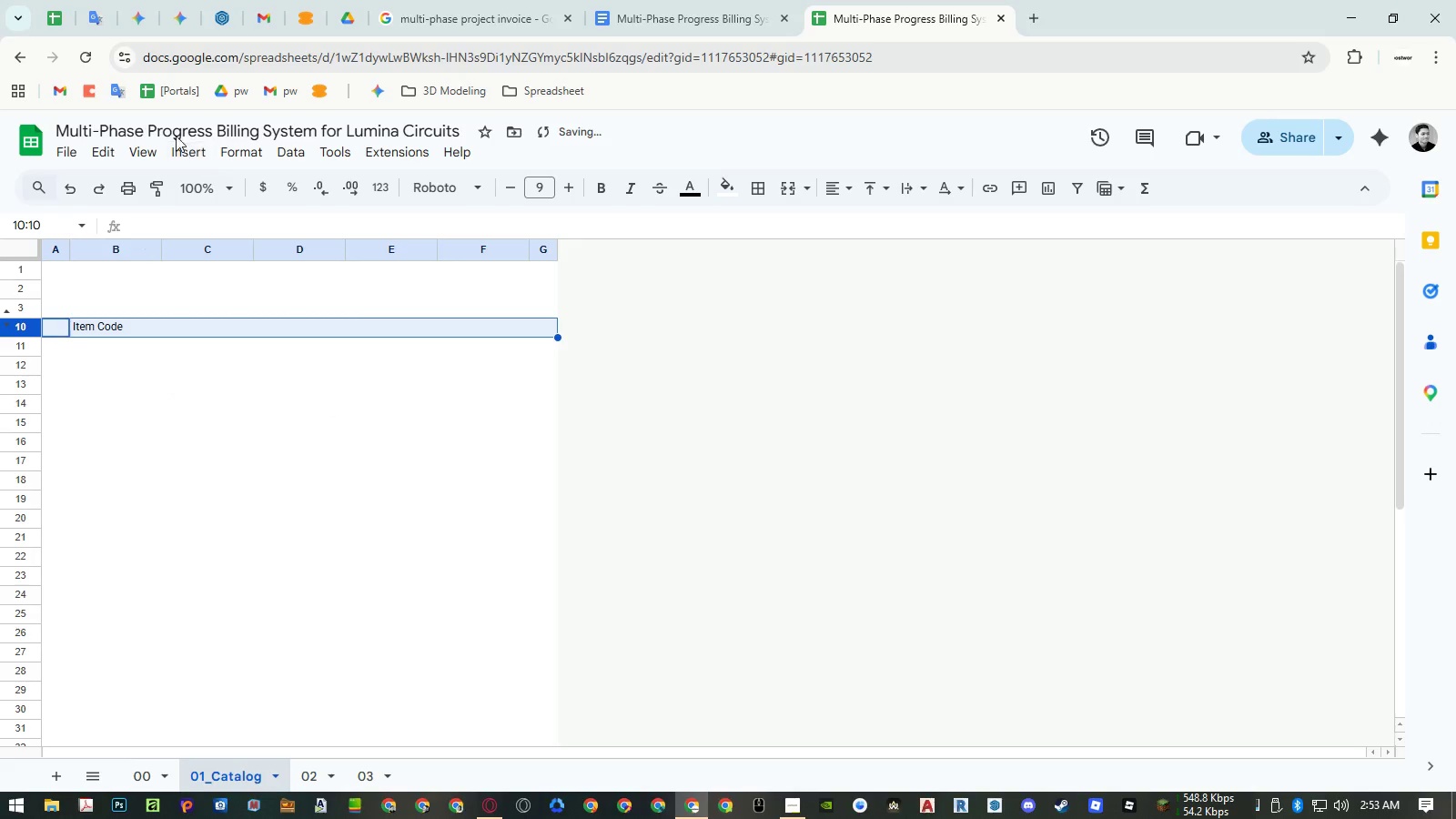 
left_click([153, 146])
 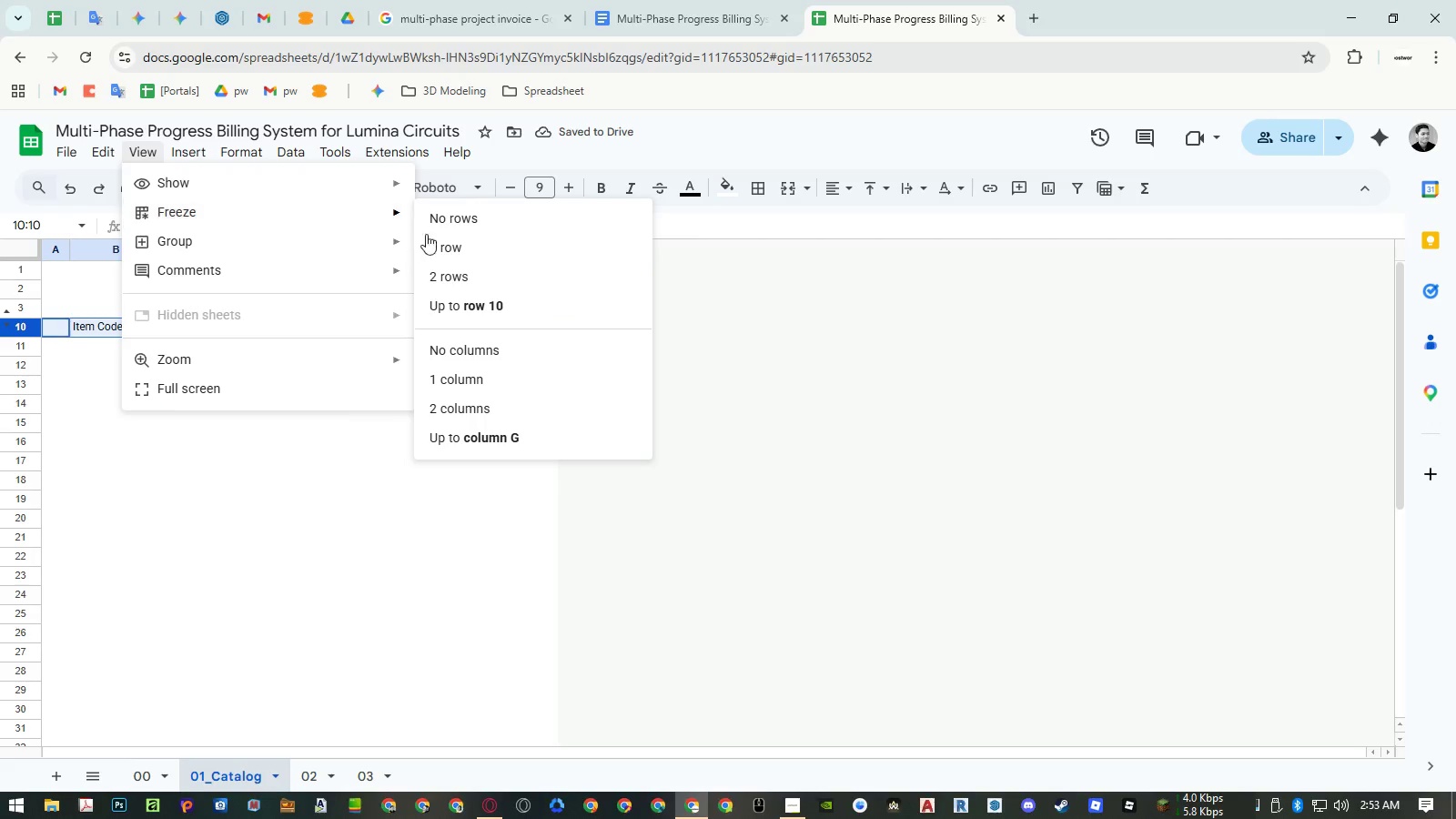 
left_click([460, 297])
 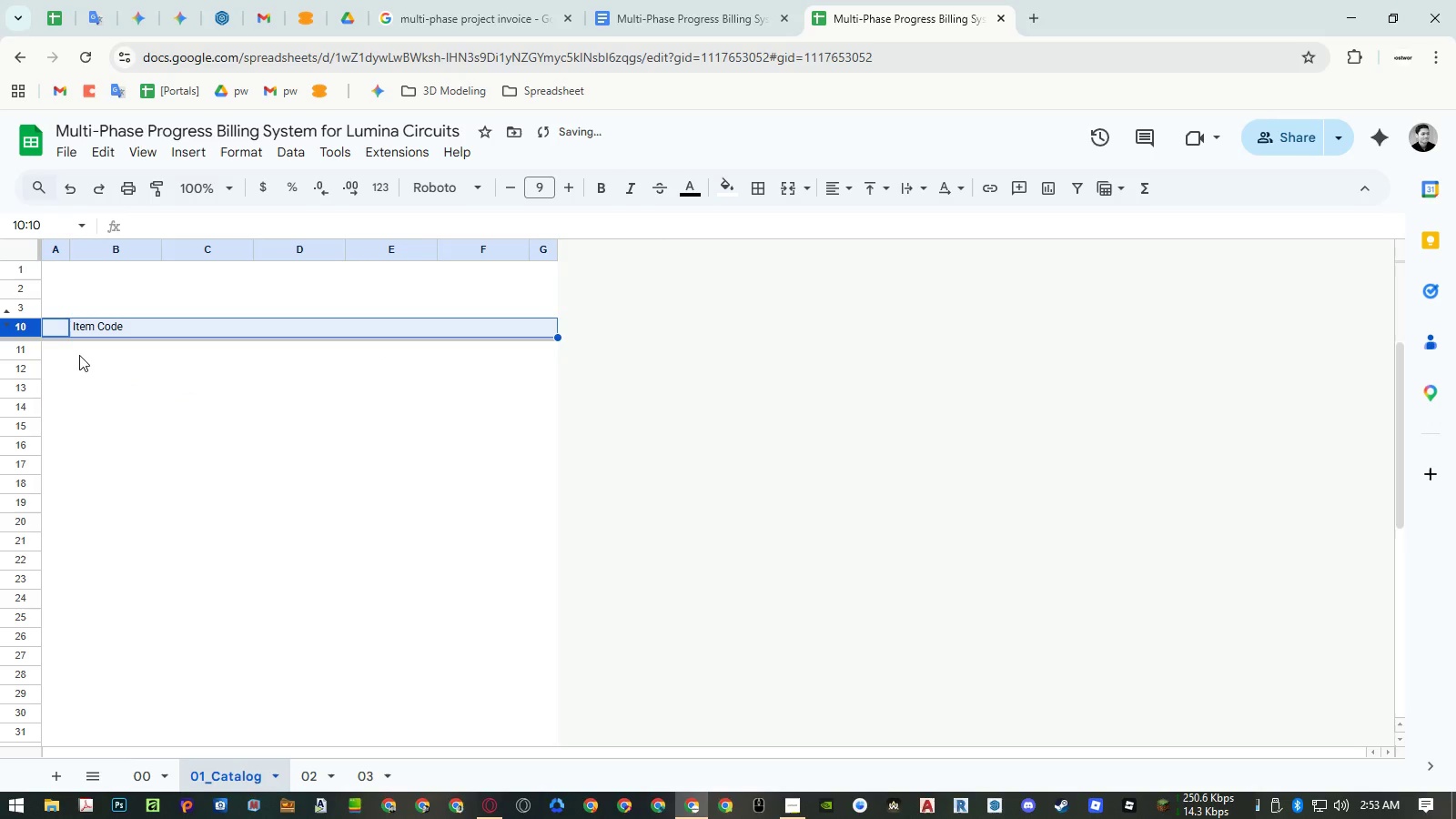 
left_click([79, 355])
 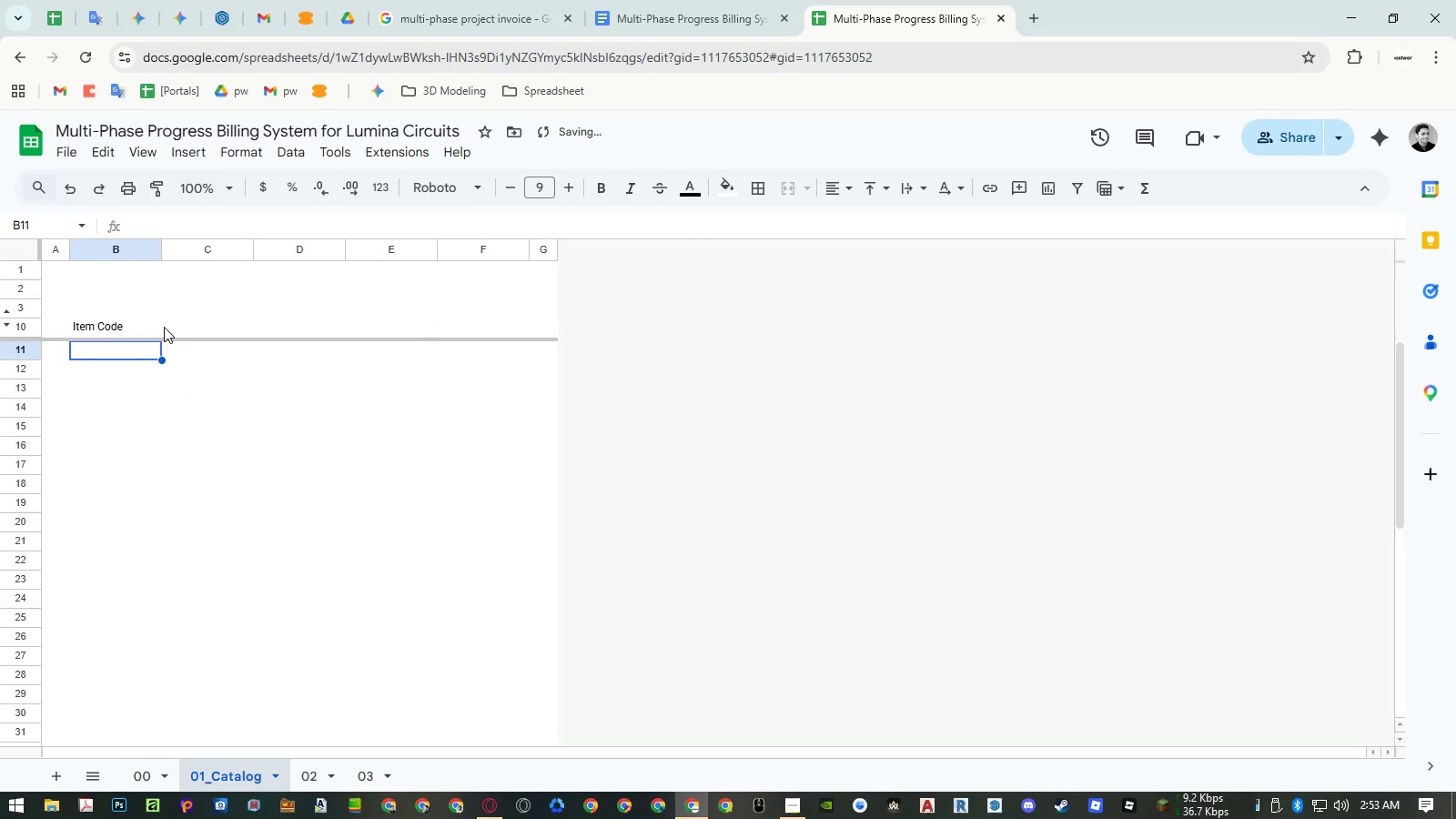 
left_click([175, 328])
 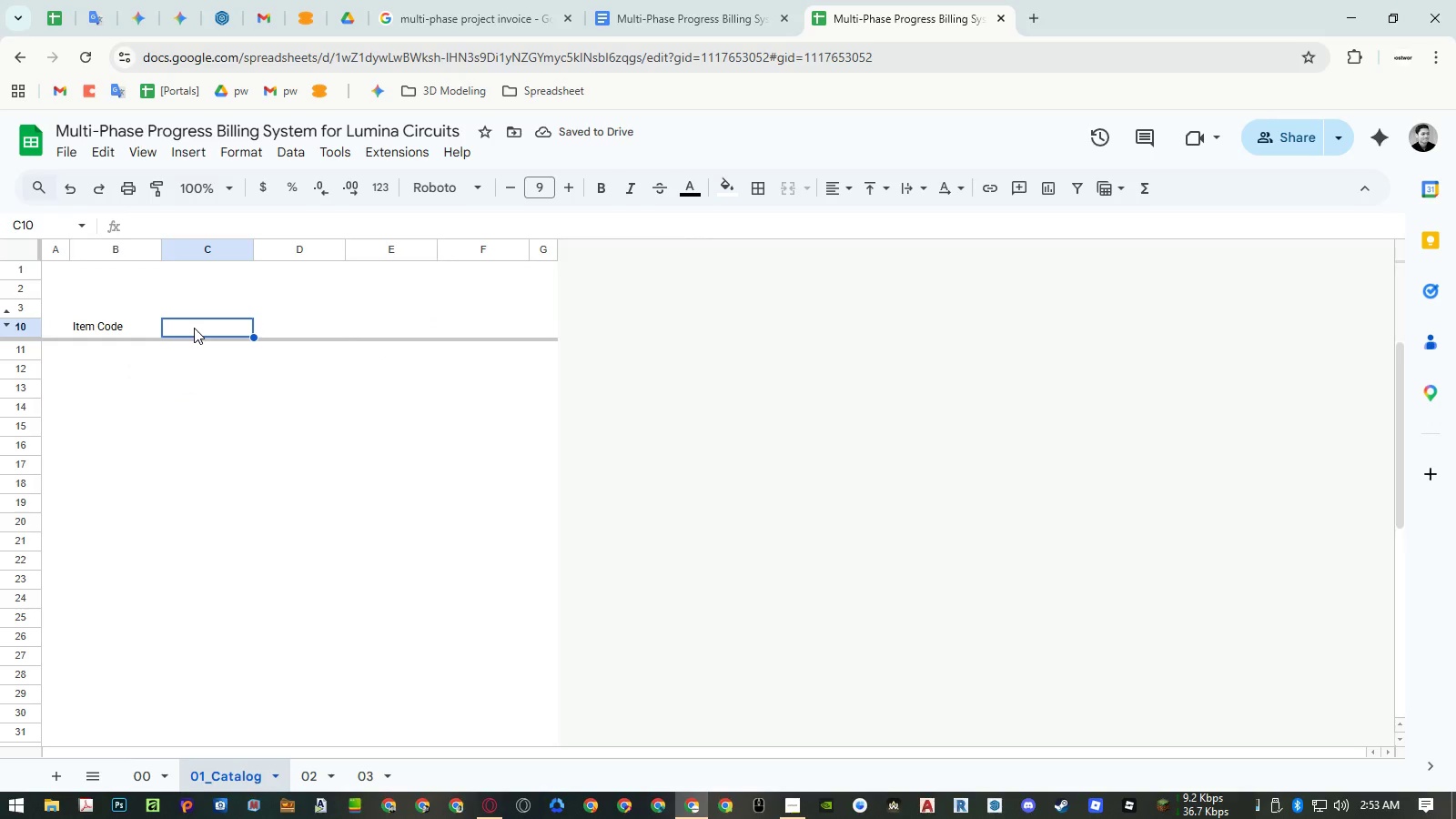 
type(Category)
 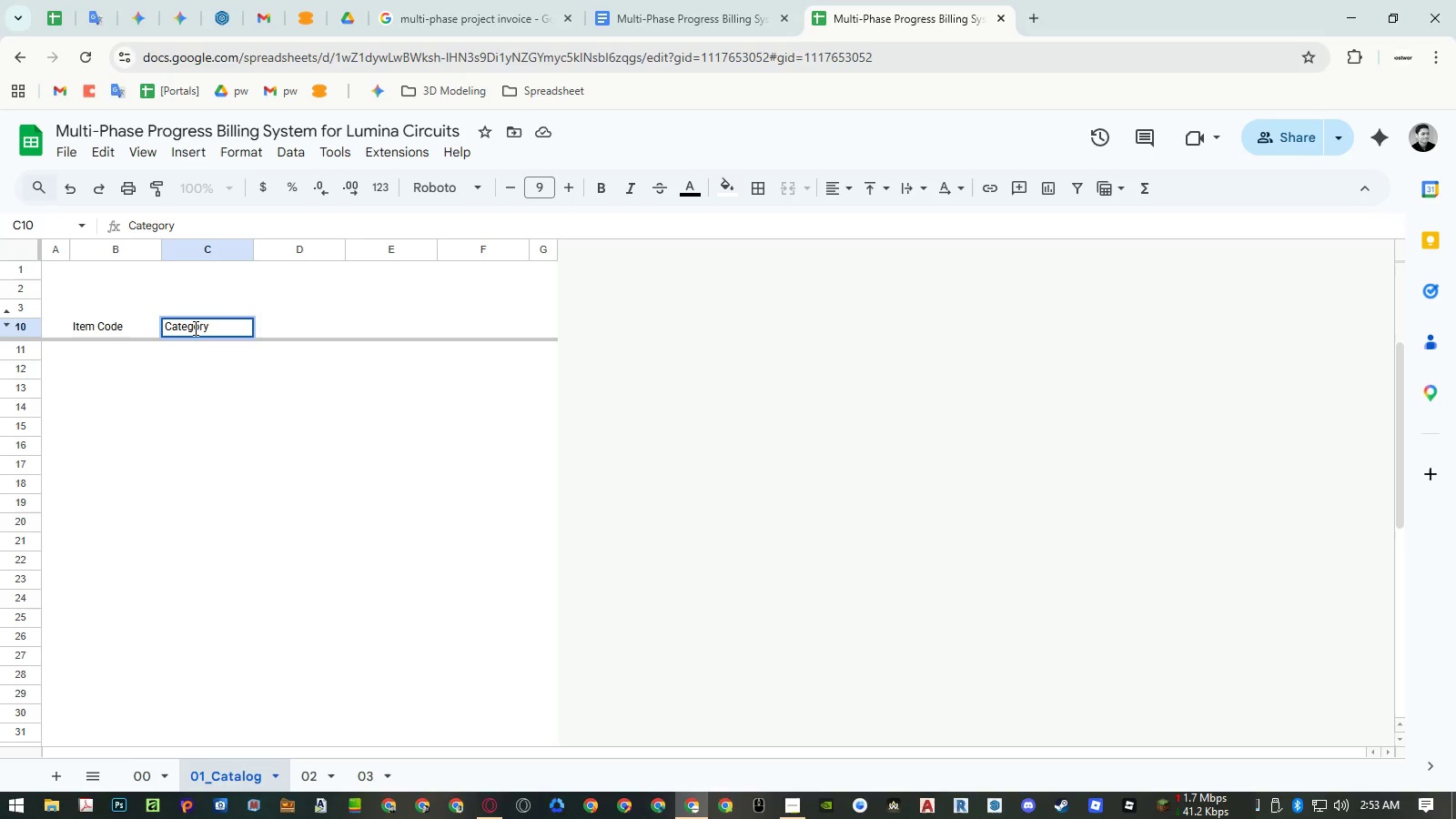 
key(ArrowRight)
 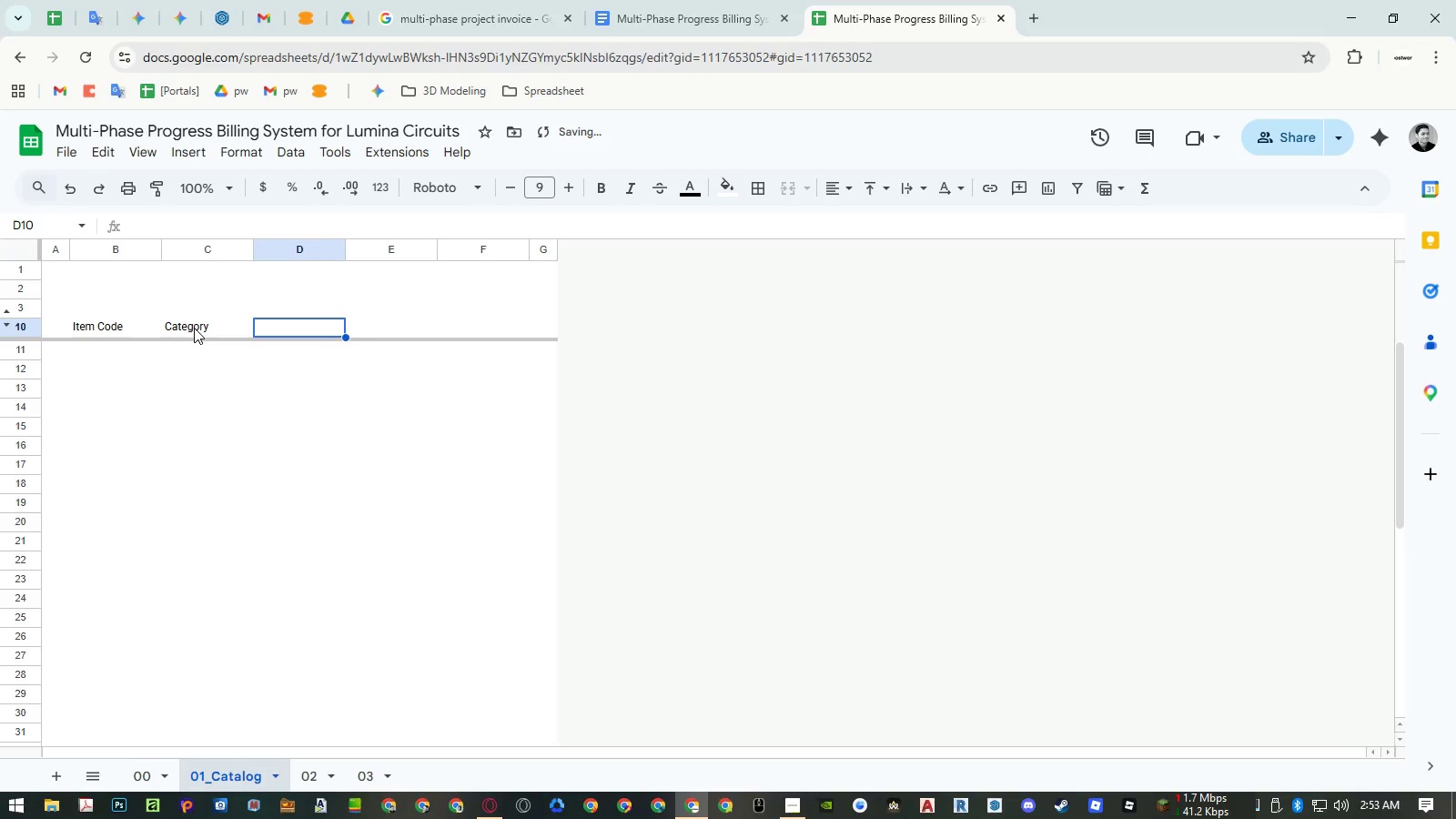 
type(Description)
 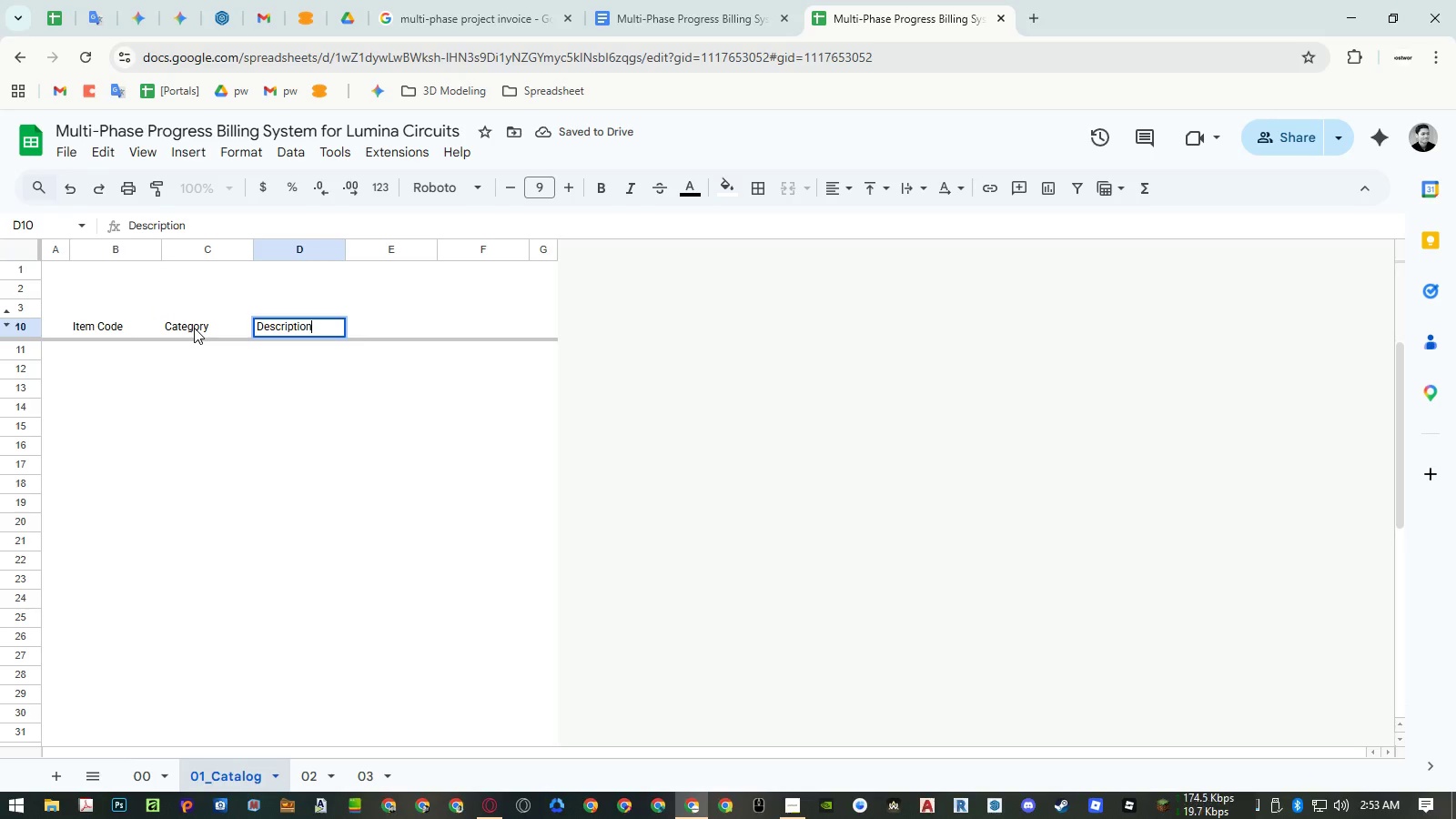 
key(ArrowRight)
 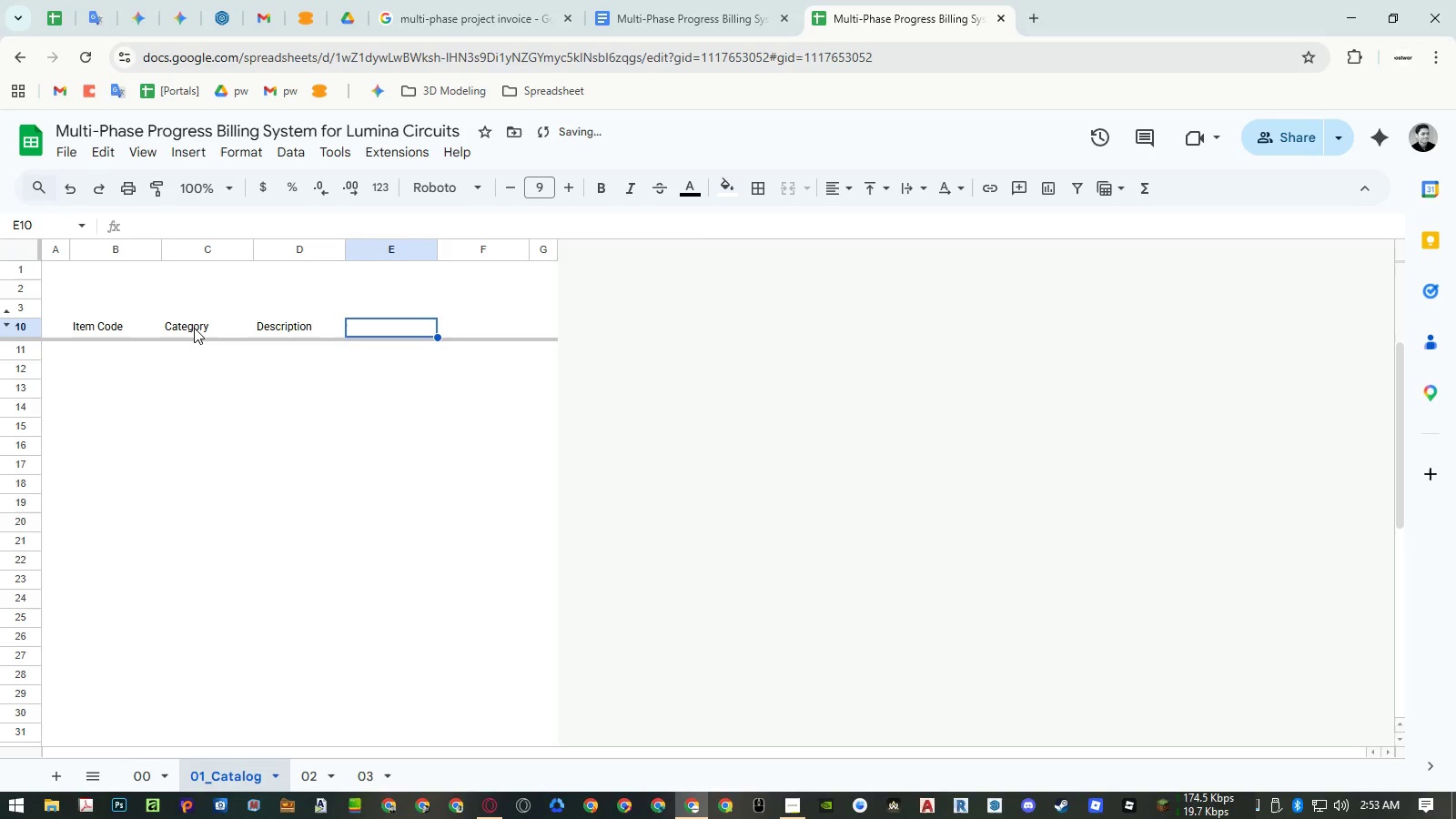 
type(Unit)
 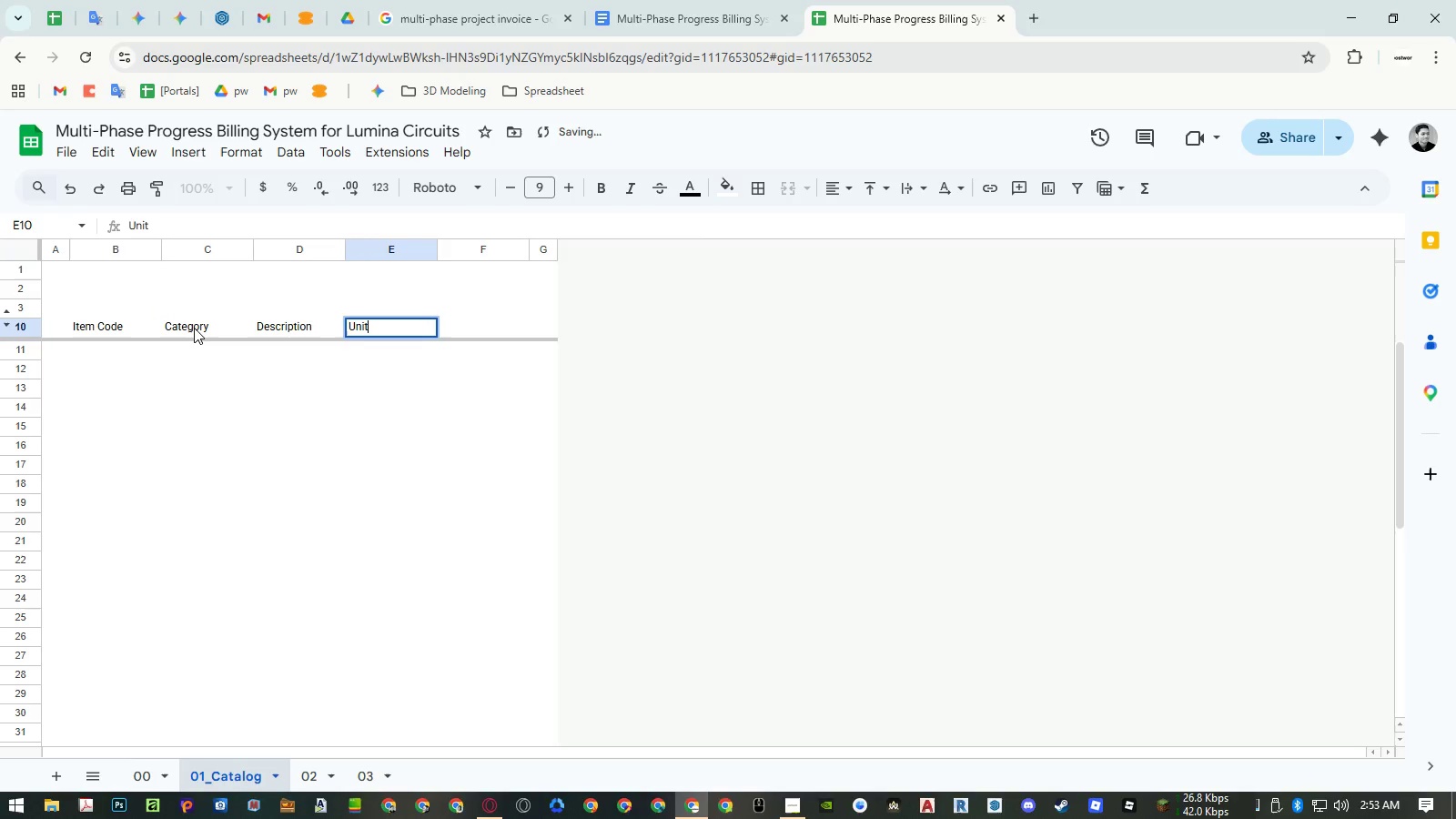 
key(Enter)
 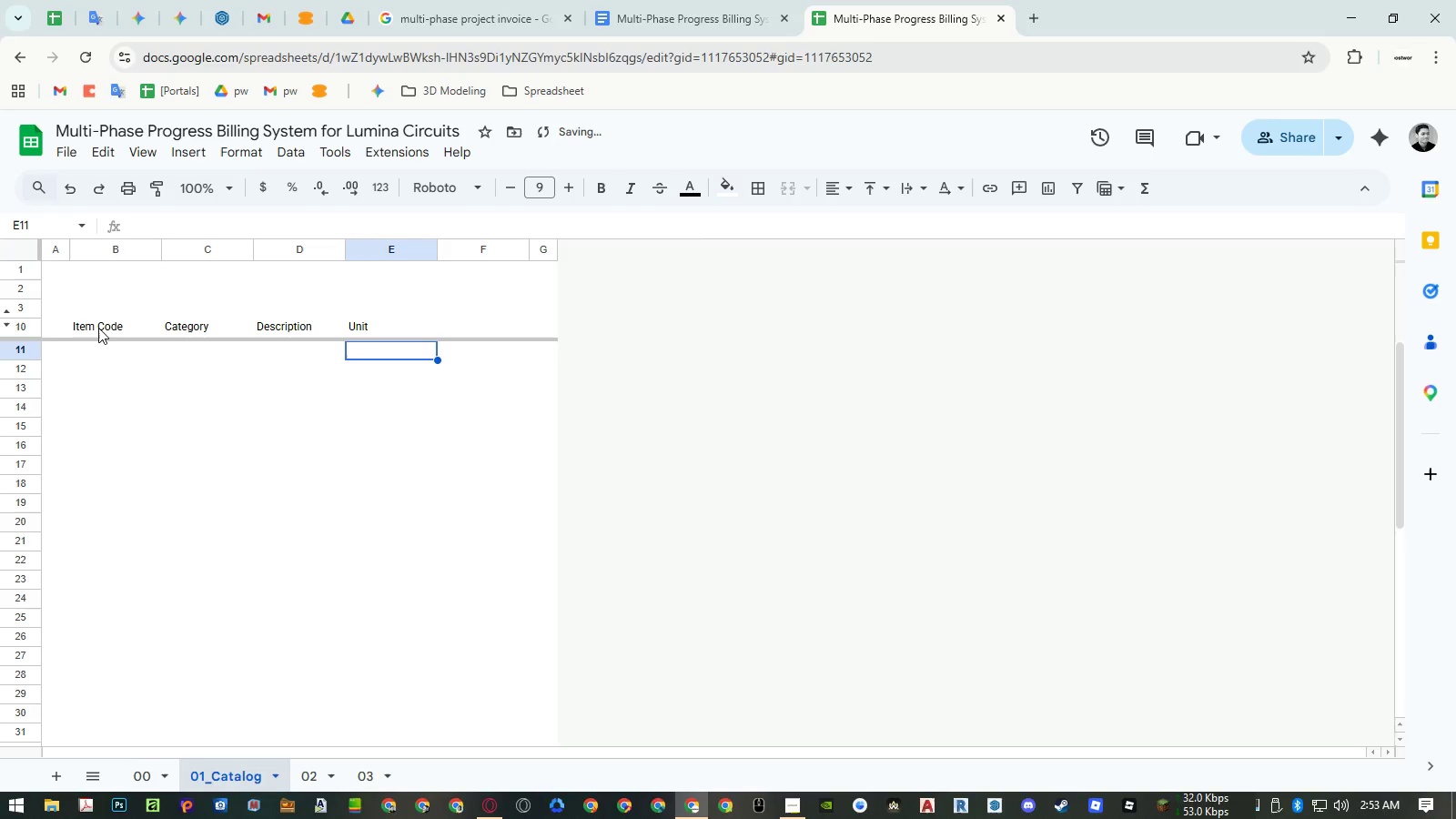 
left_click([17, 330])
 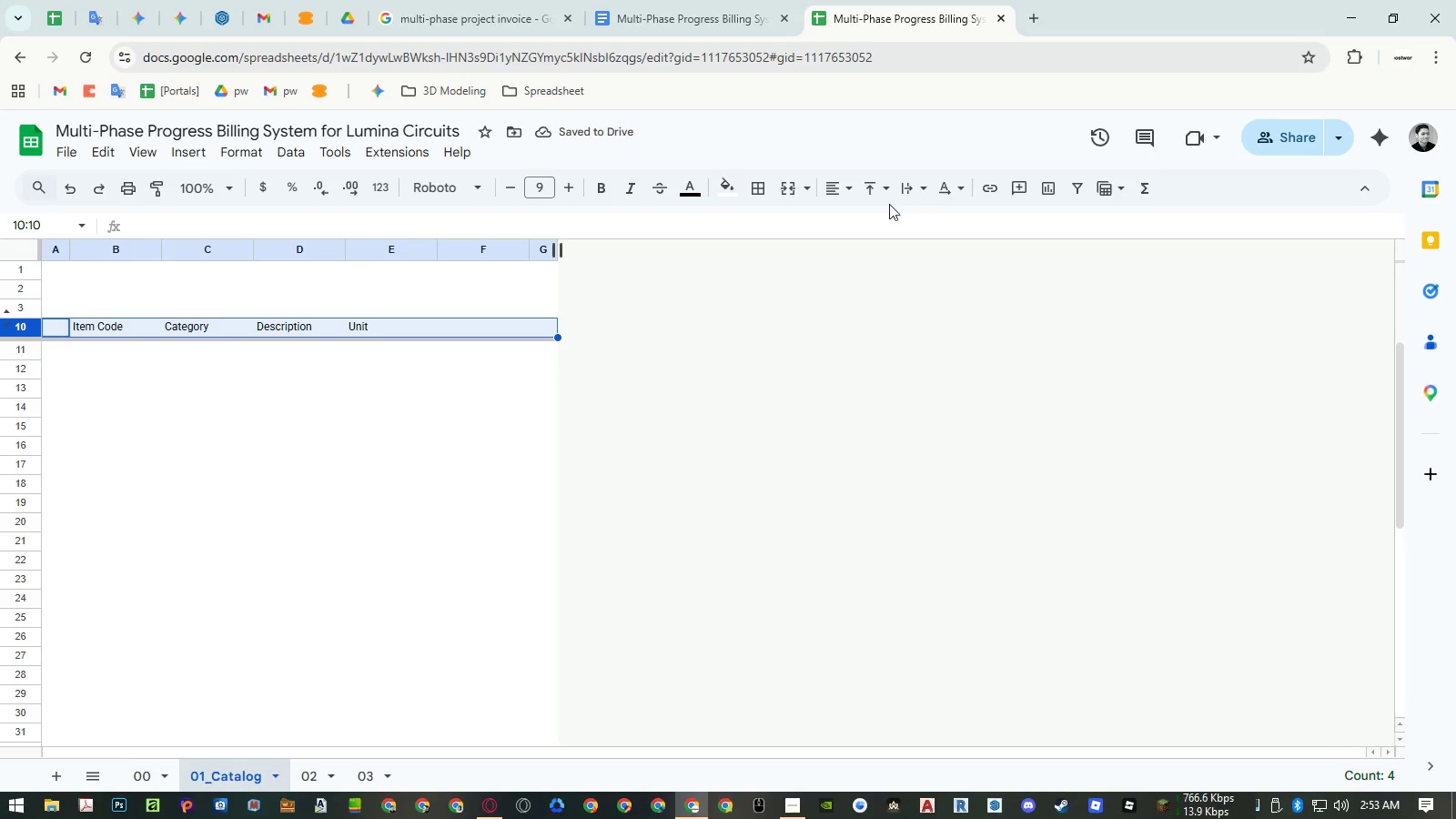 
left_click([849, 194])
 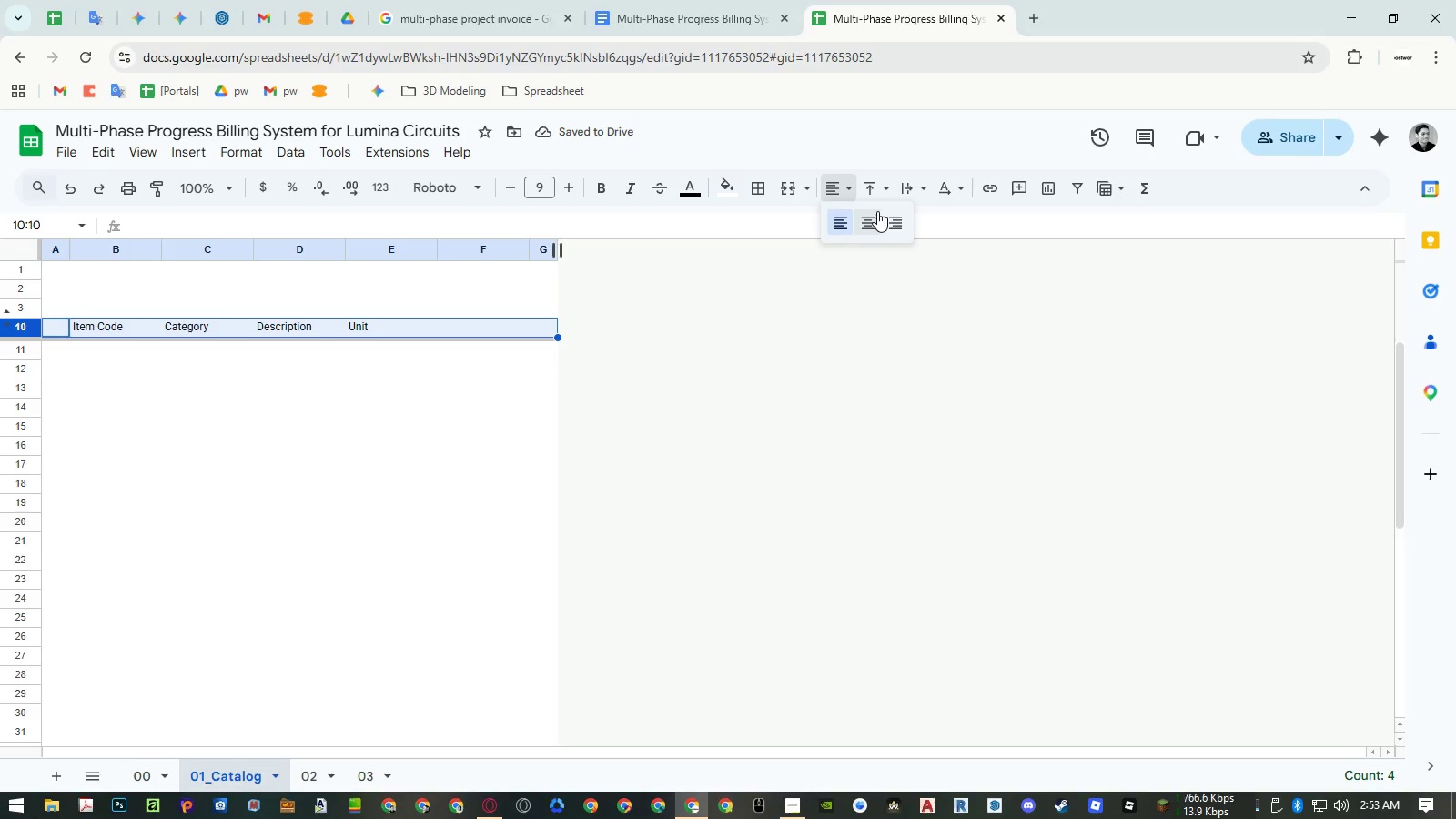 
left_click([874, 214])
 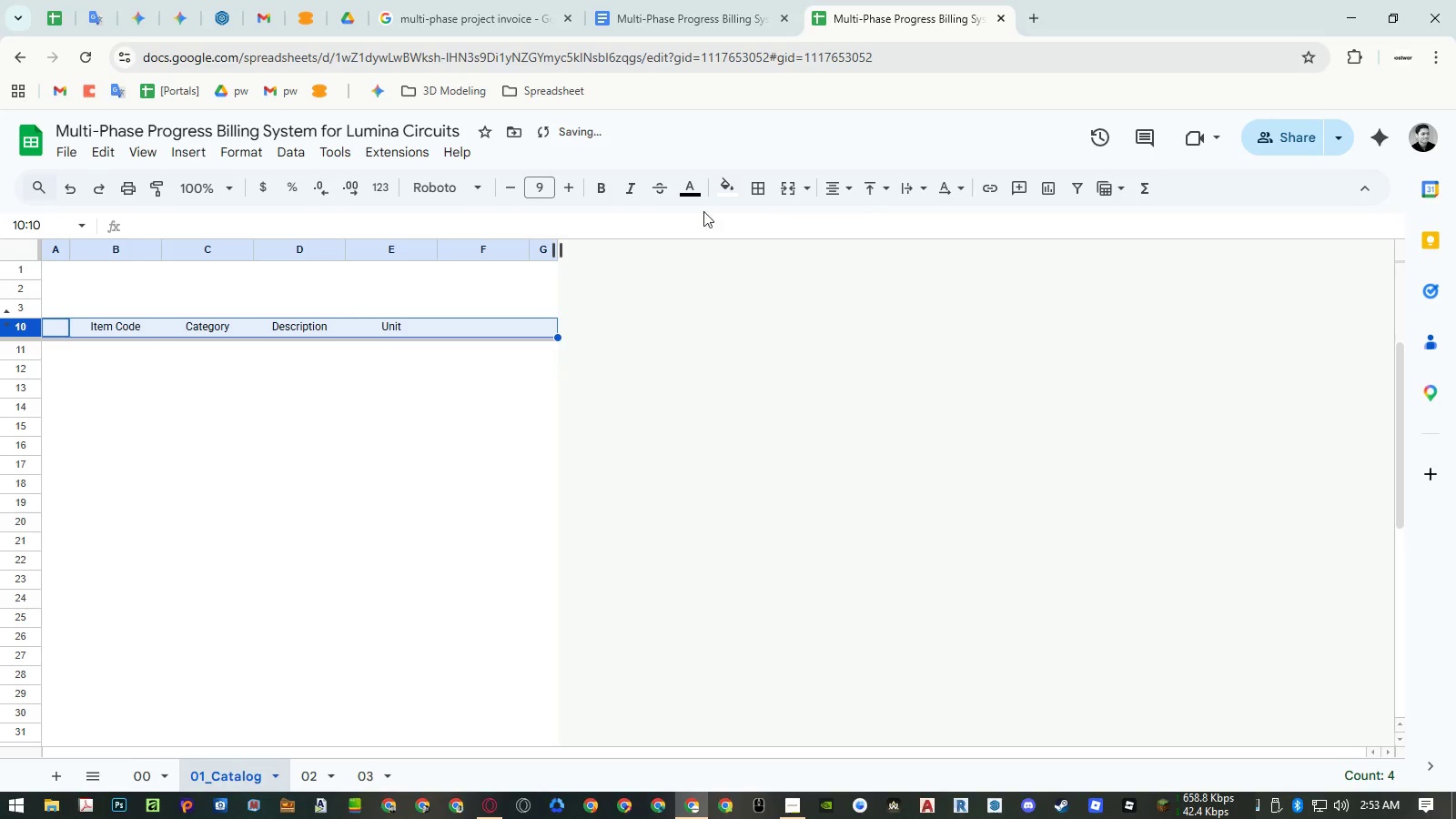 
left_click([605, 193])
 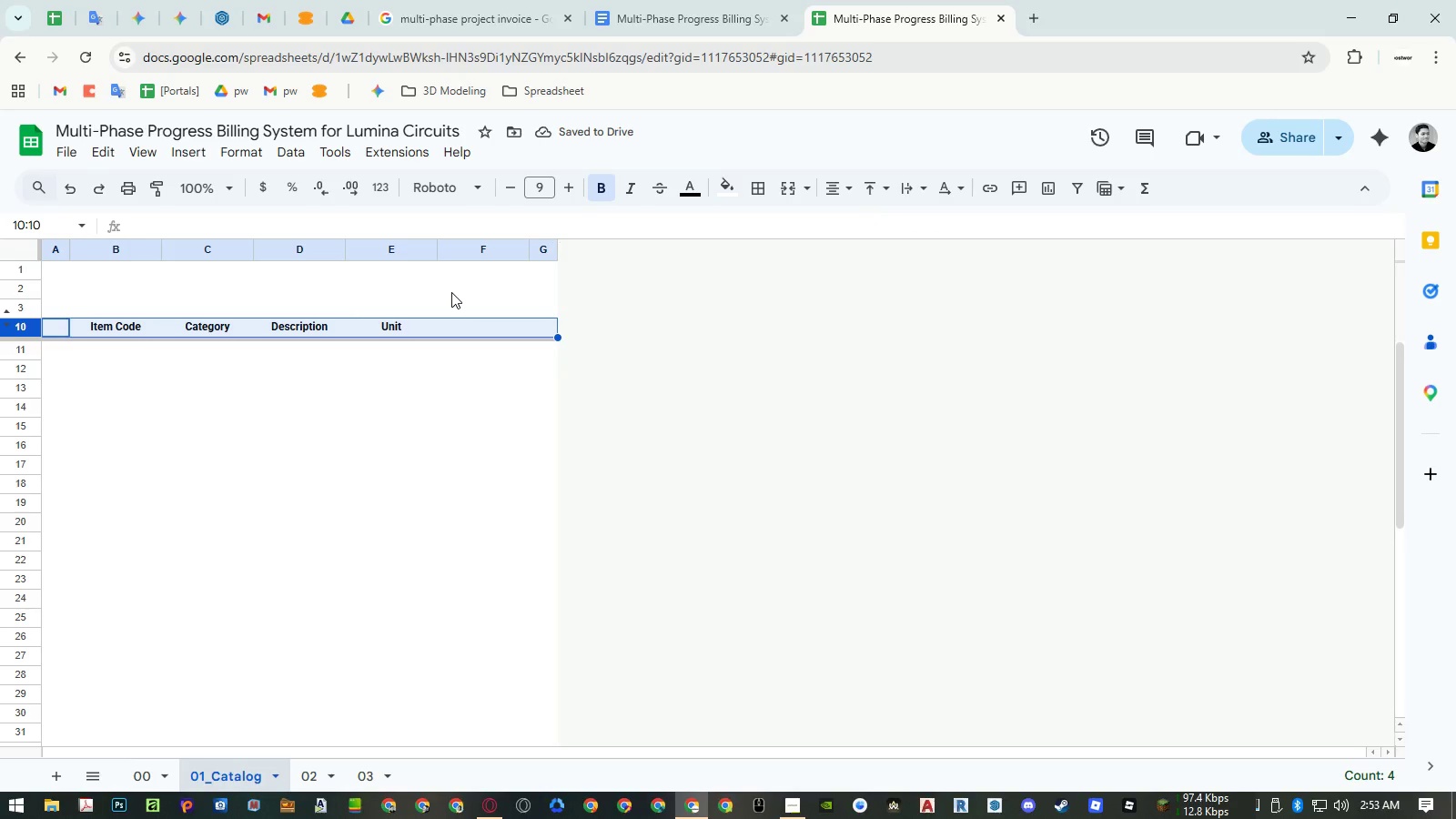 
wait(6.23)
 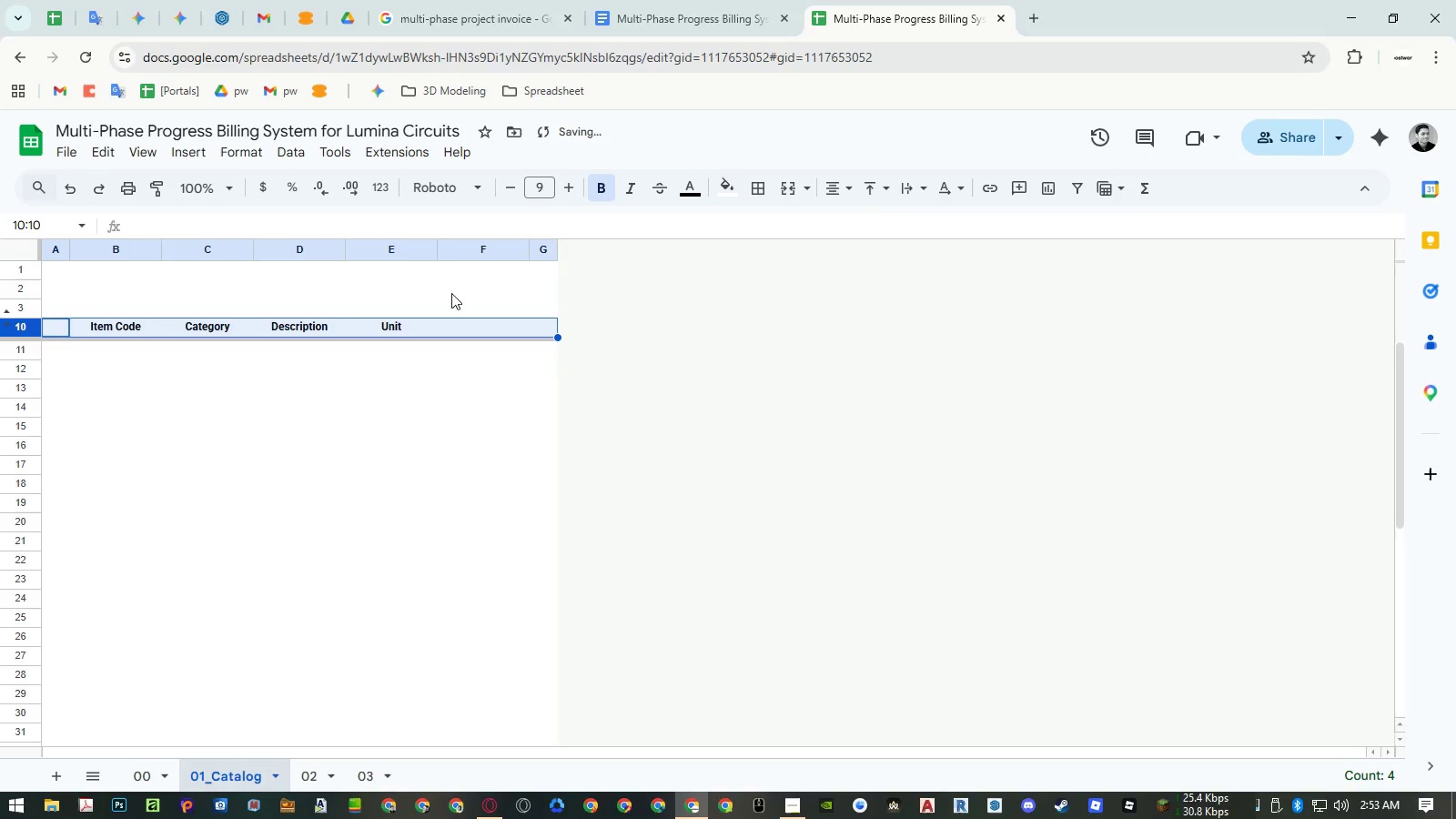 
left_click([451, 292])
 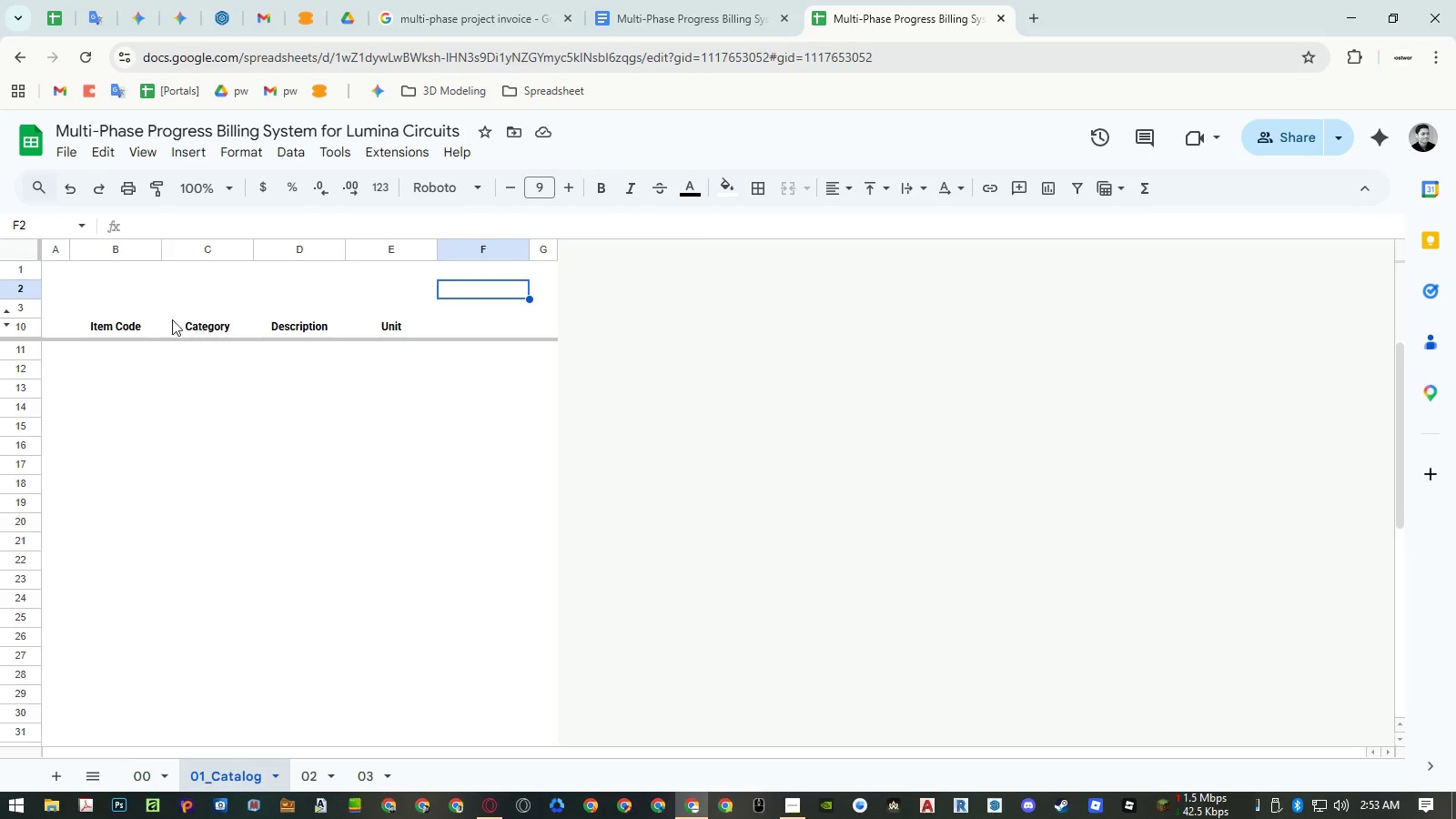 
left_click([34, 324])
 